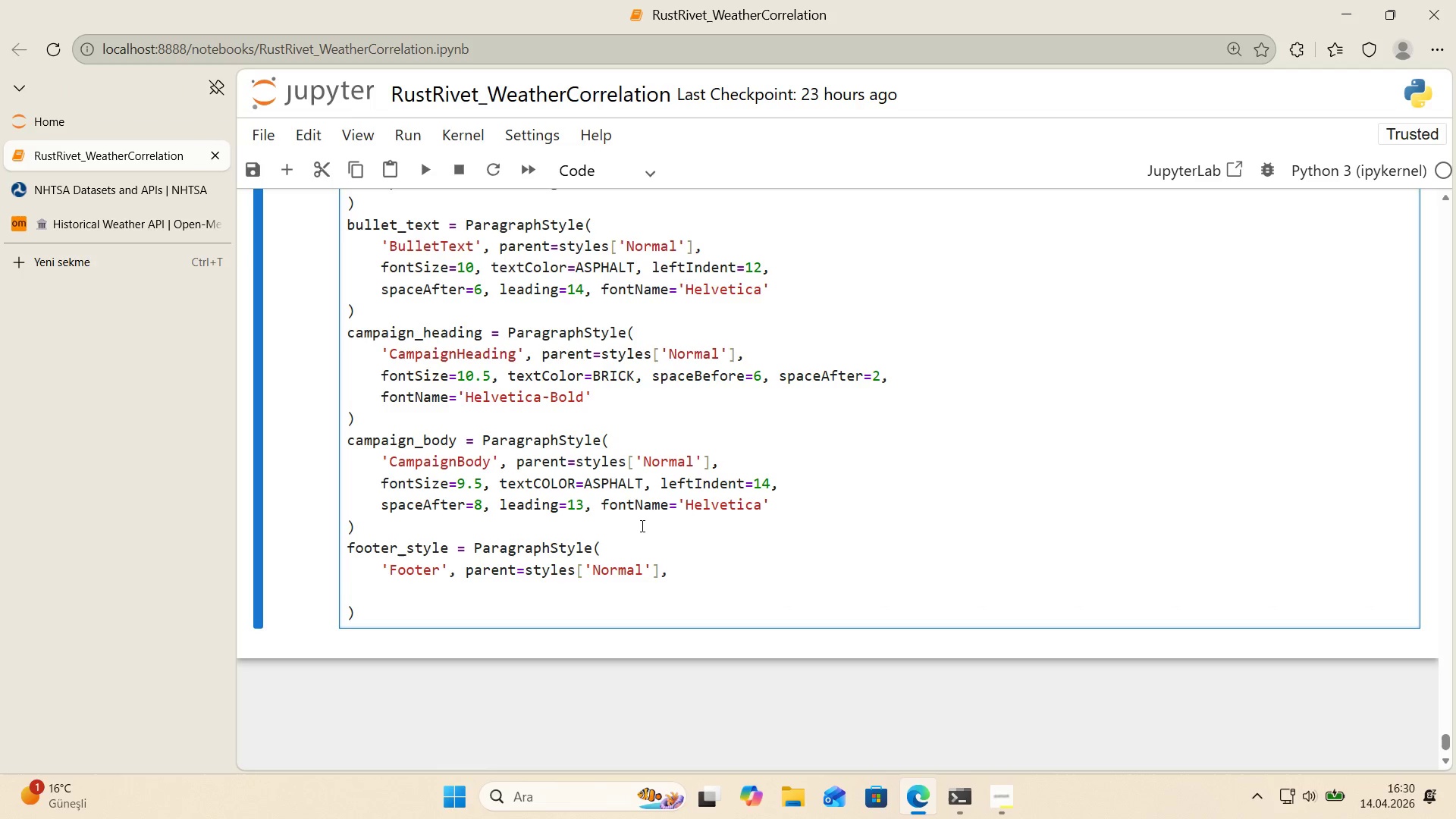 
type(fontS'ze)
key(Backspace)
type(e)8, textColor)SLATE, al'gnment)TA_CENTER,)
 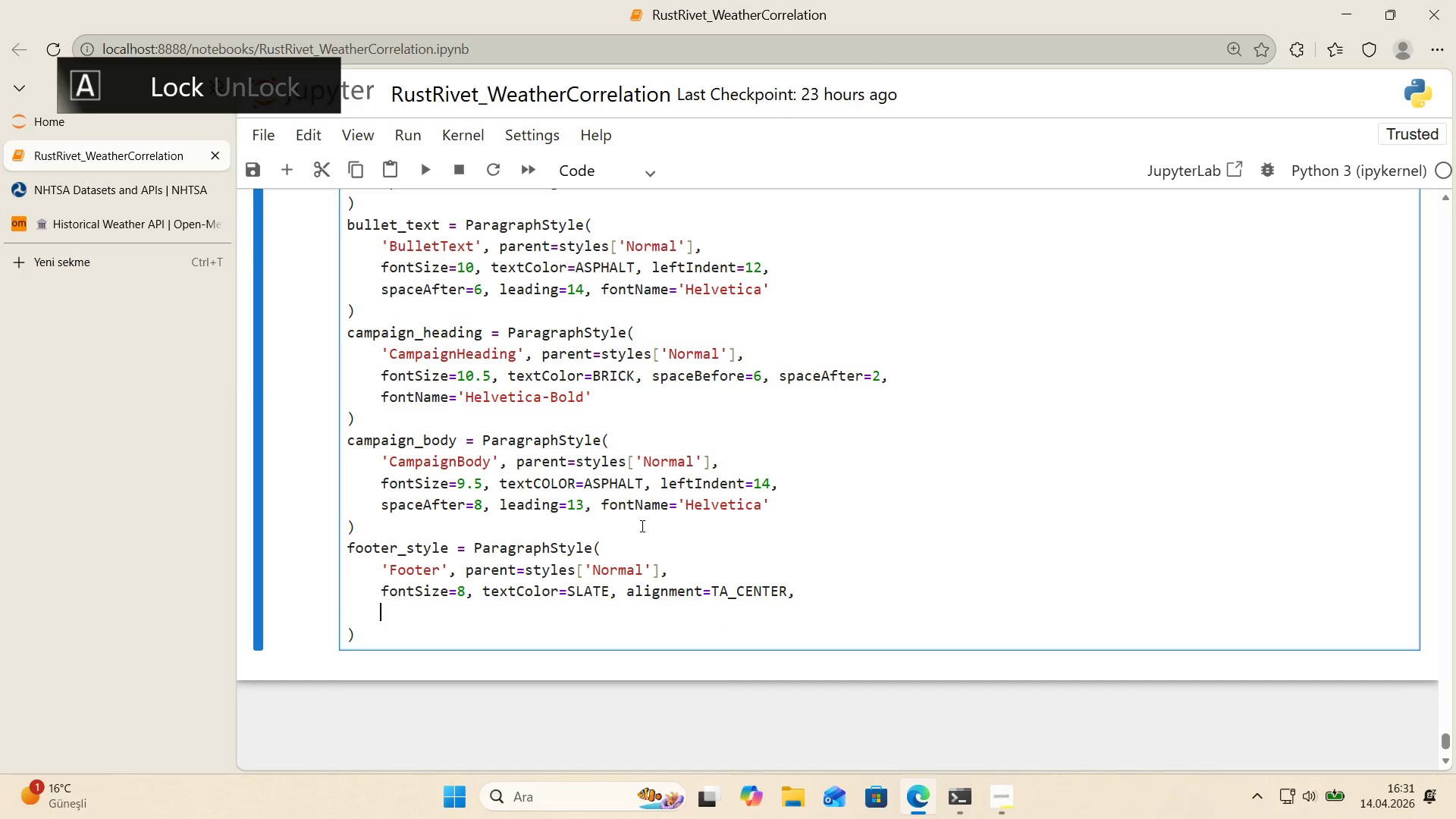 
 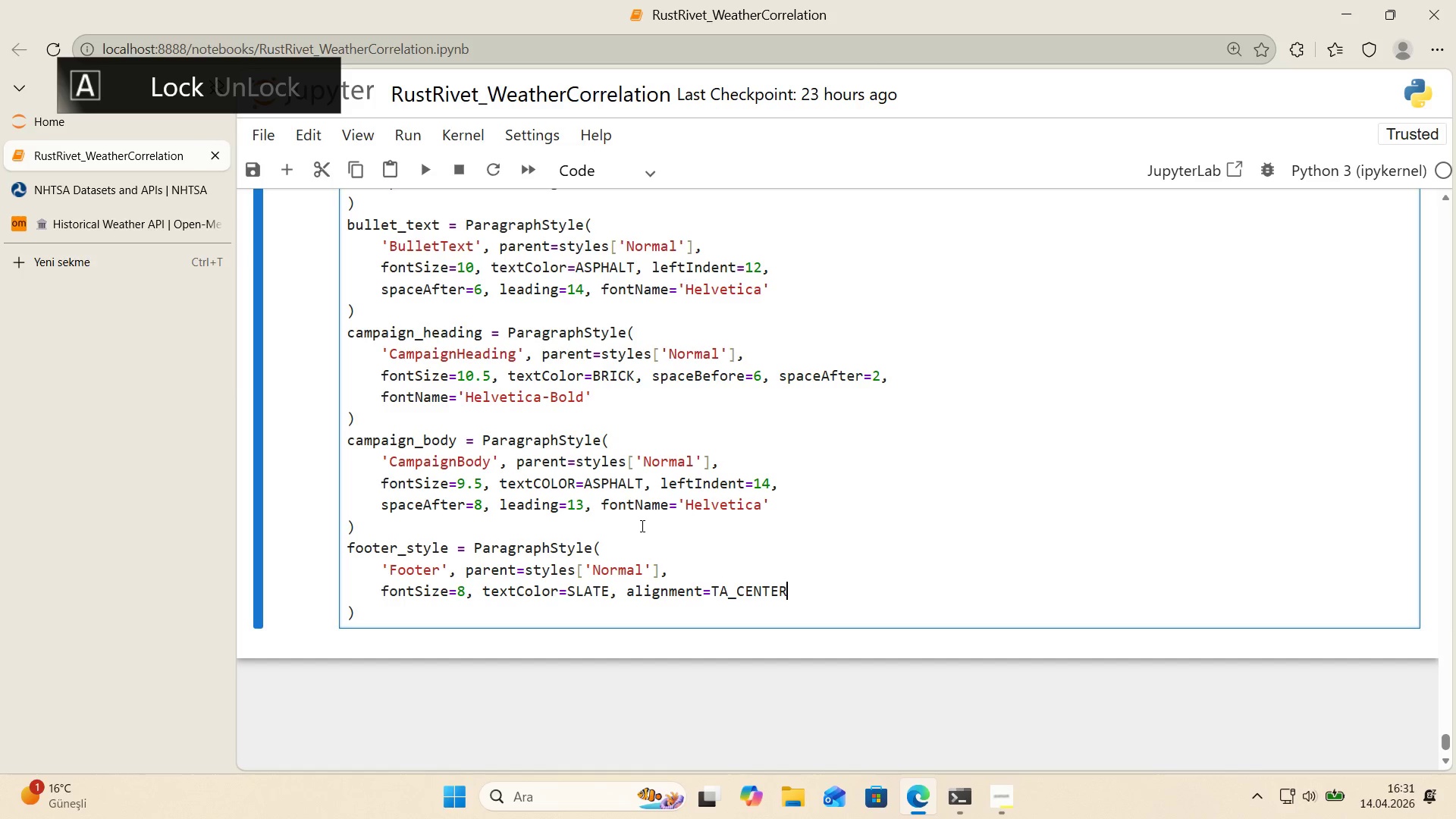 
key(Enter)
 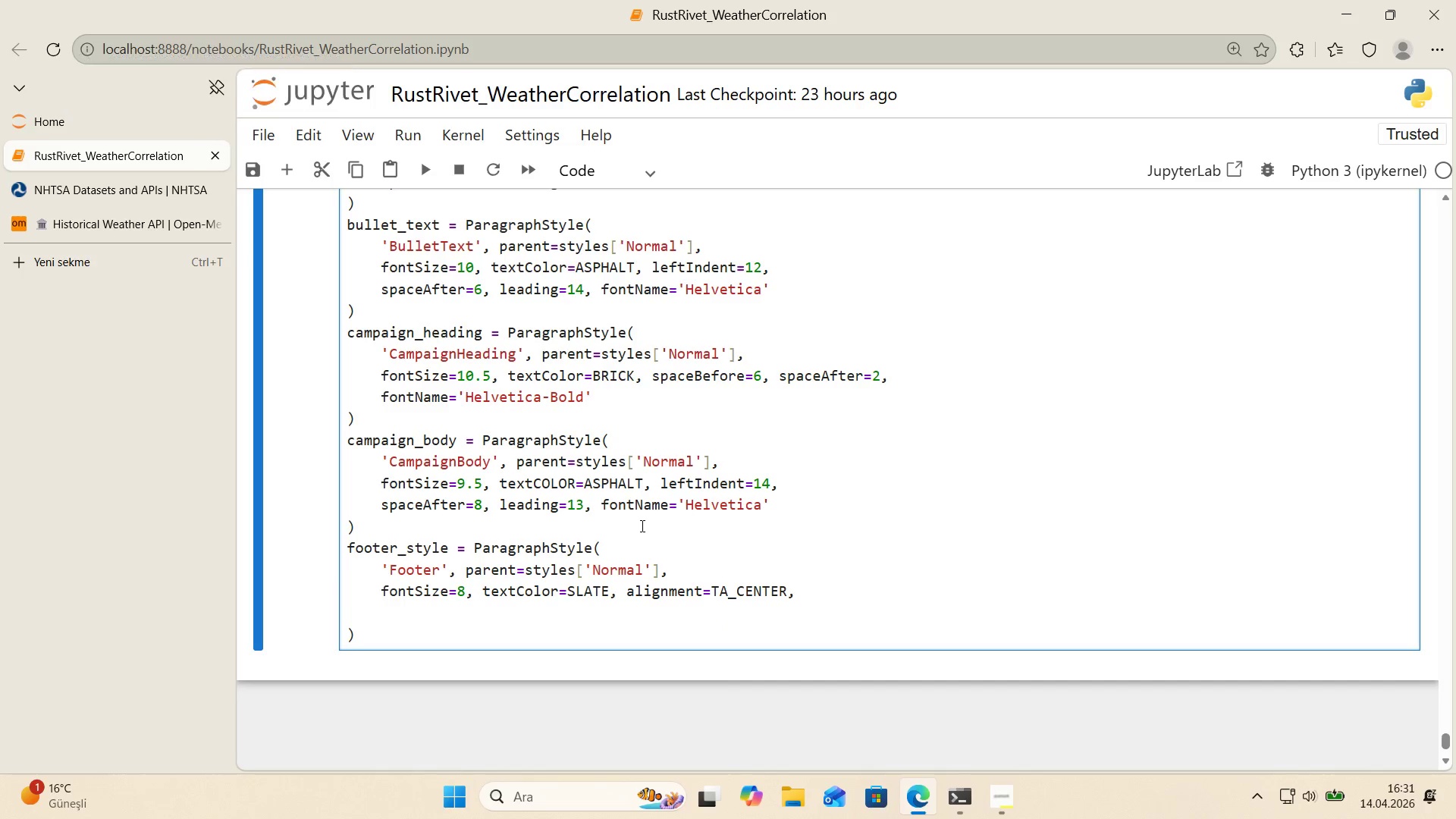 
type(fontName)@@)
 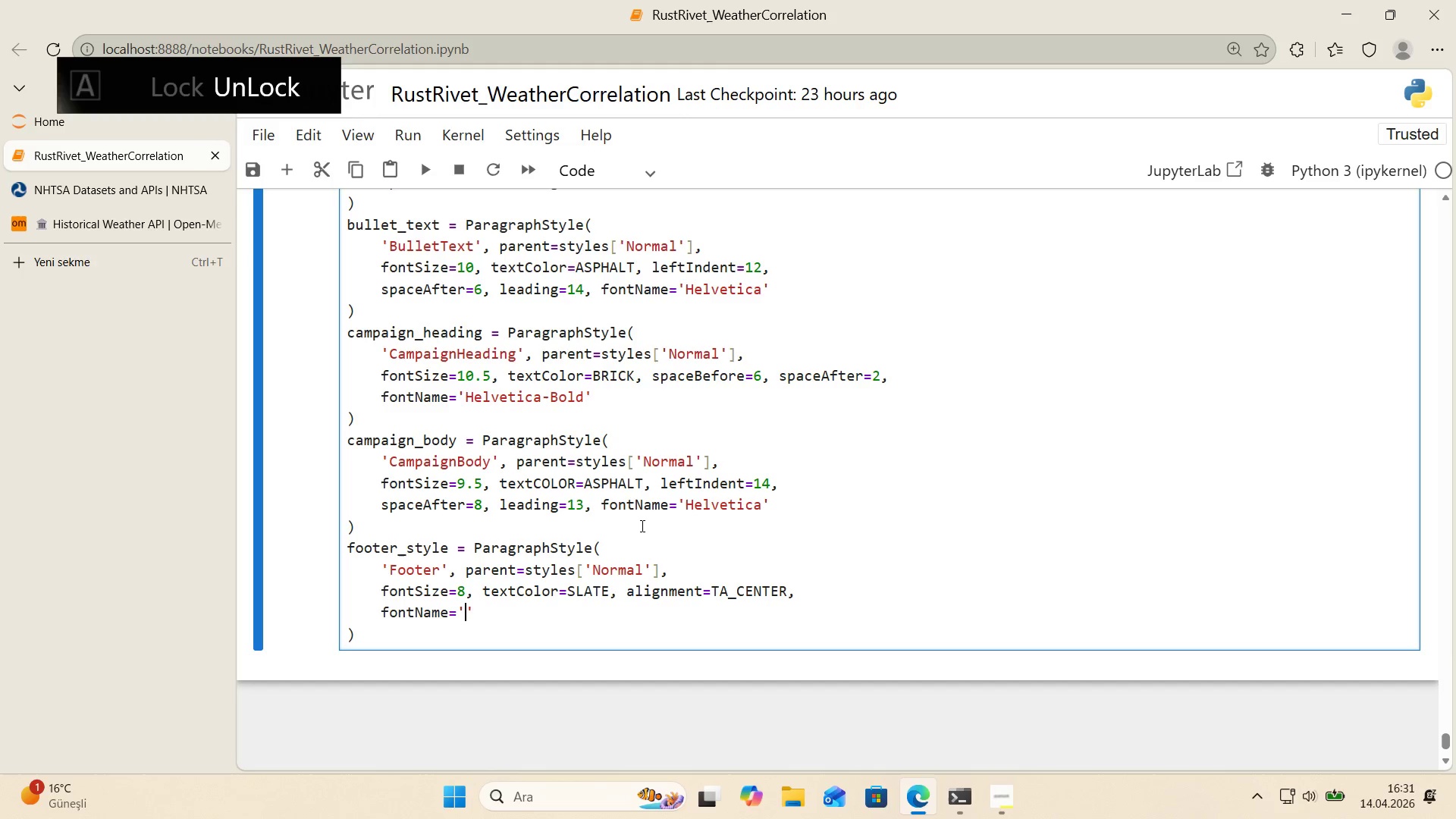 
 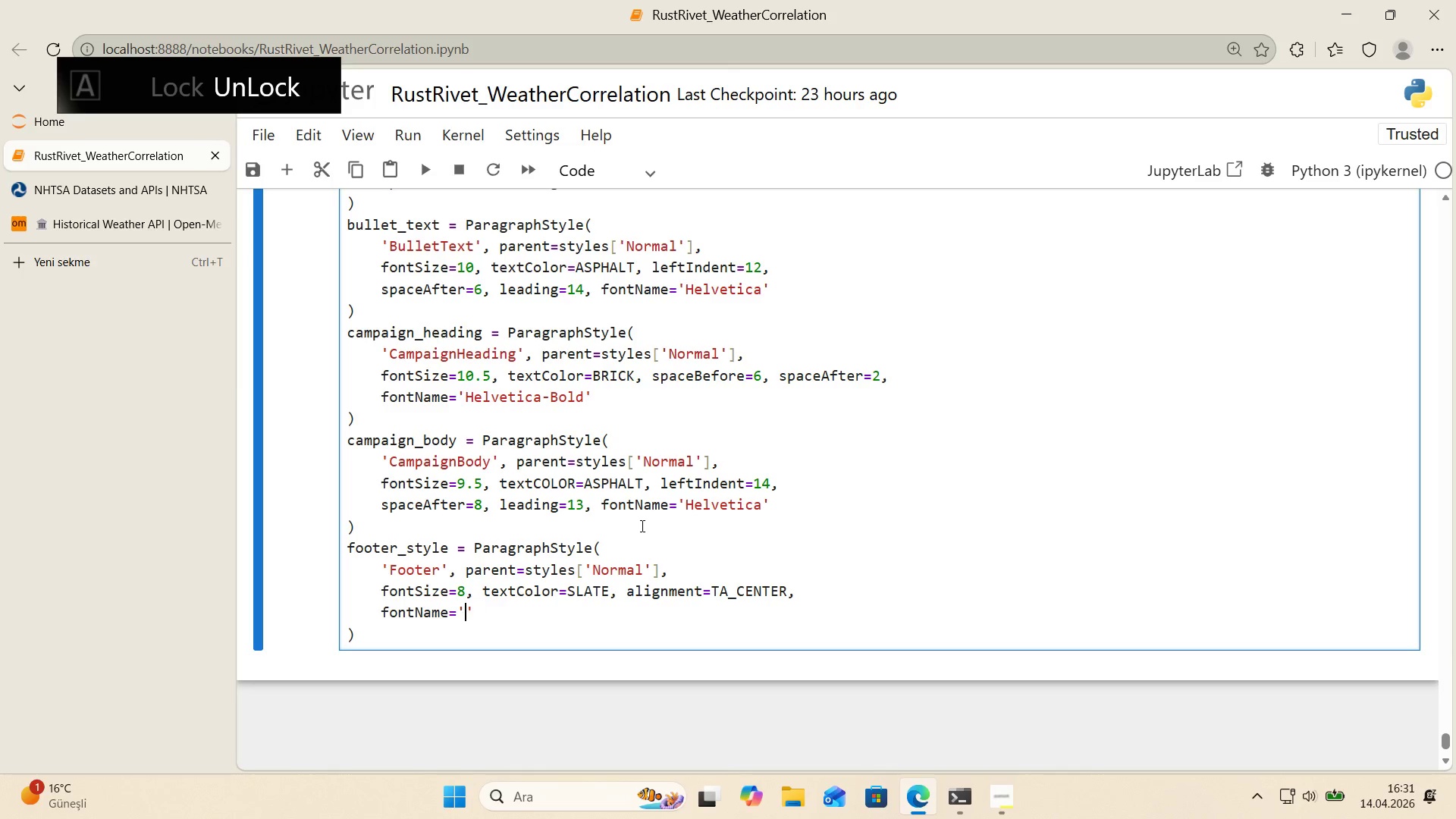 
key(ArrowLeft)
 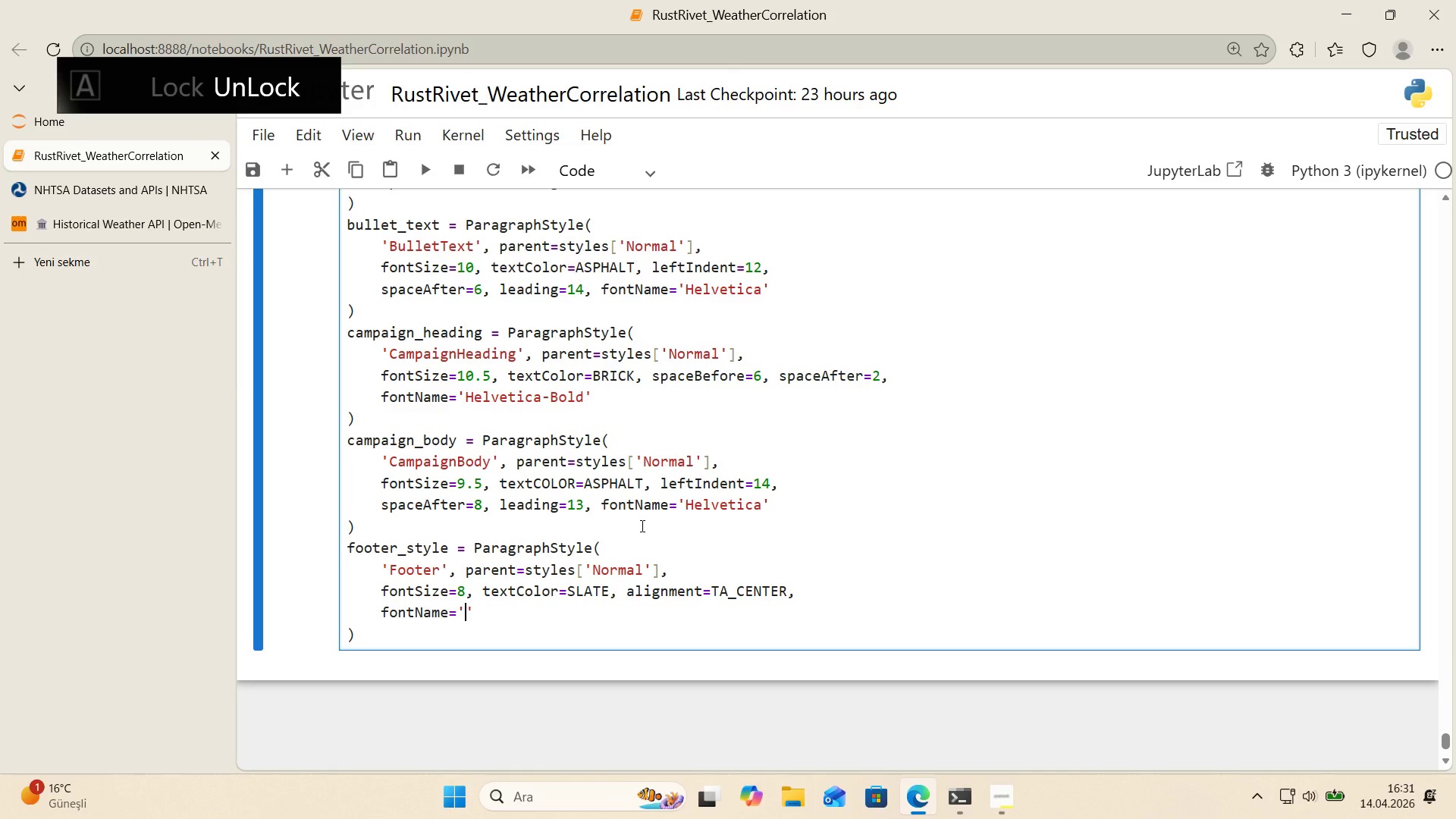 
type(Helvet'ca-Obl'que)
 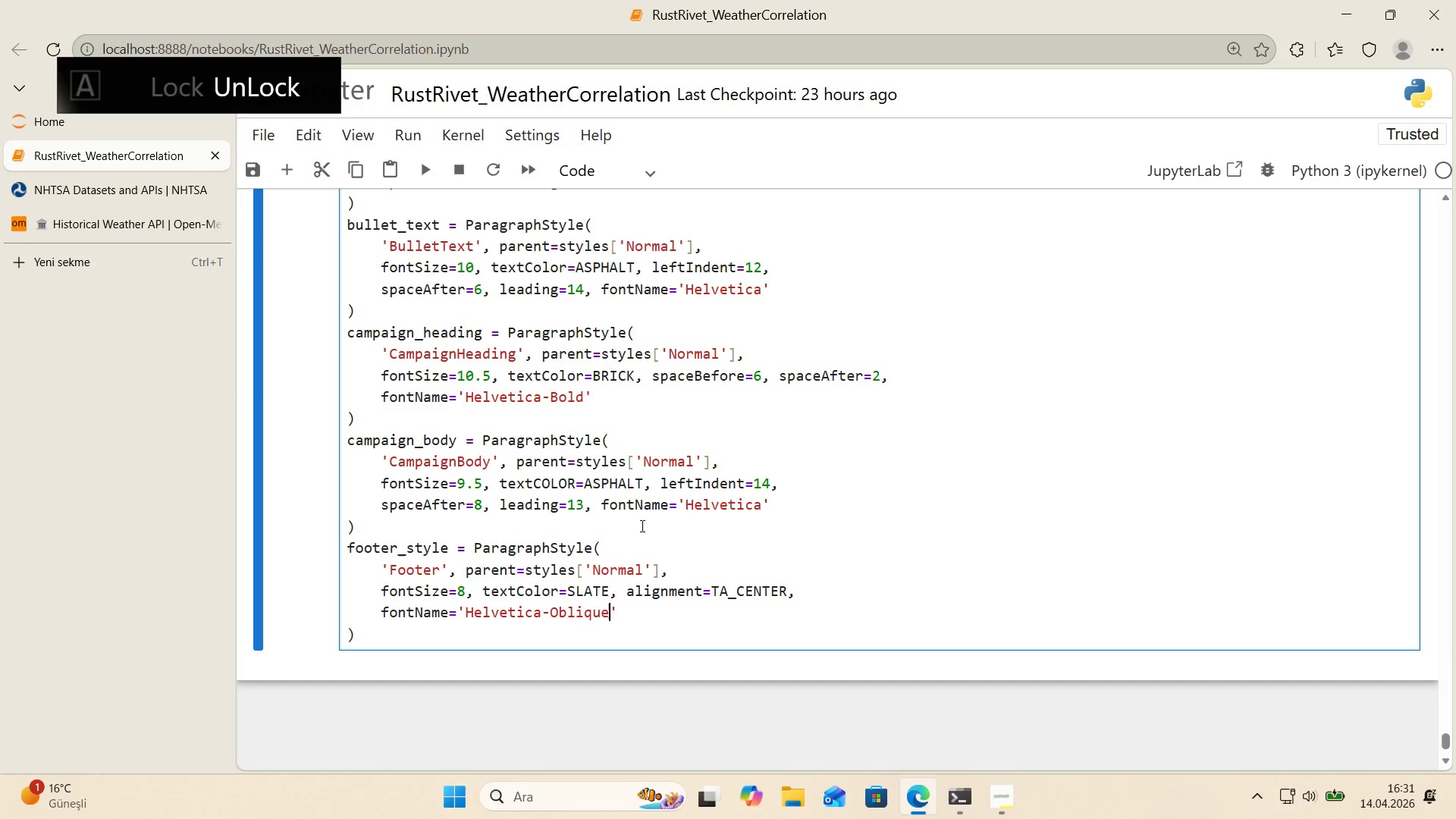 
key(ArrowDown)
 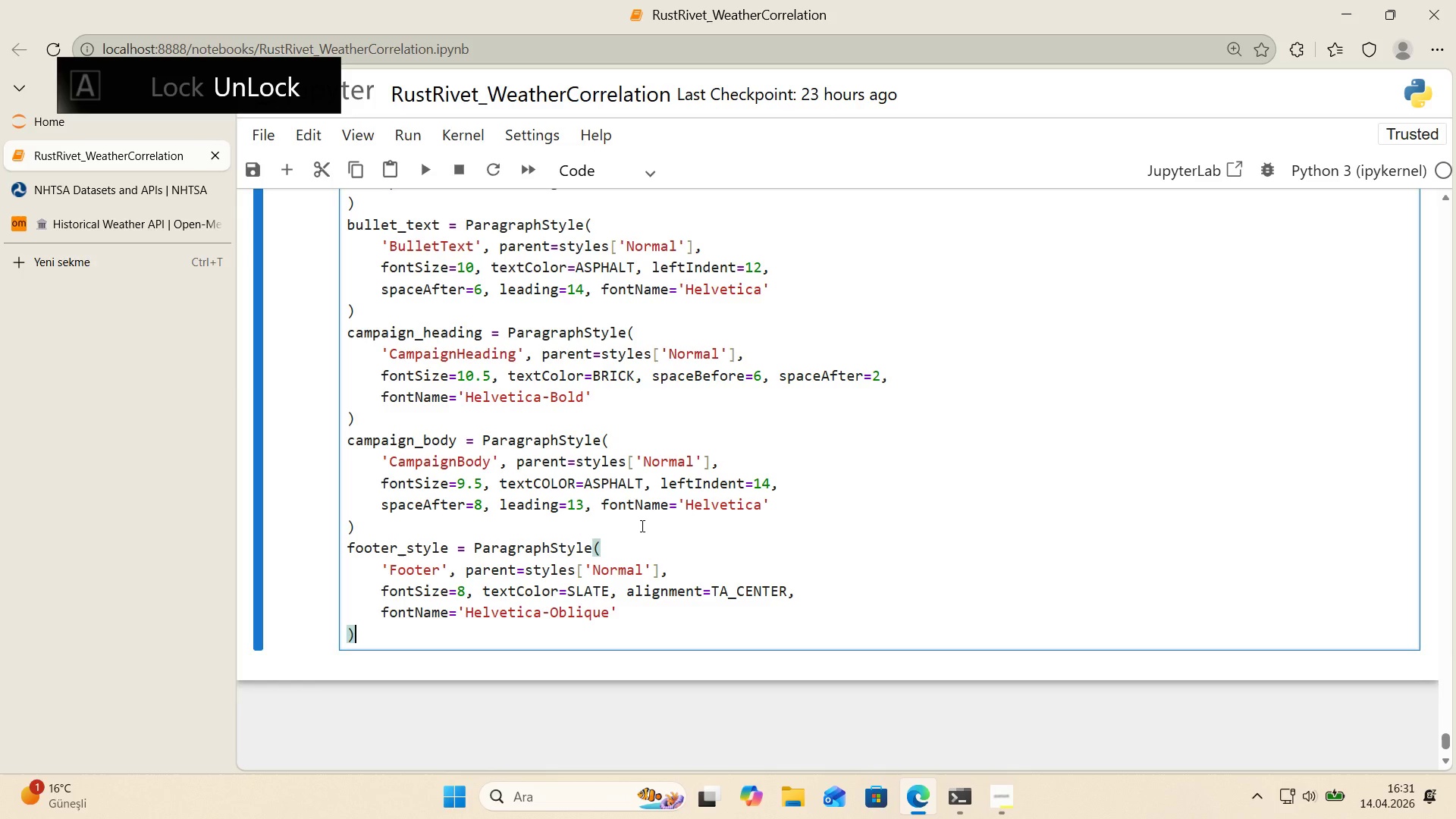 
key(Enter)
 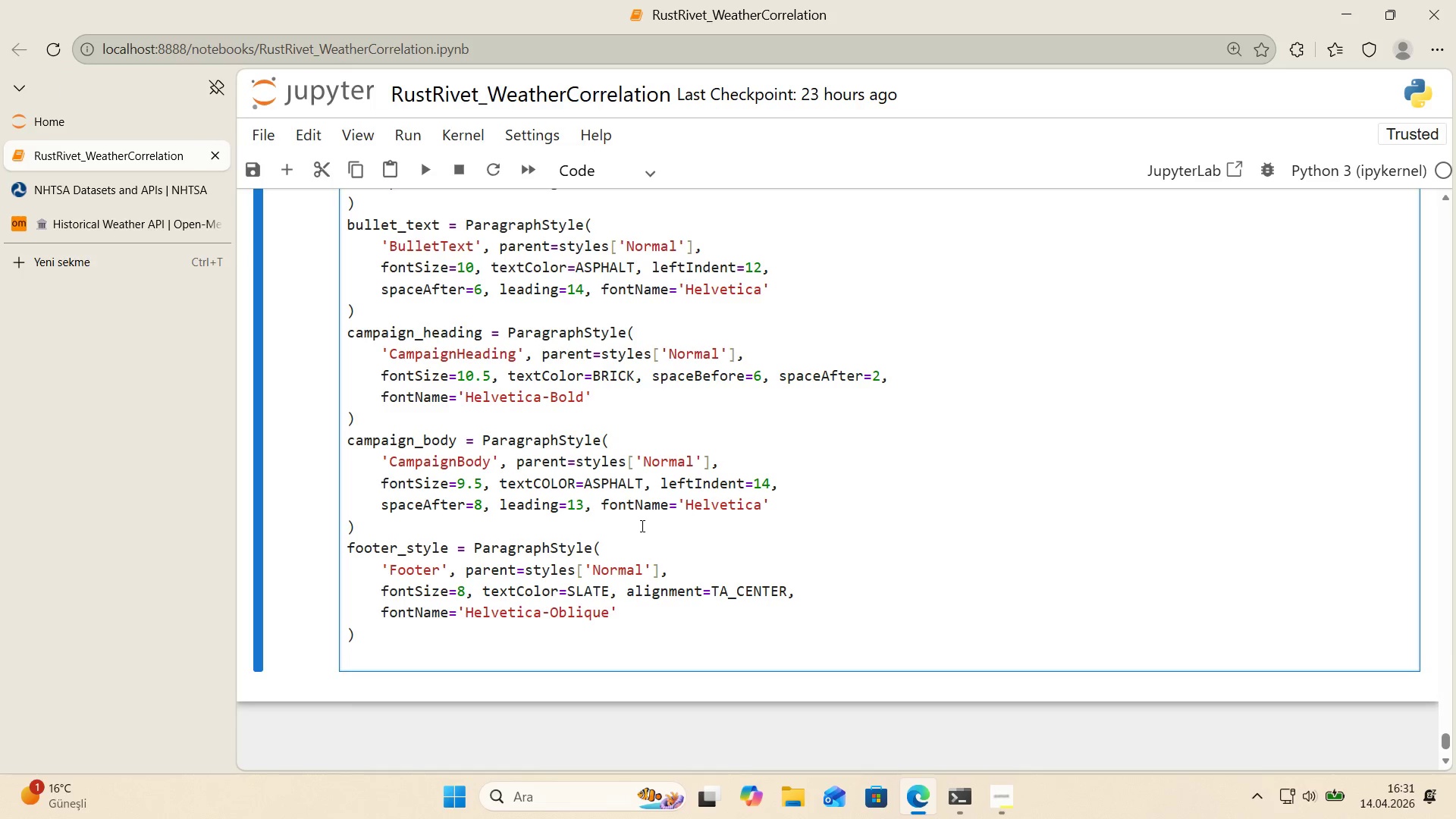 
type(methoddology_style ))
 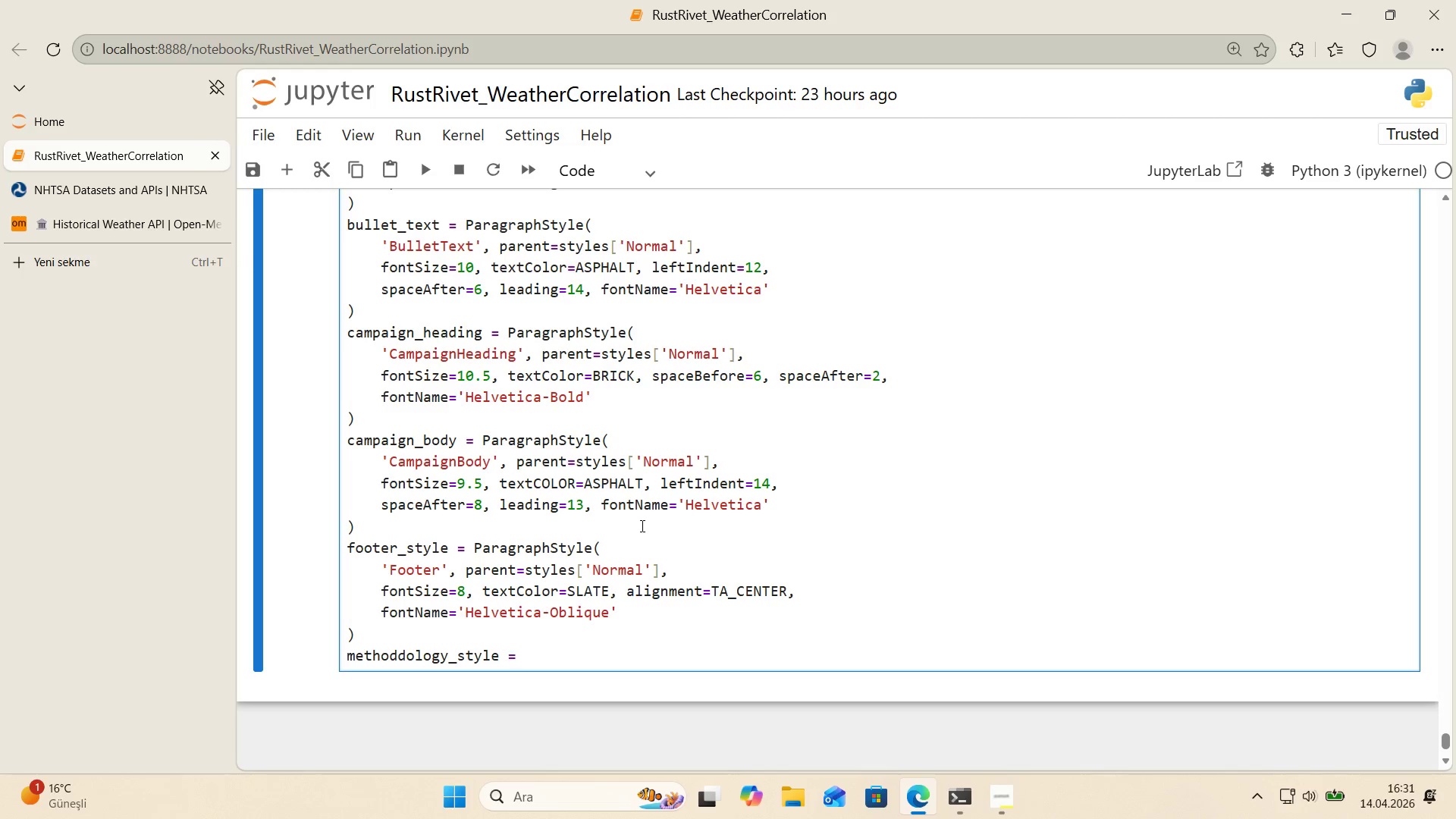 
scroll: coordinate [537, 546], scroll_direction: down, amount: 1.0
 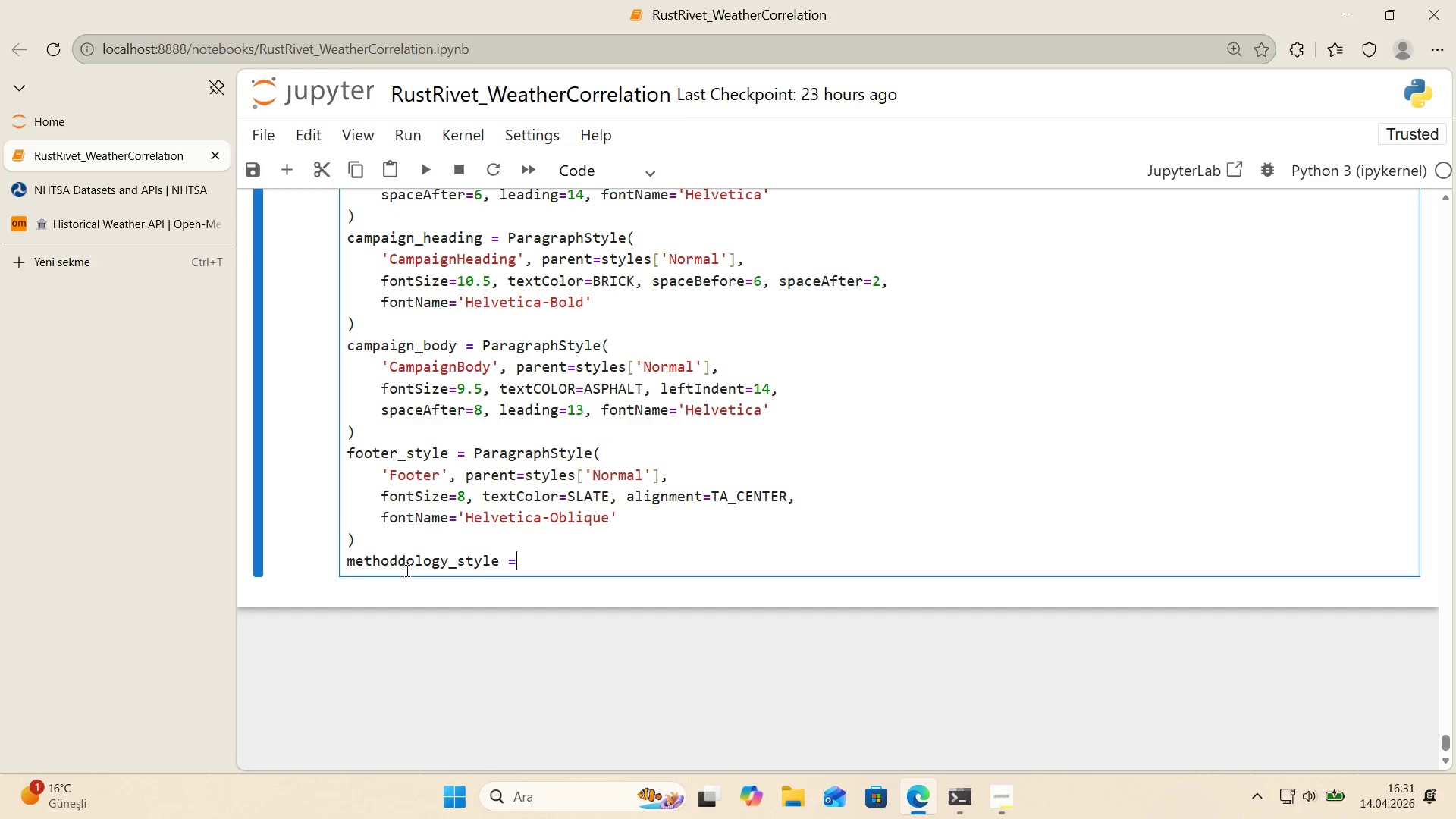 
left_click([406, 562])
 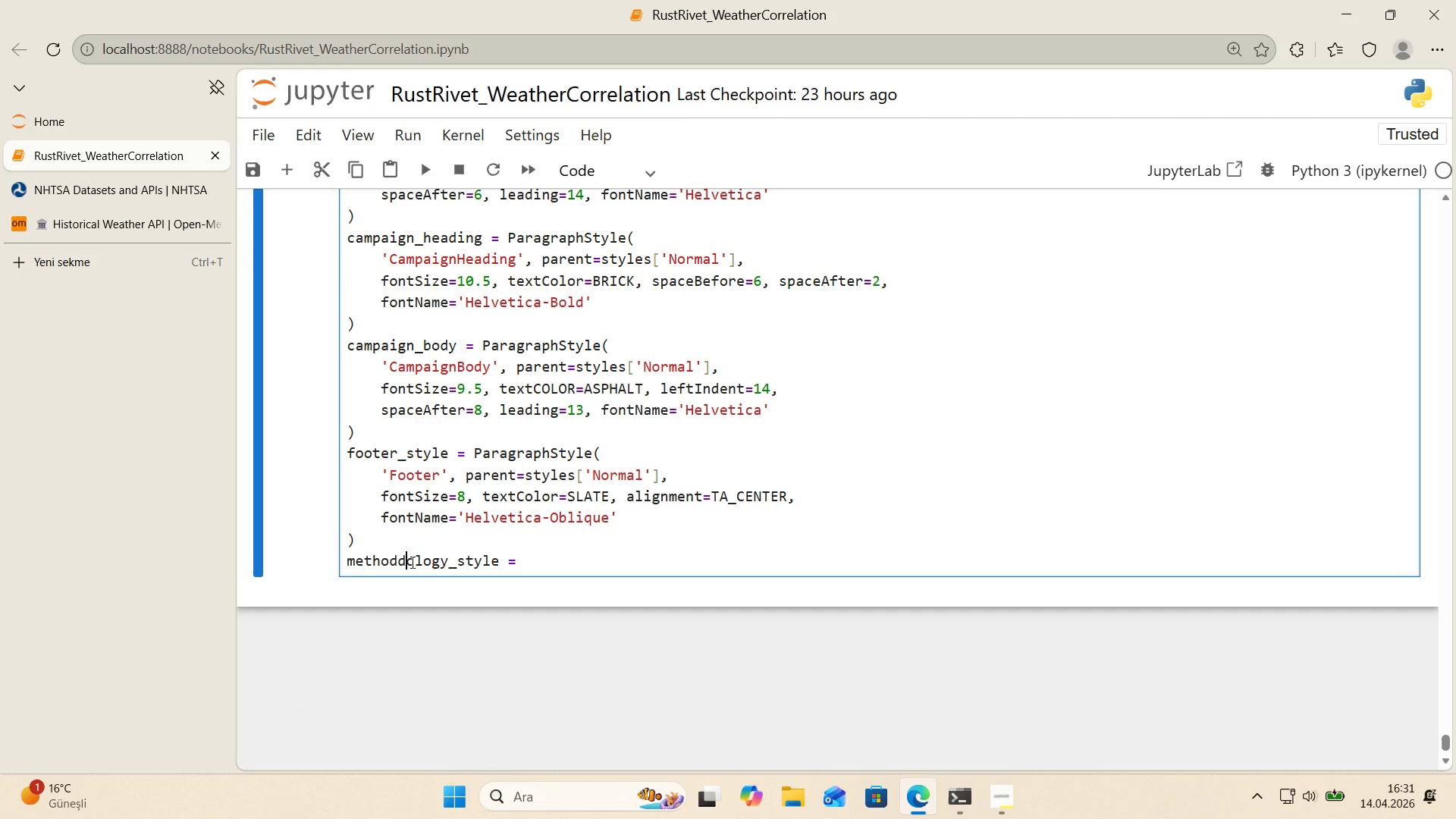 
key(Backspace)
 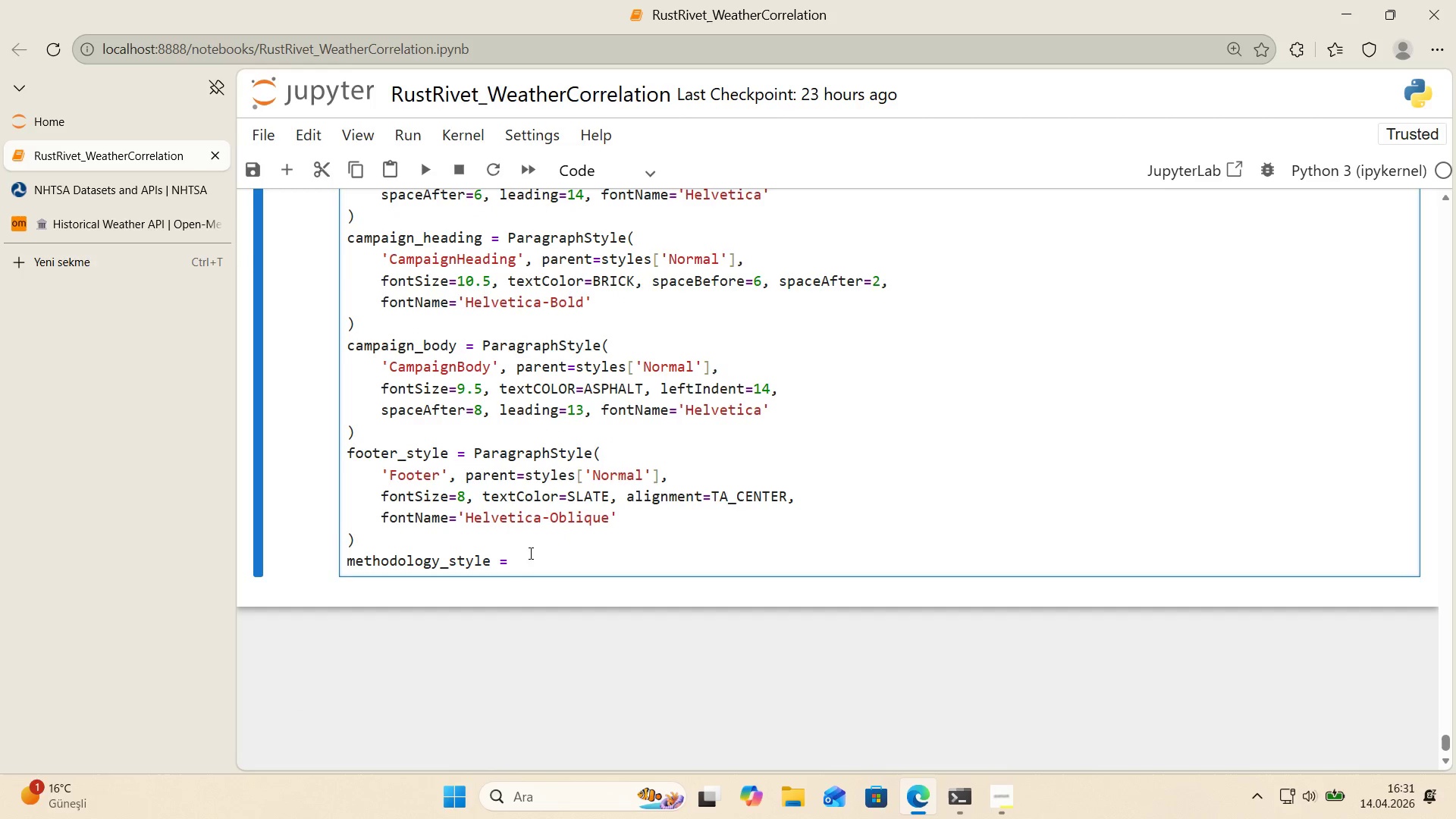 
left_click([530, 558])
 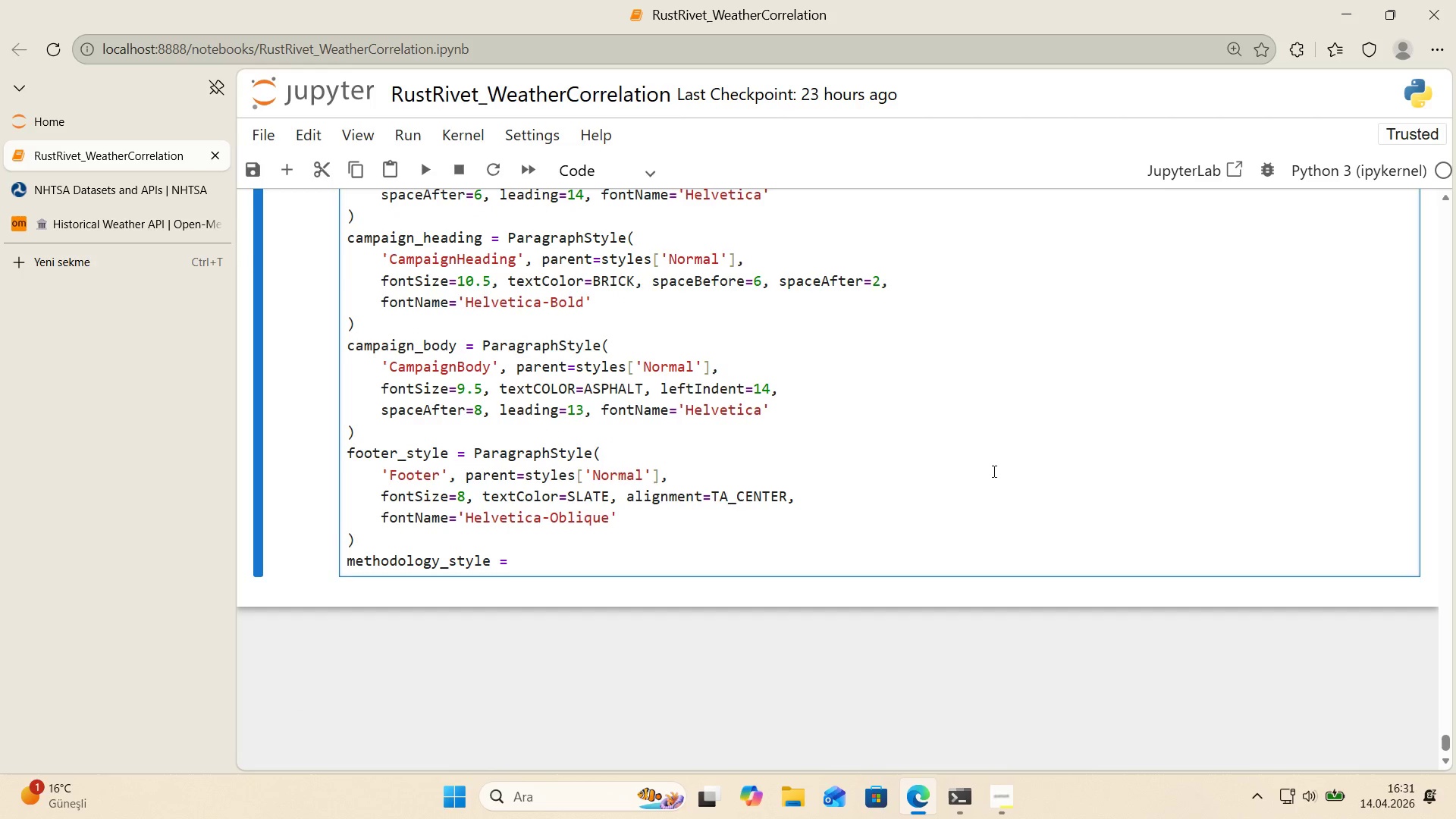 
type( ParagraphStyle*()
 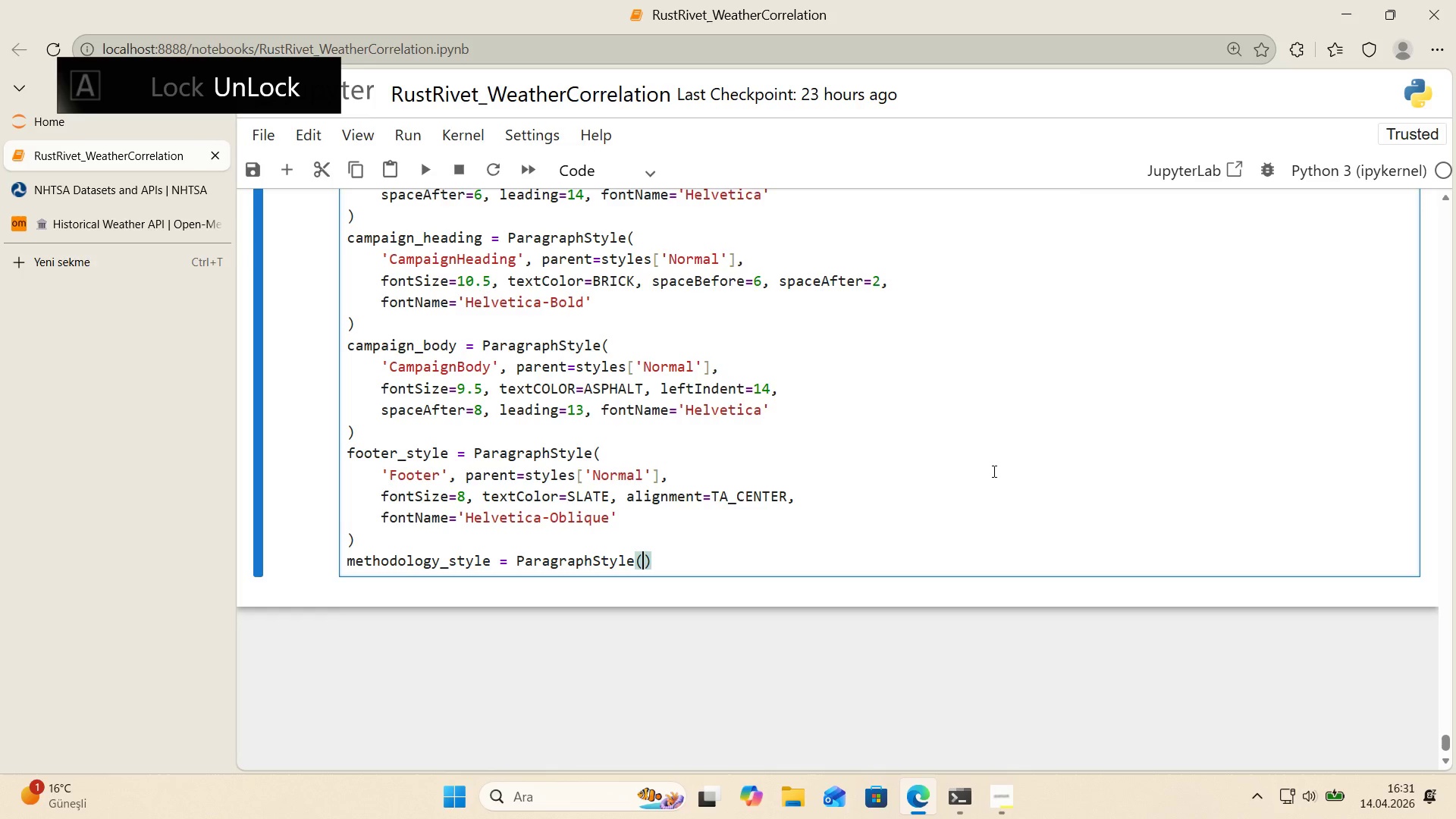 
 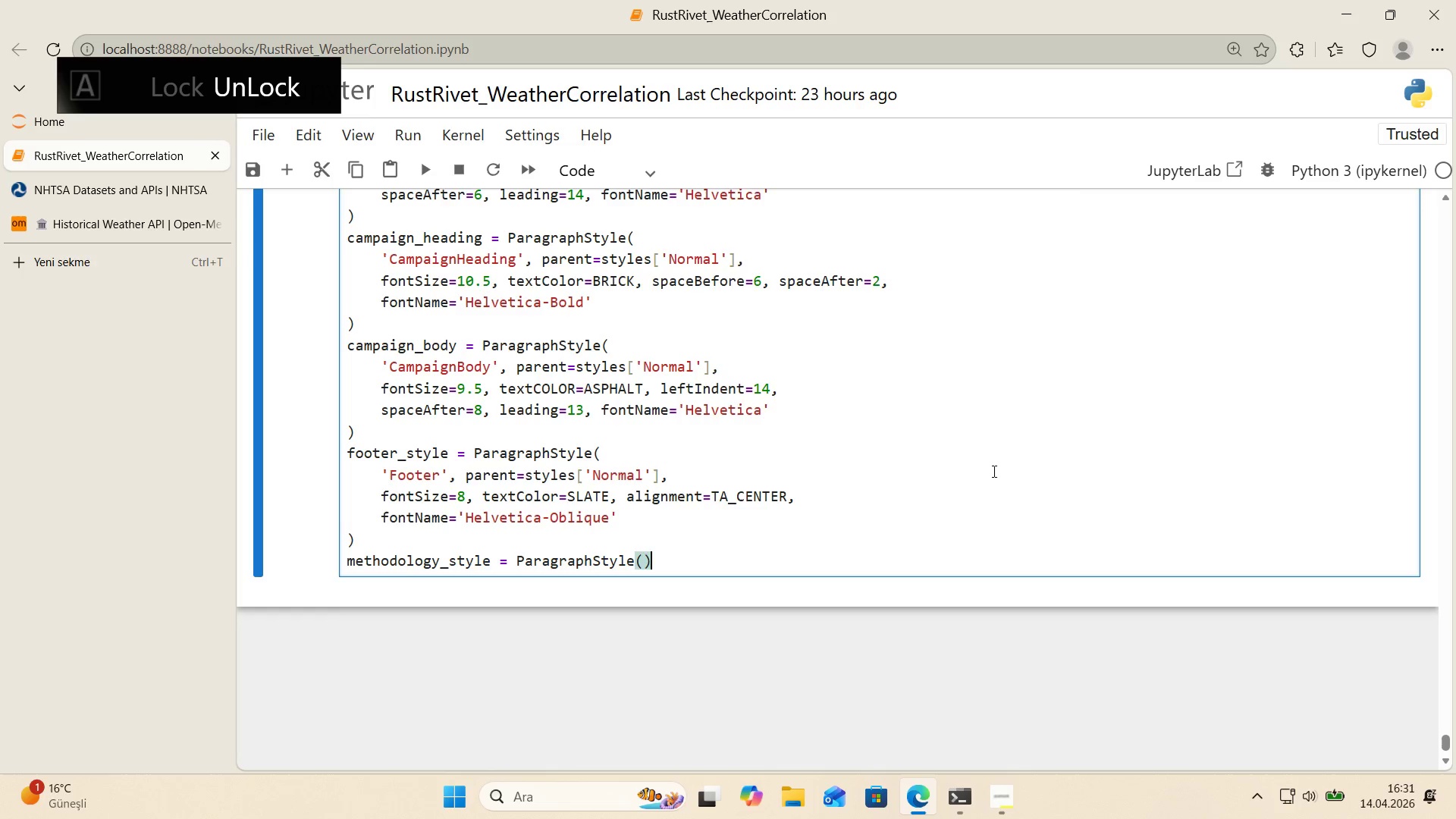 
key(ArrowLeft)
 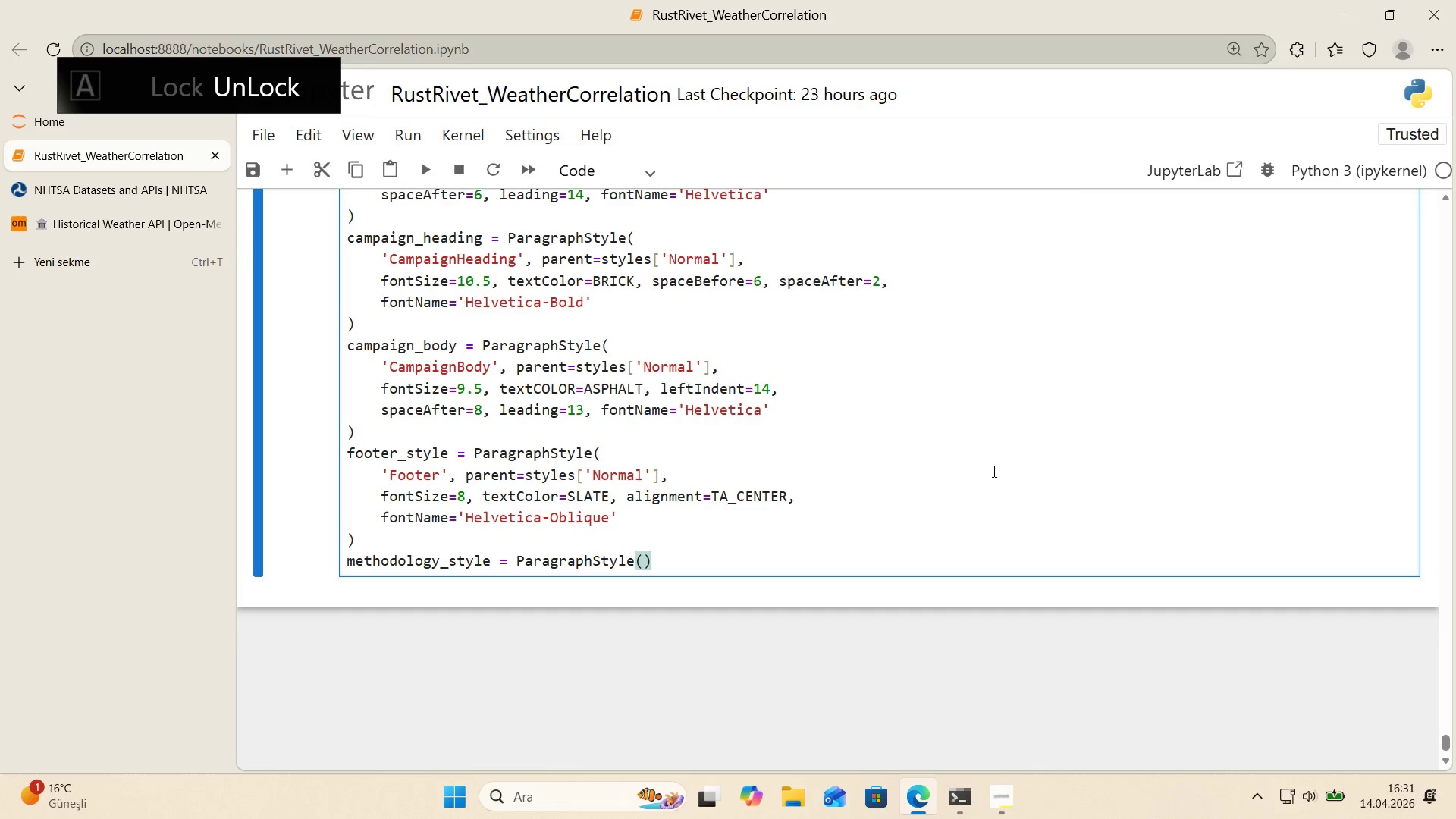 
key(Enter)
 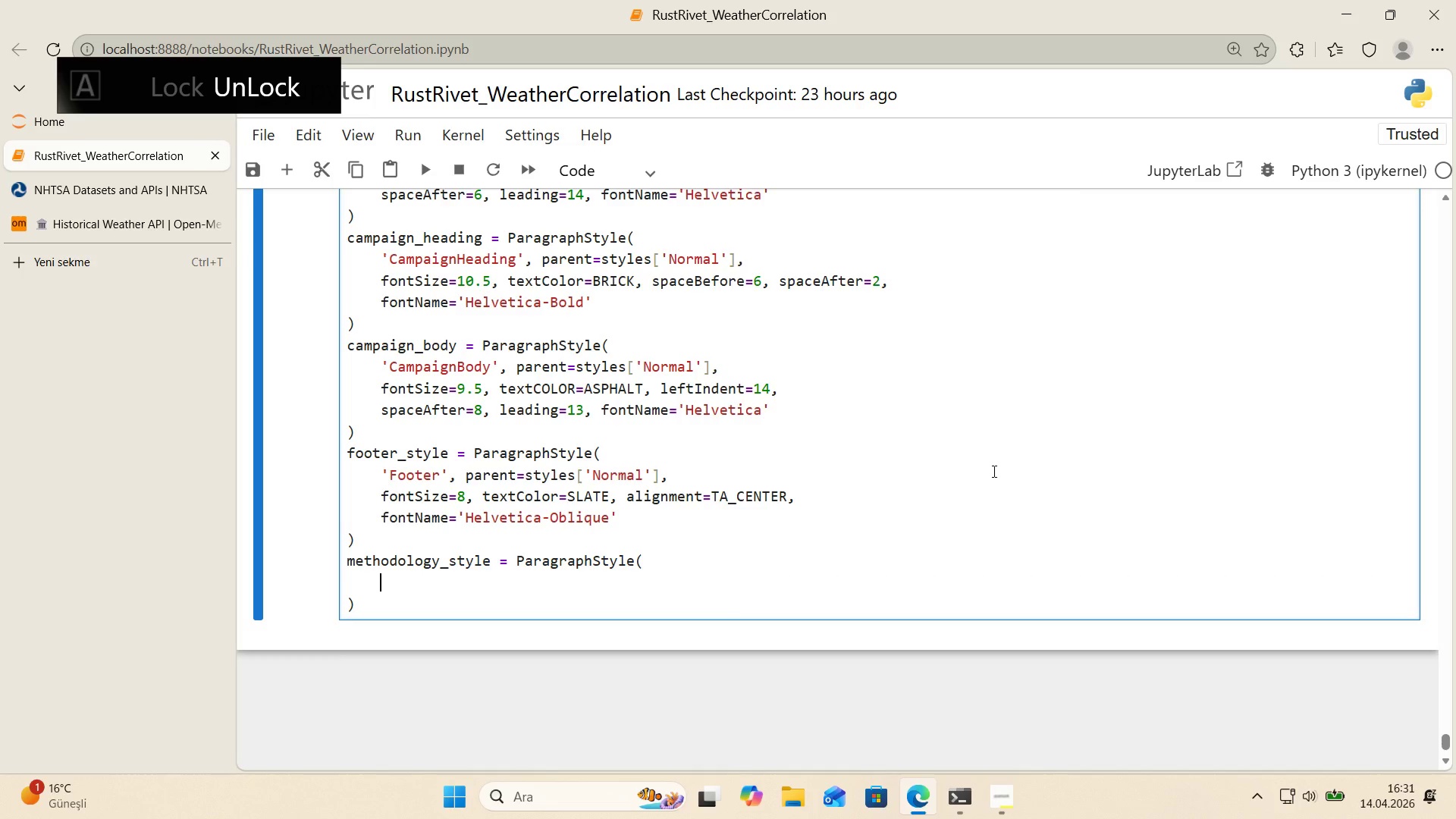 
type(@@)
 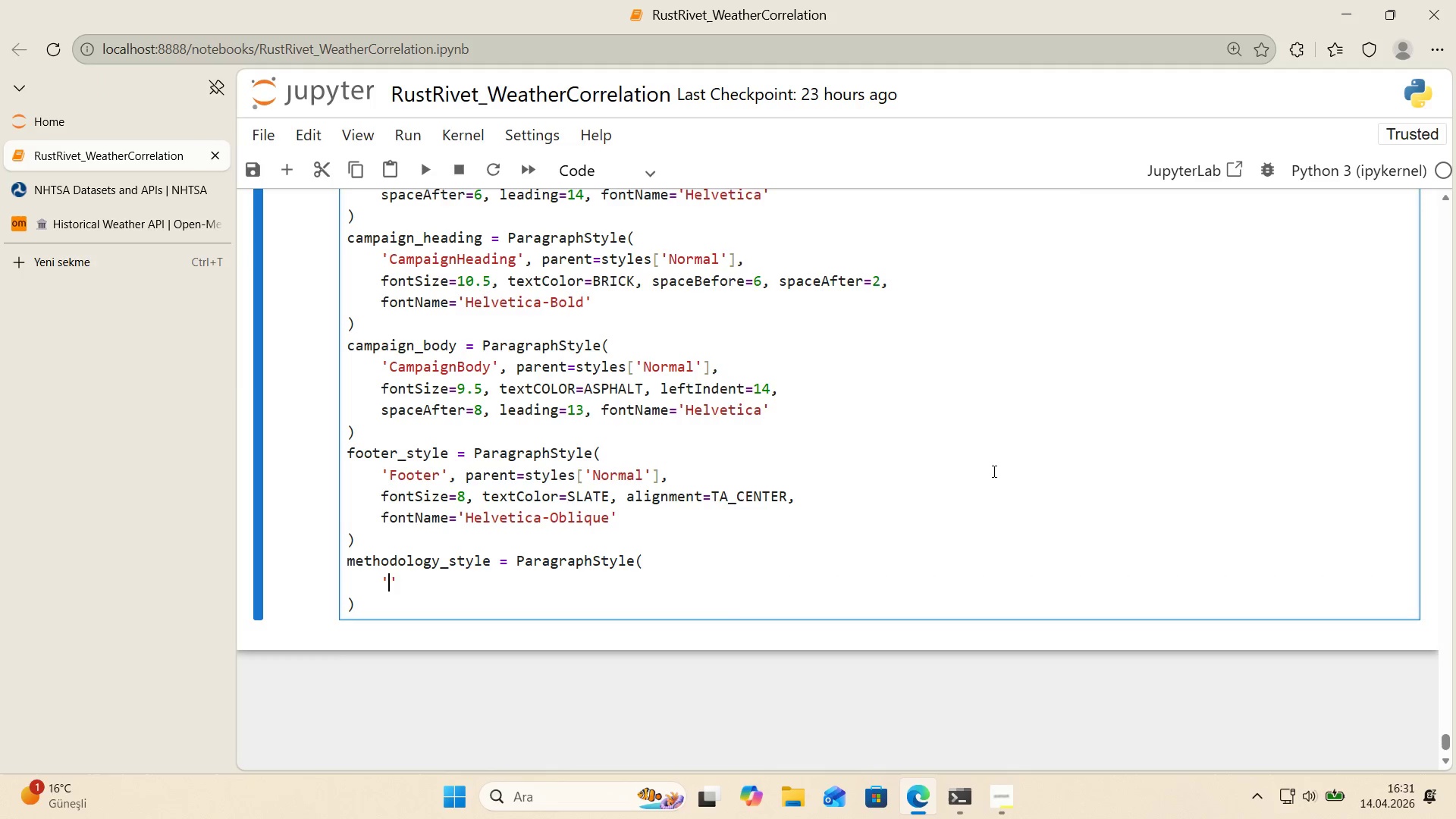 
key(ArrowLeft)
 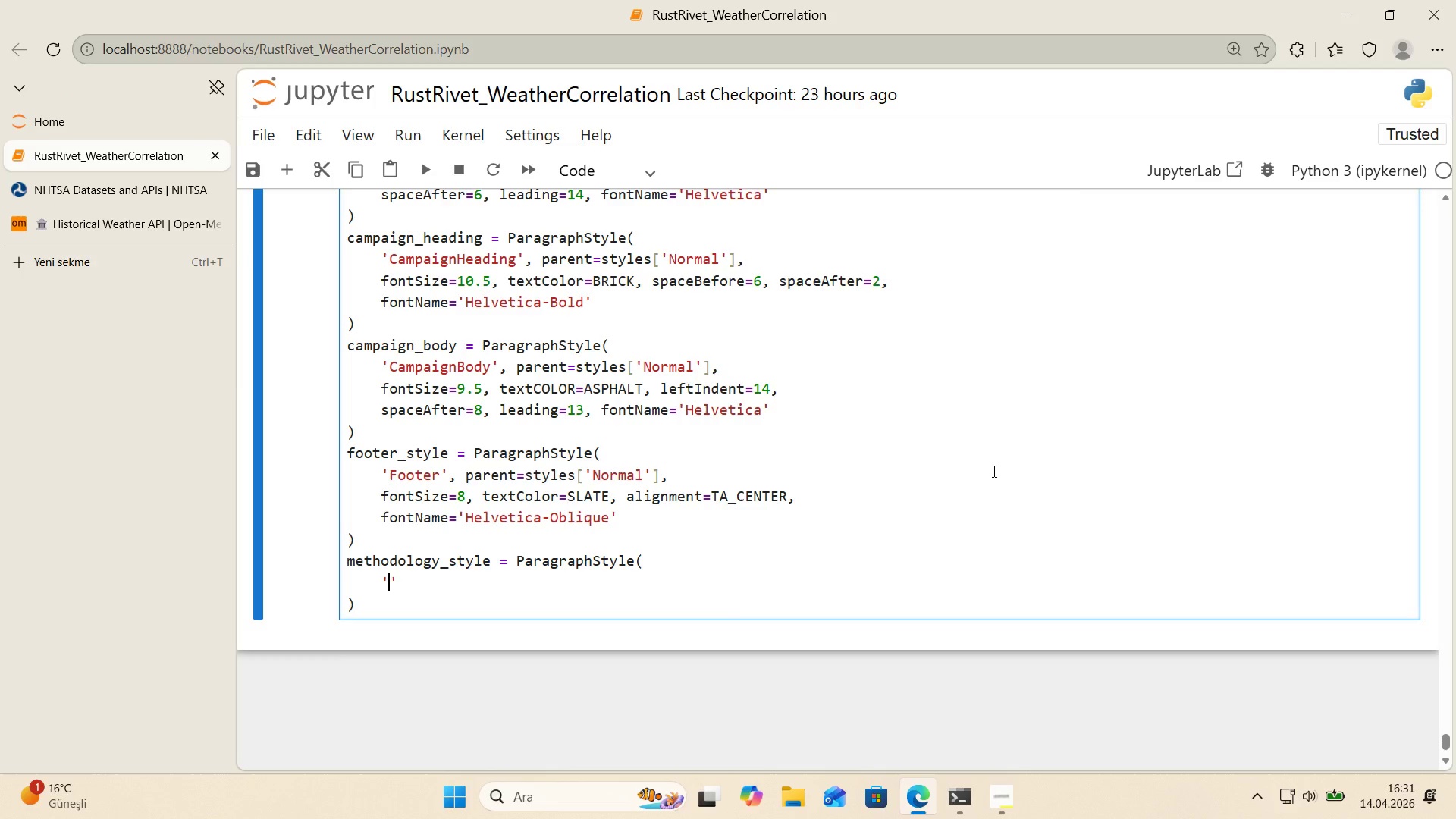 
type(Methodologu)
 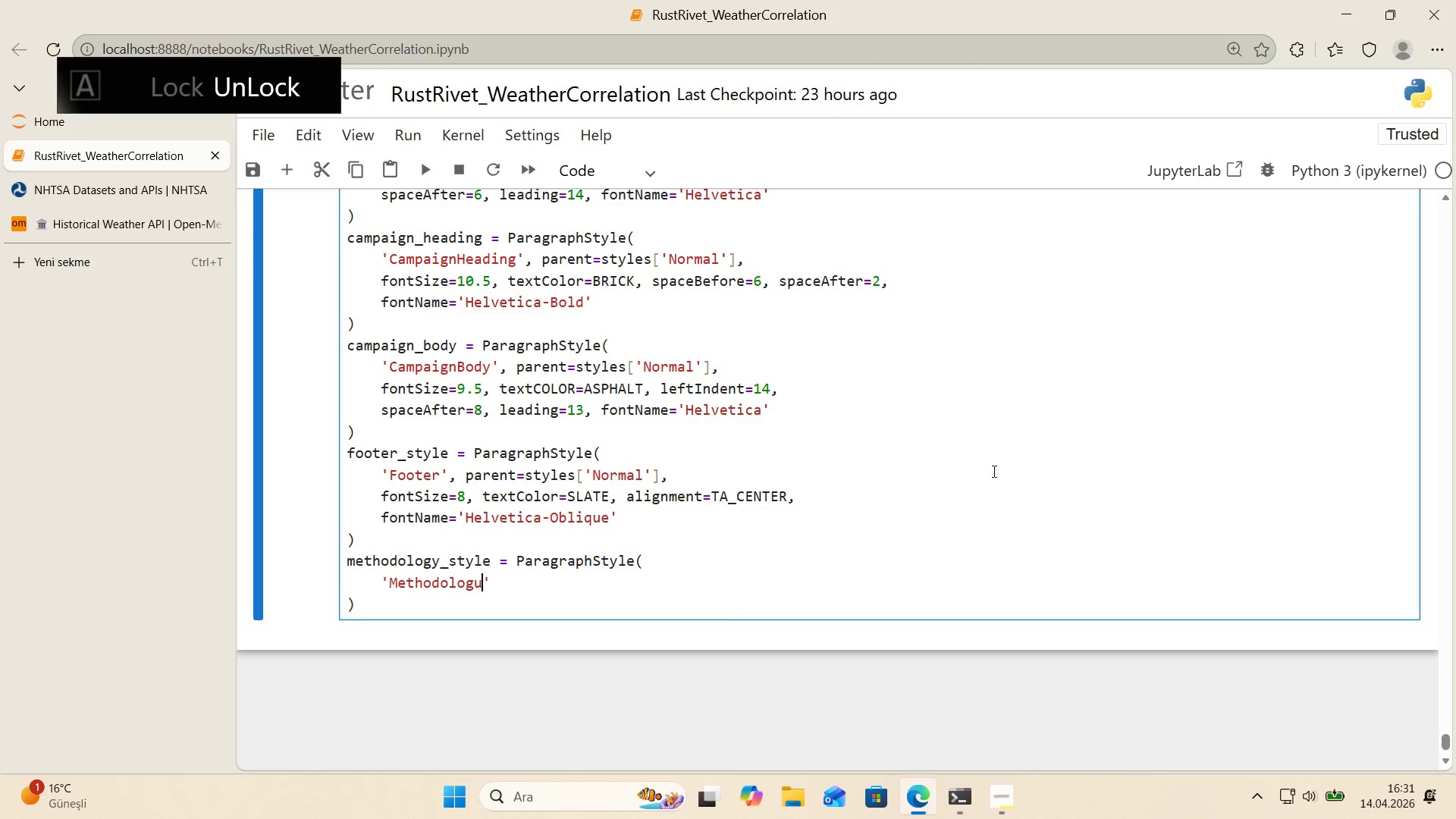 
key(ArrowRight)
 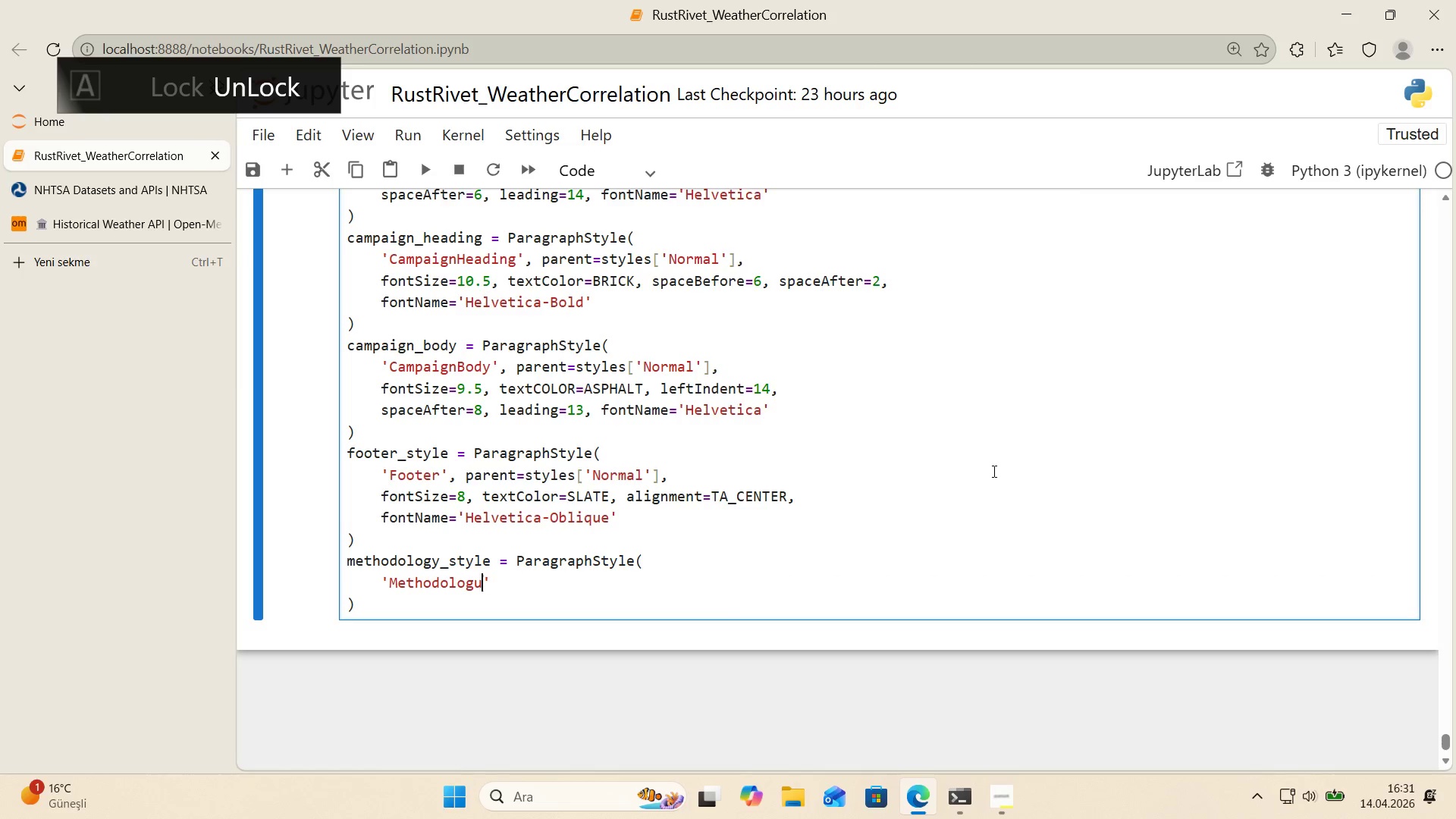 
key(ArrowLeft)
 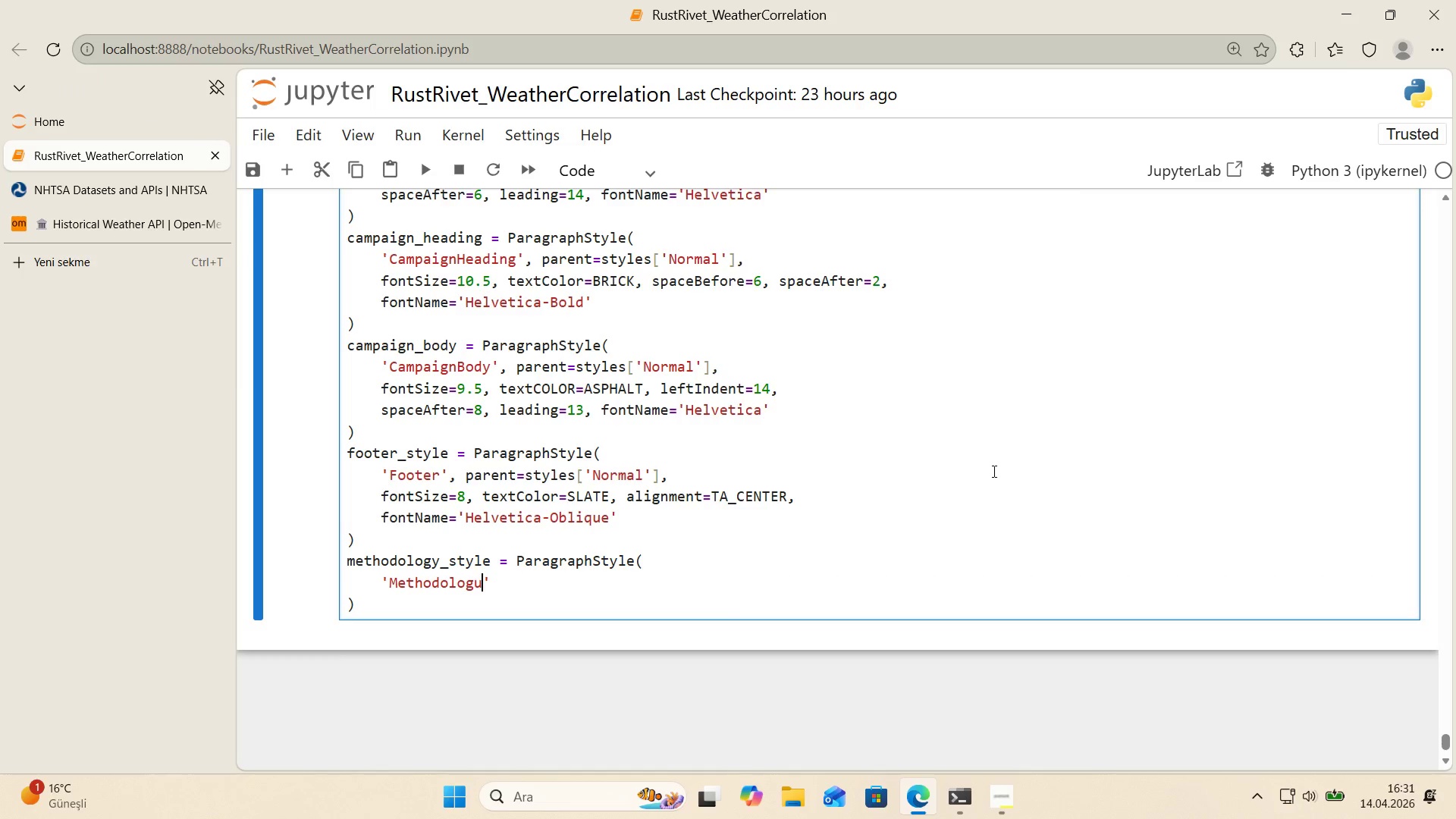 
key(Y)
 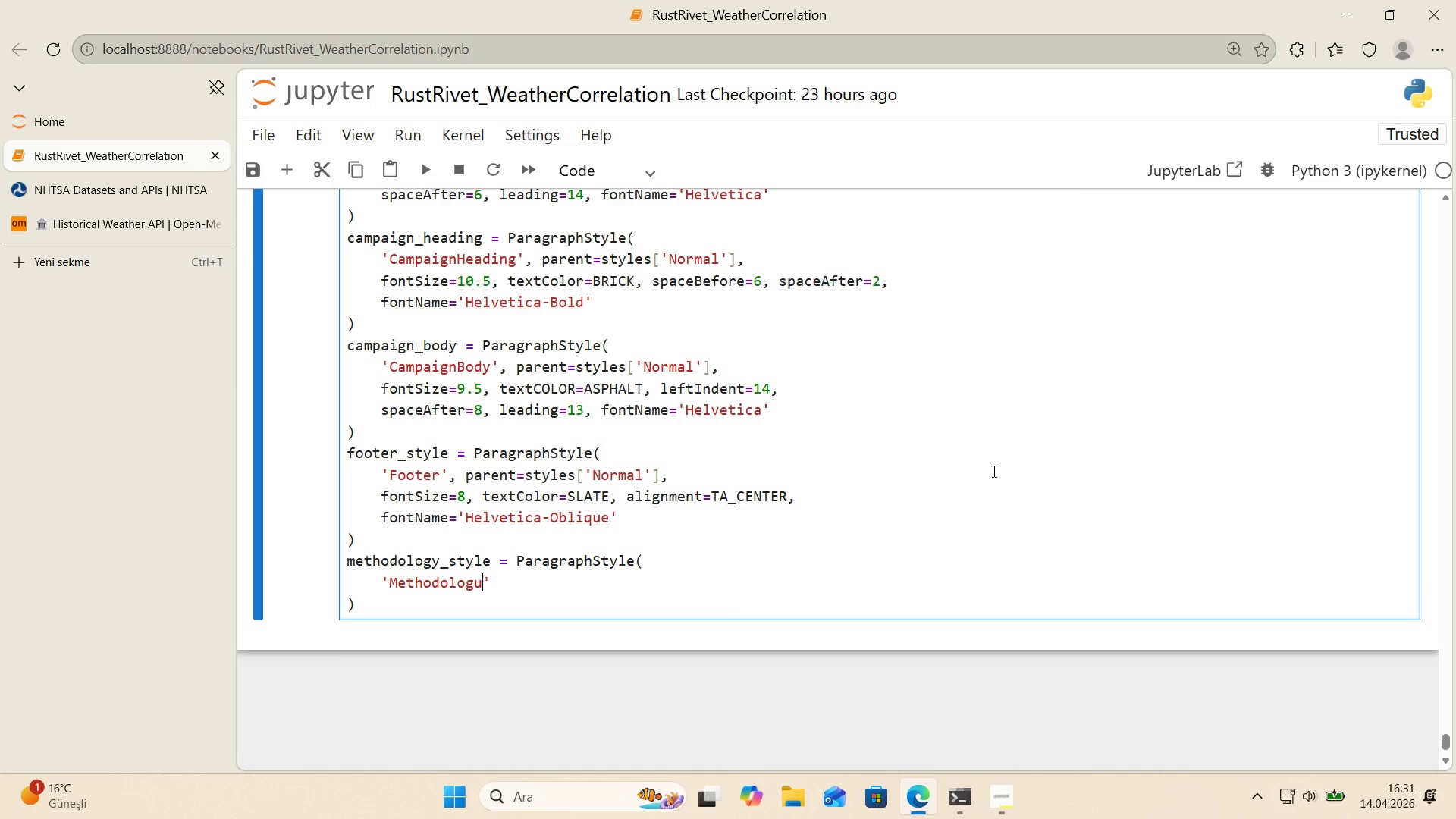 
key(Backspace)
 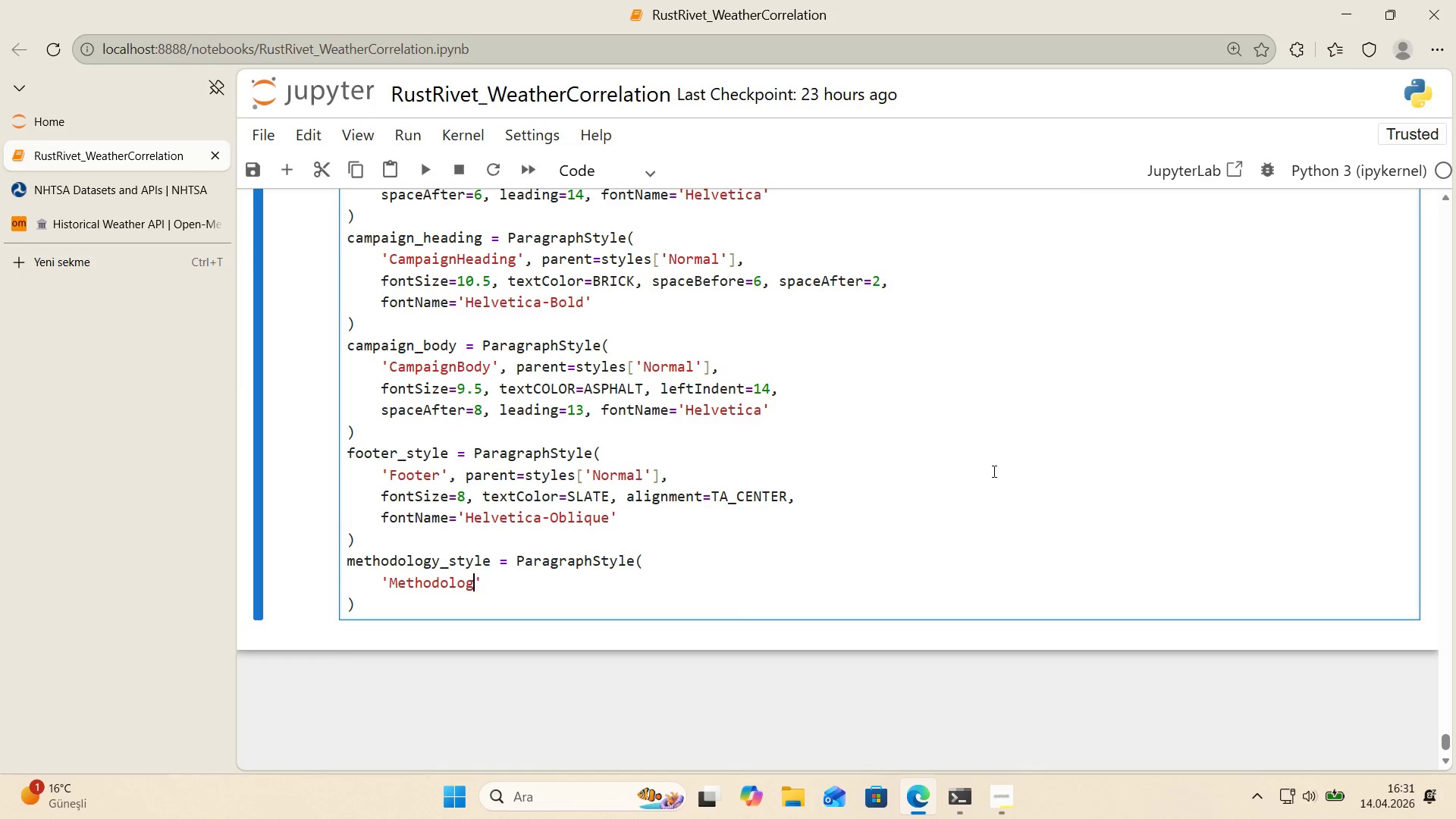 
key(Backspace)
 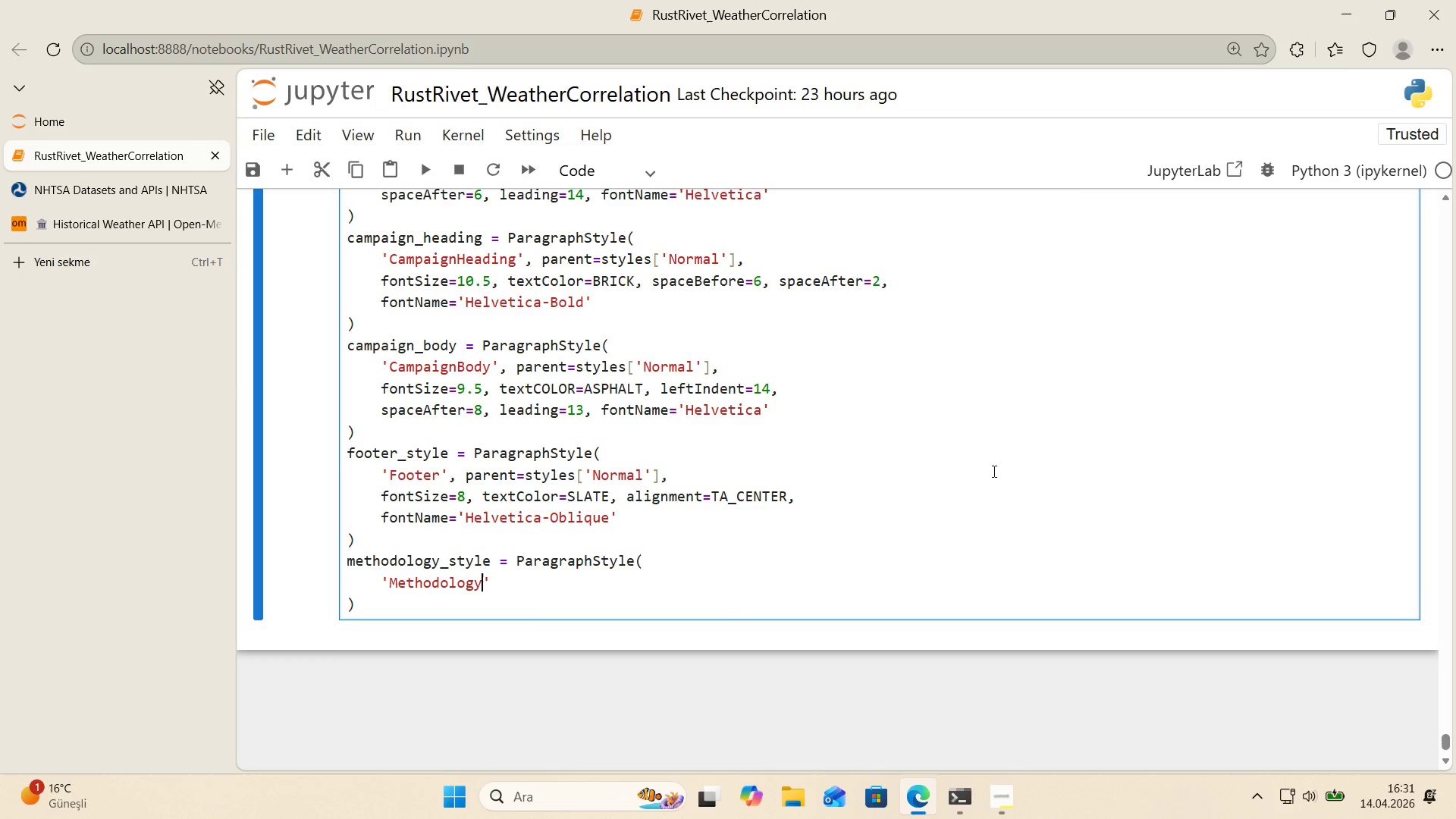 
key(Y)
 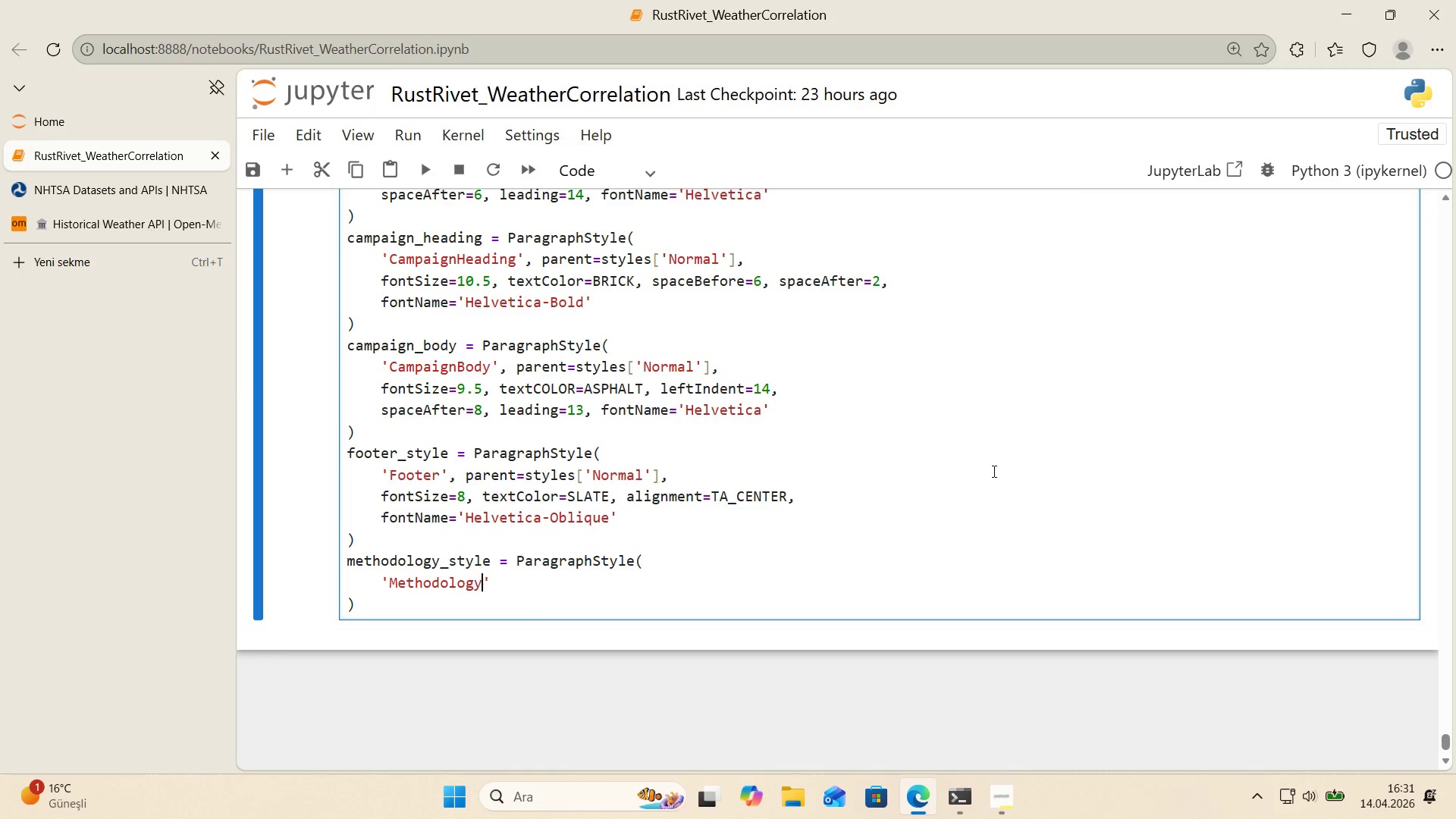 
key(ArrowRight)
 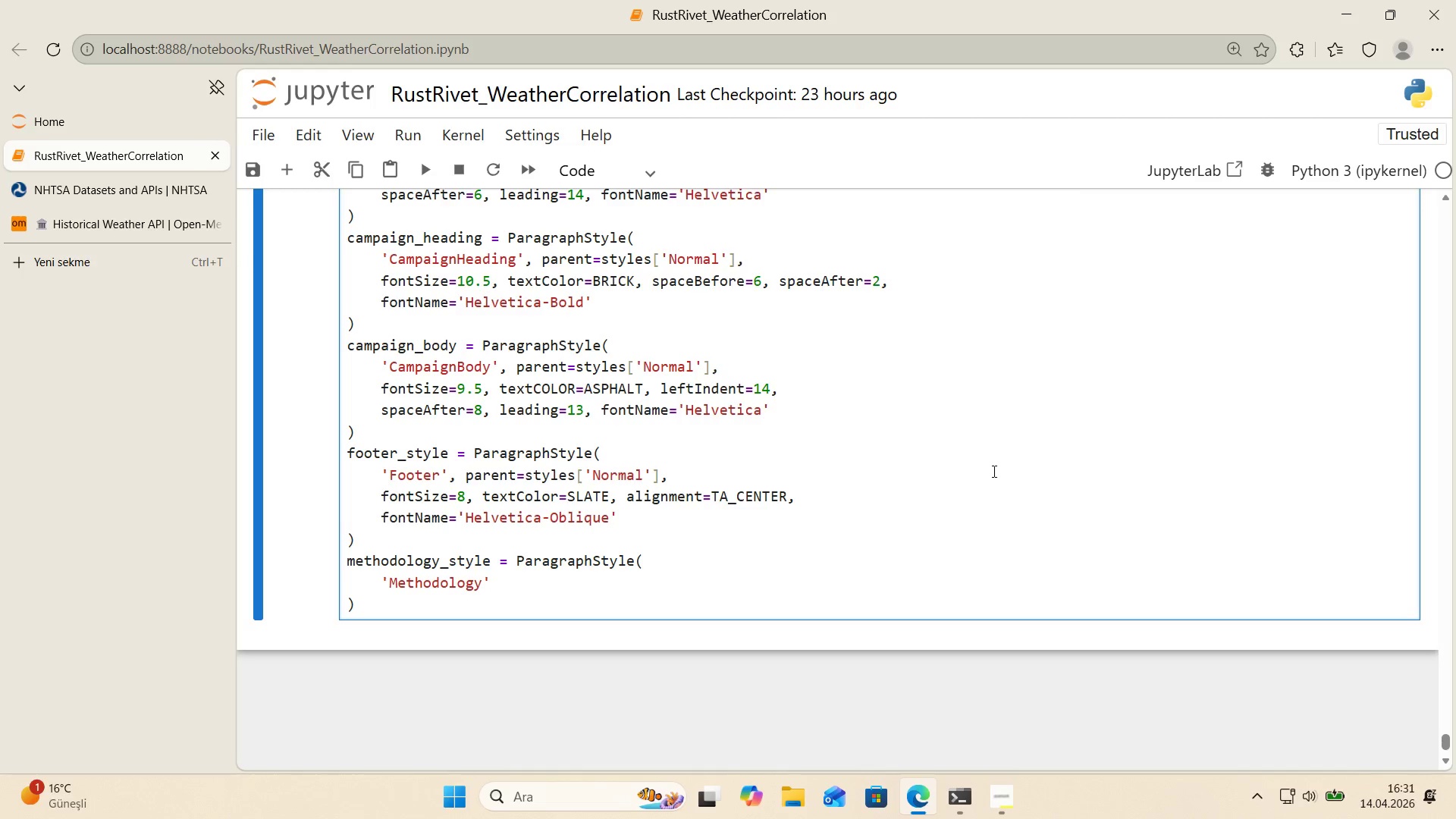 
type(, parent)styles)
 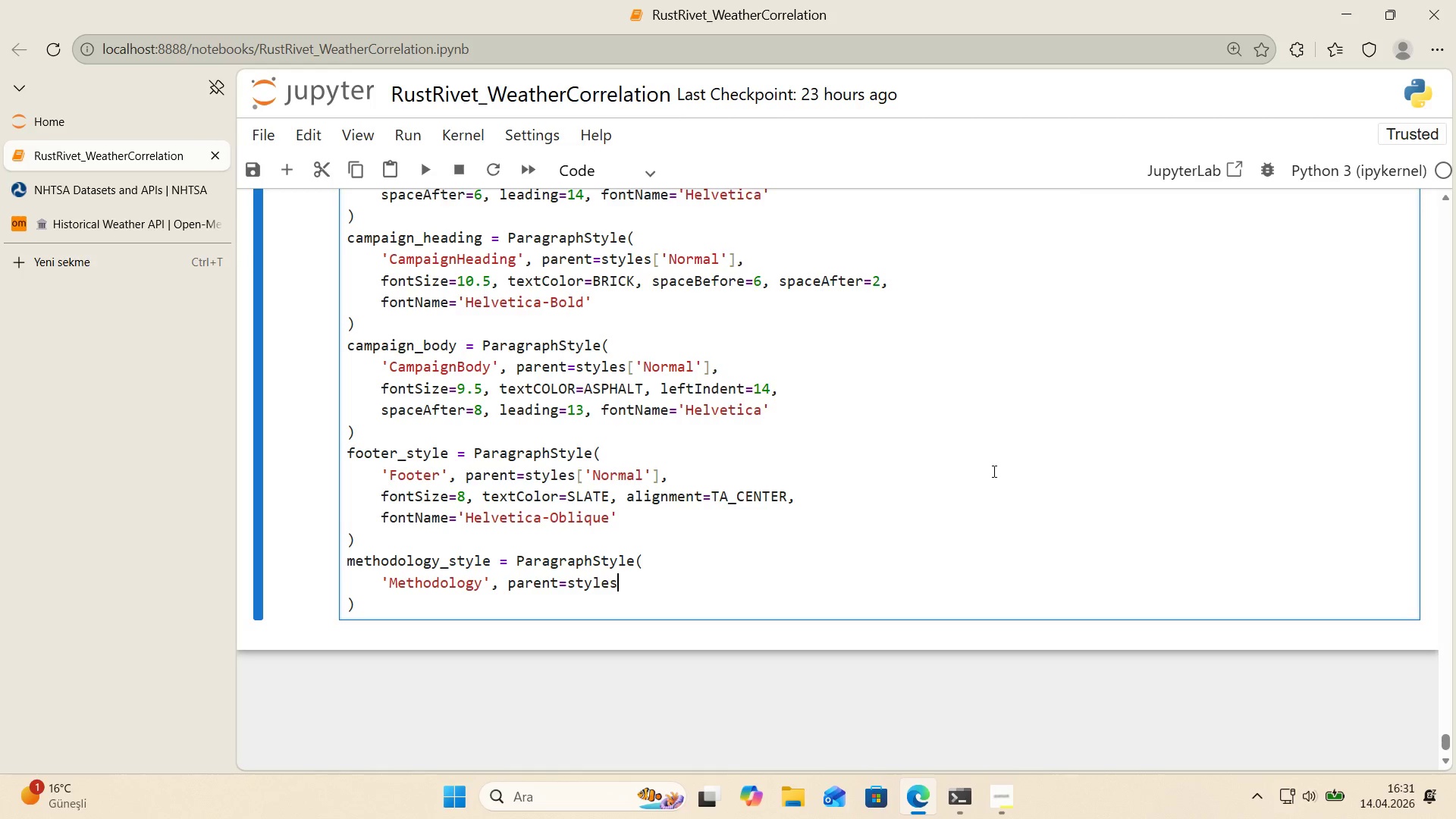 
key(Alt+Control+8)
 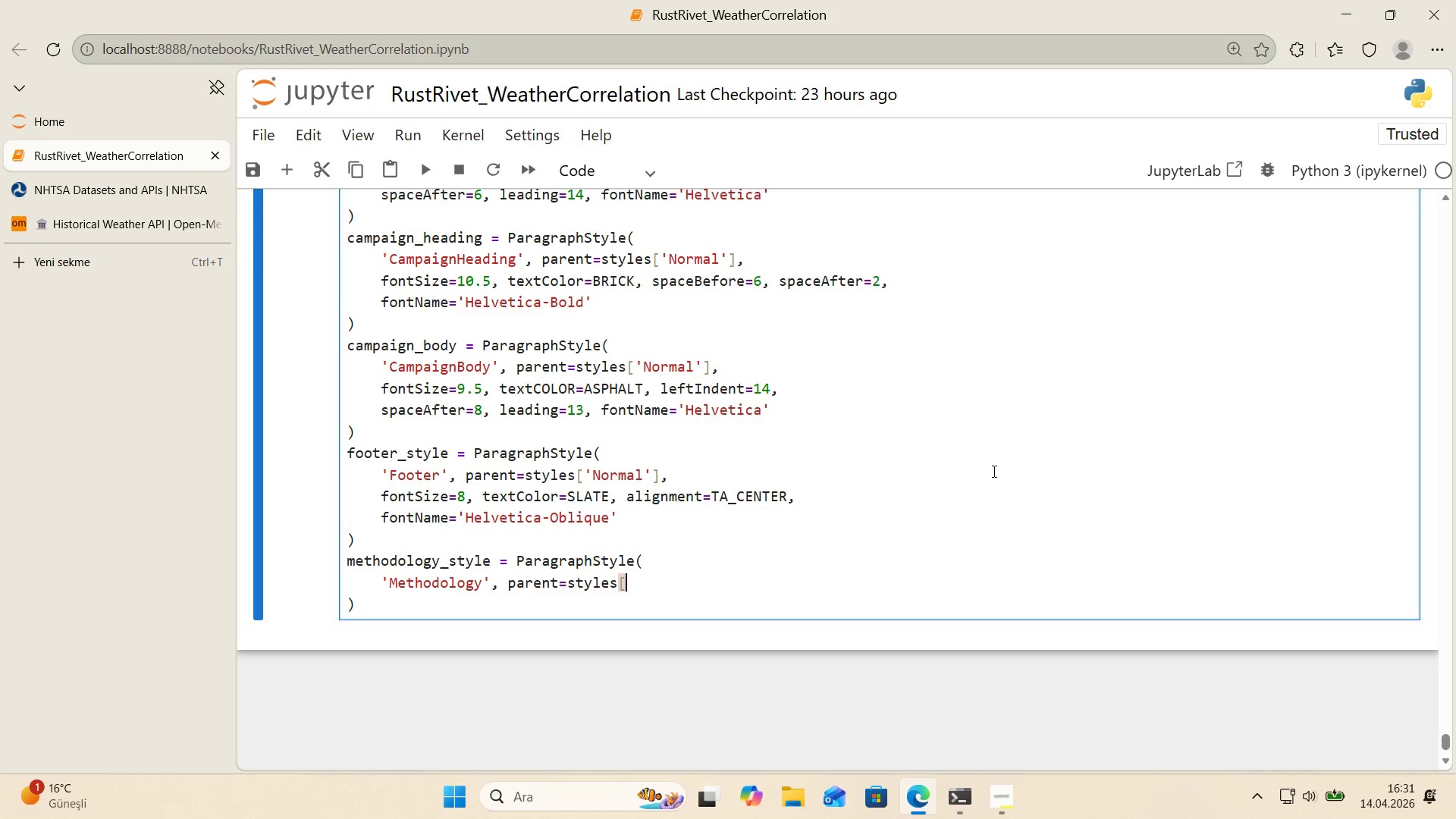 
key(Alt+Control+9)
 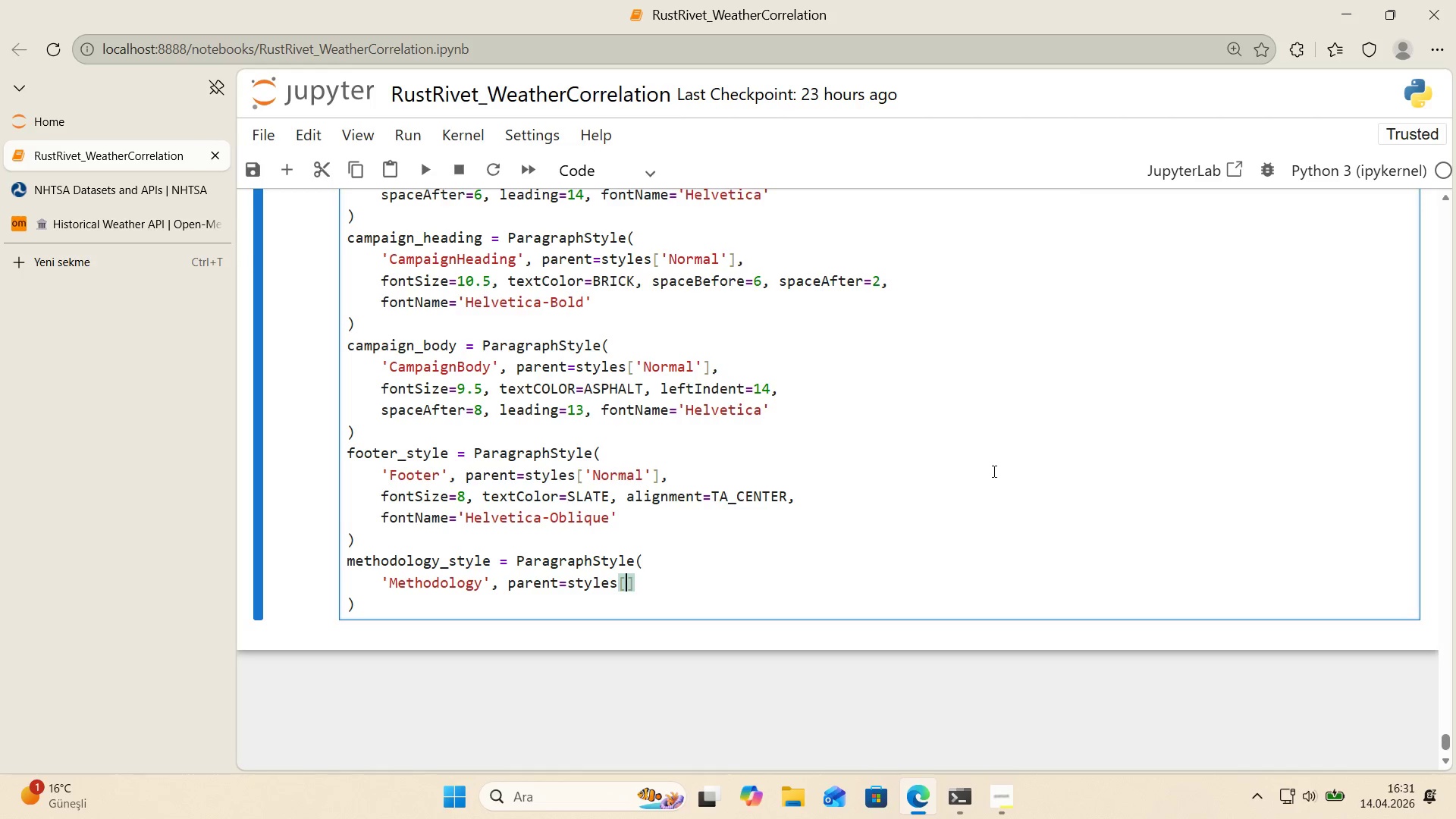 
key(ArrowLeft)
 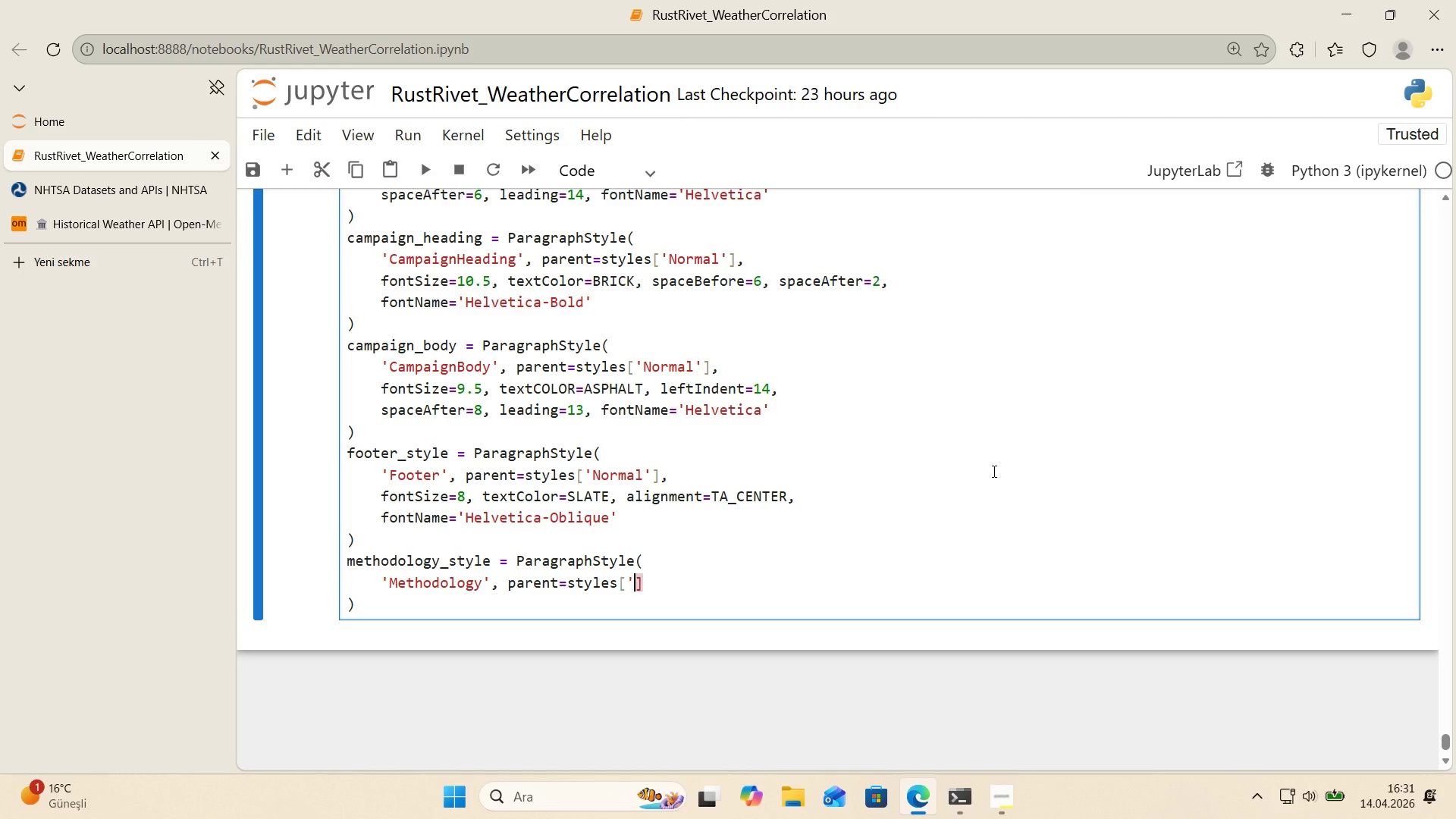 
type(@@)
 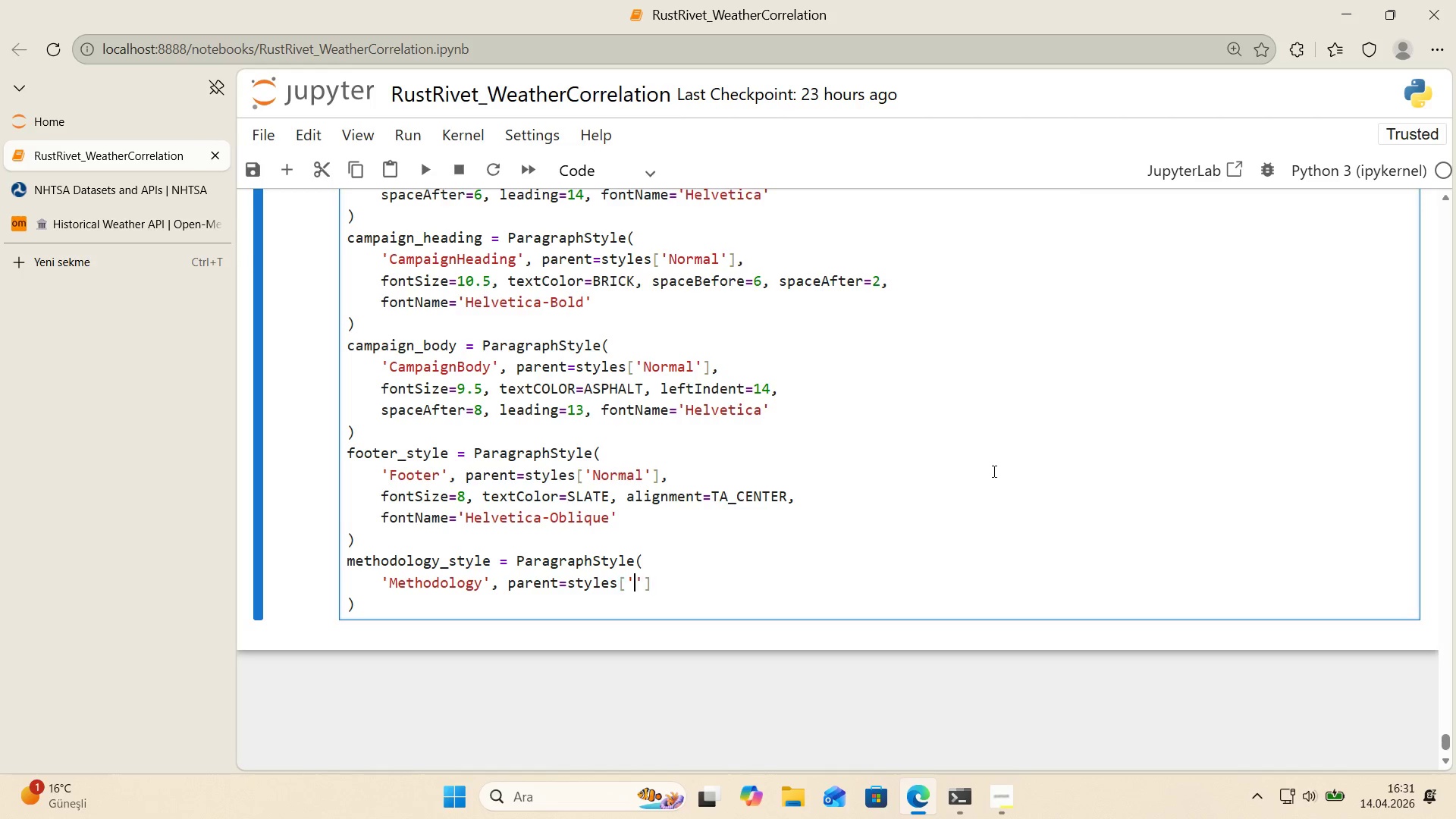 
key(ArrowLeft)
 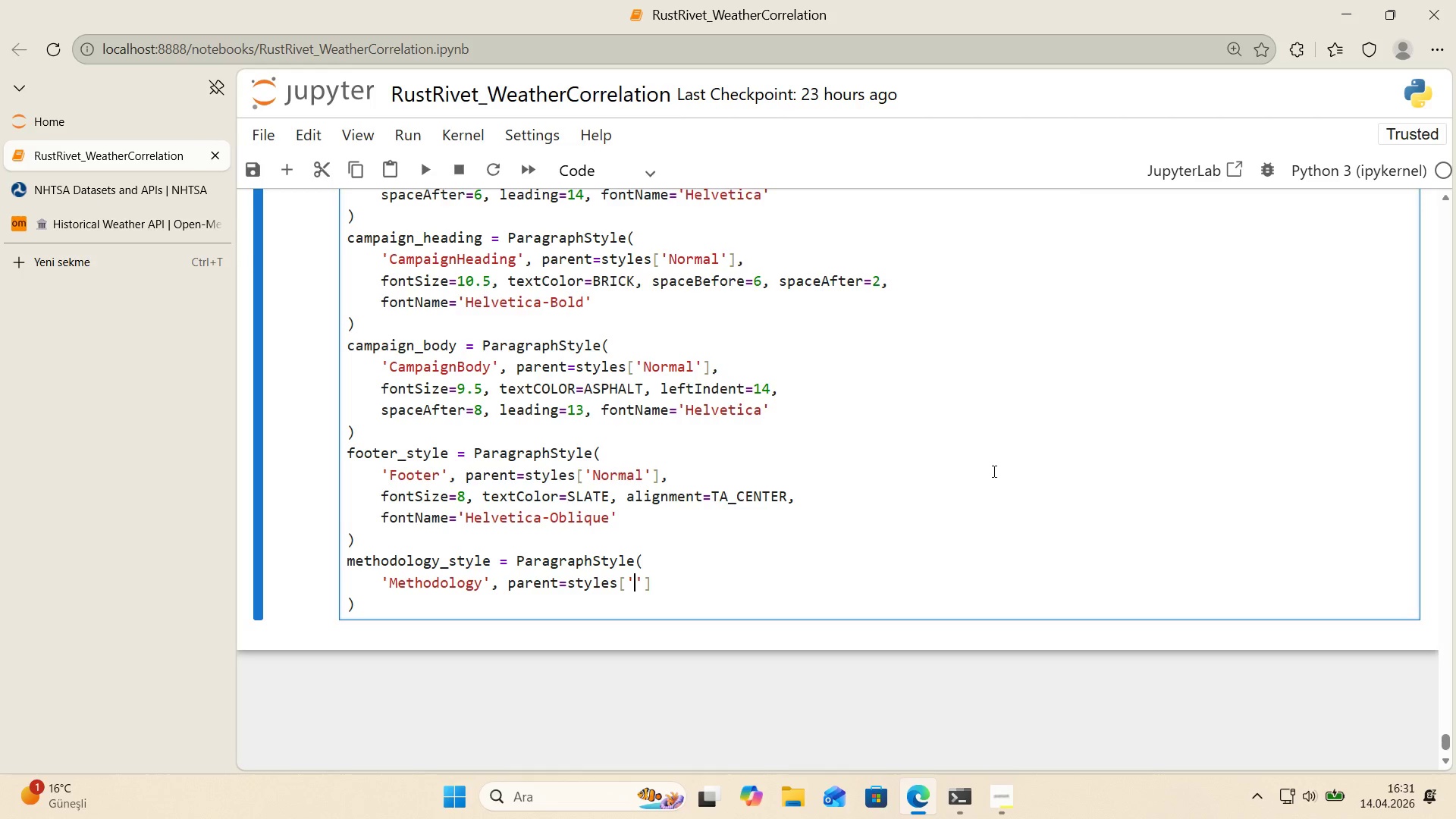 
type(Normal)
 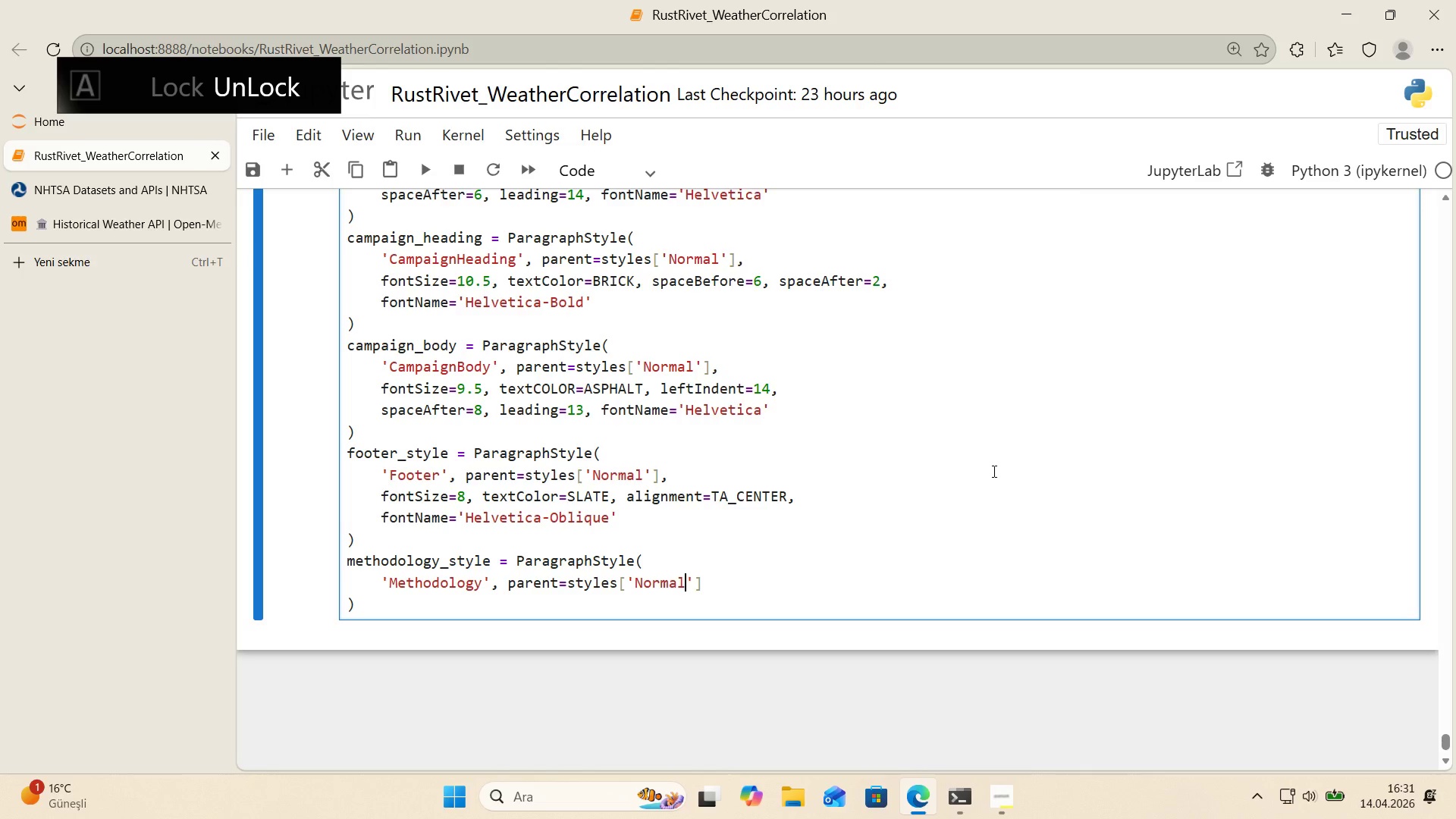 
key(ArrowRight)
 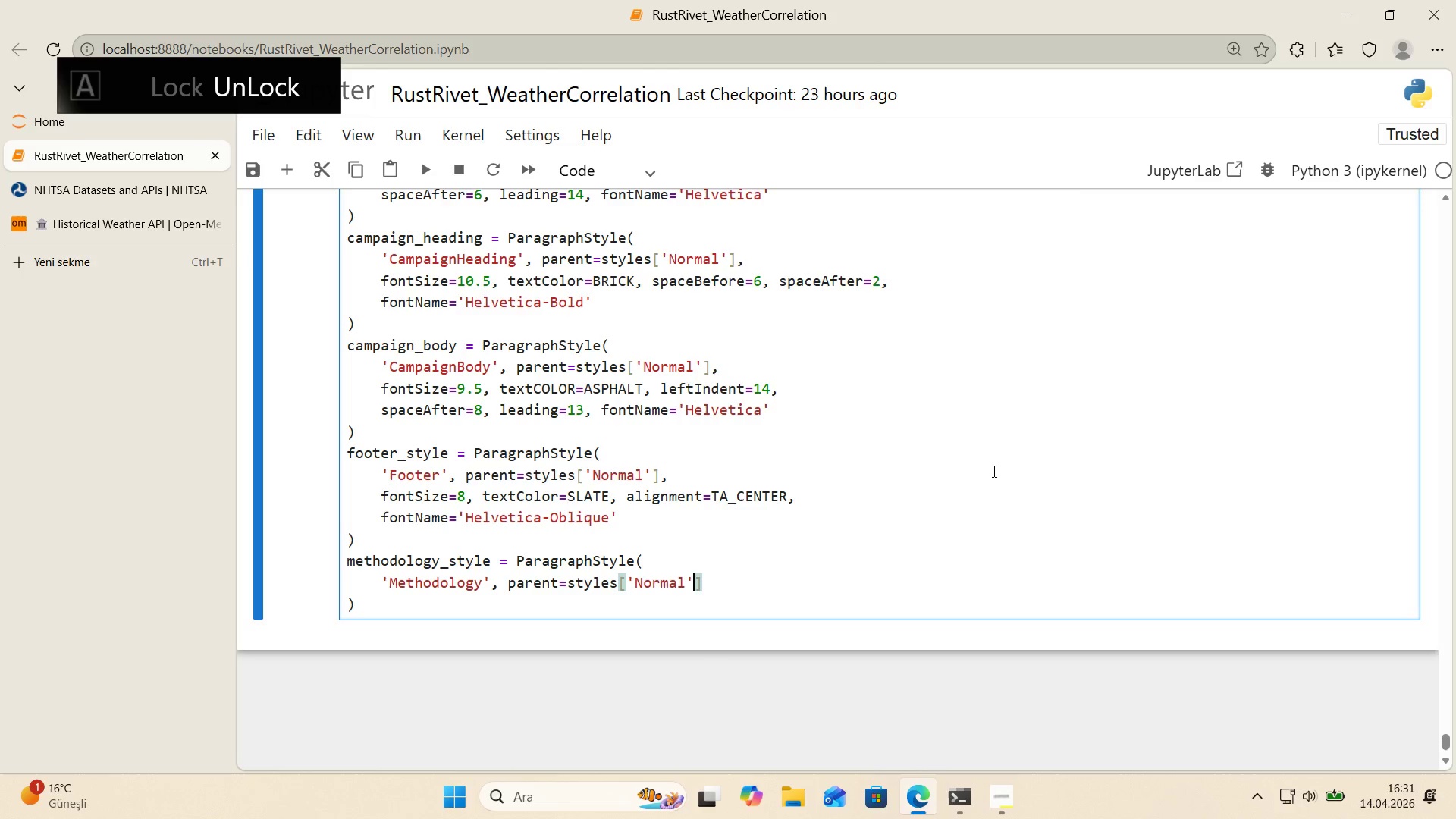 
key(ArrowRight)
 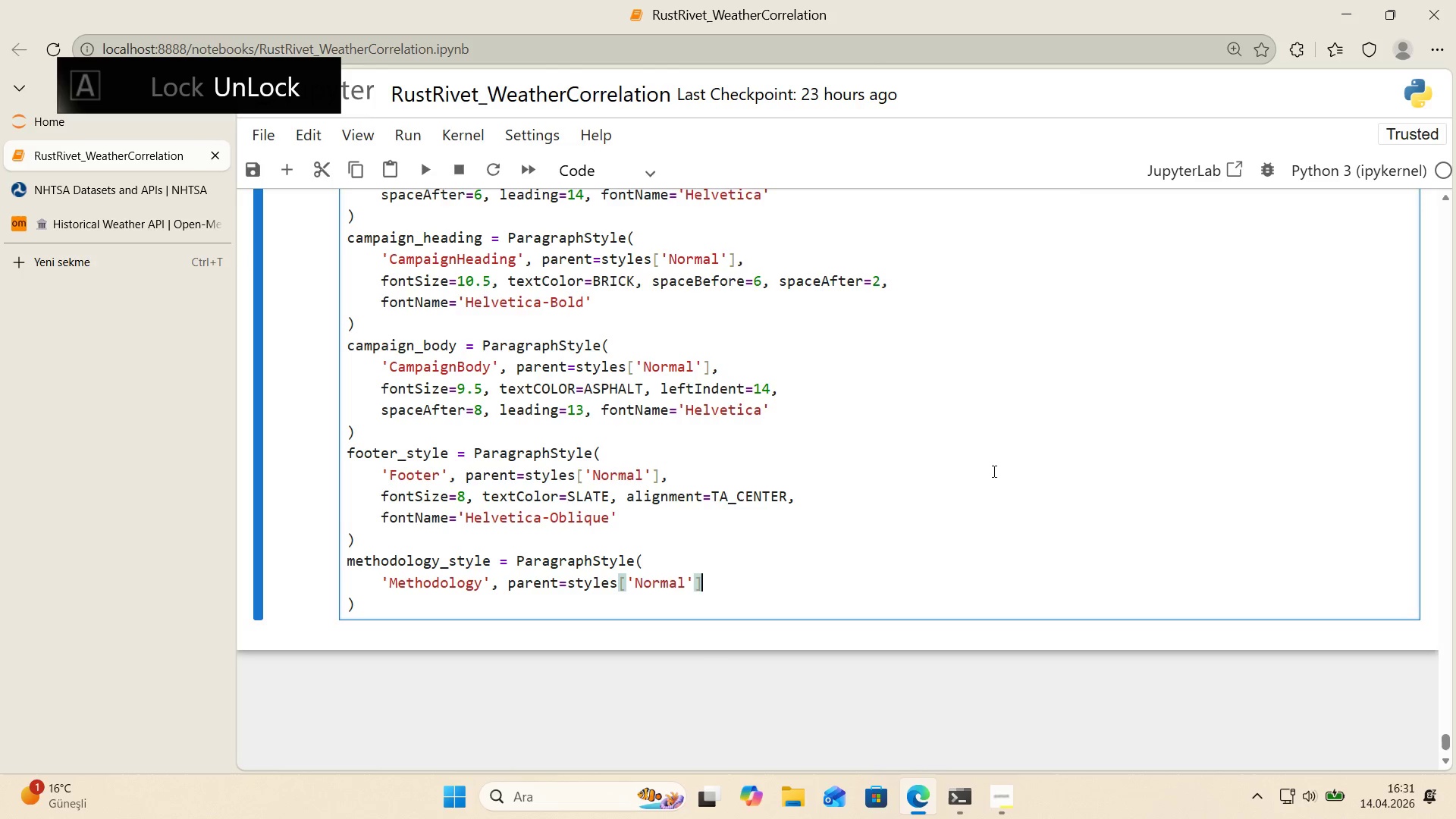 
key(Comma)
 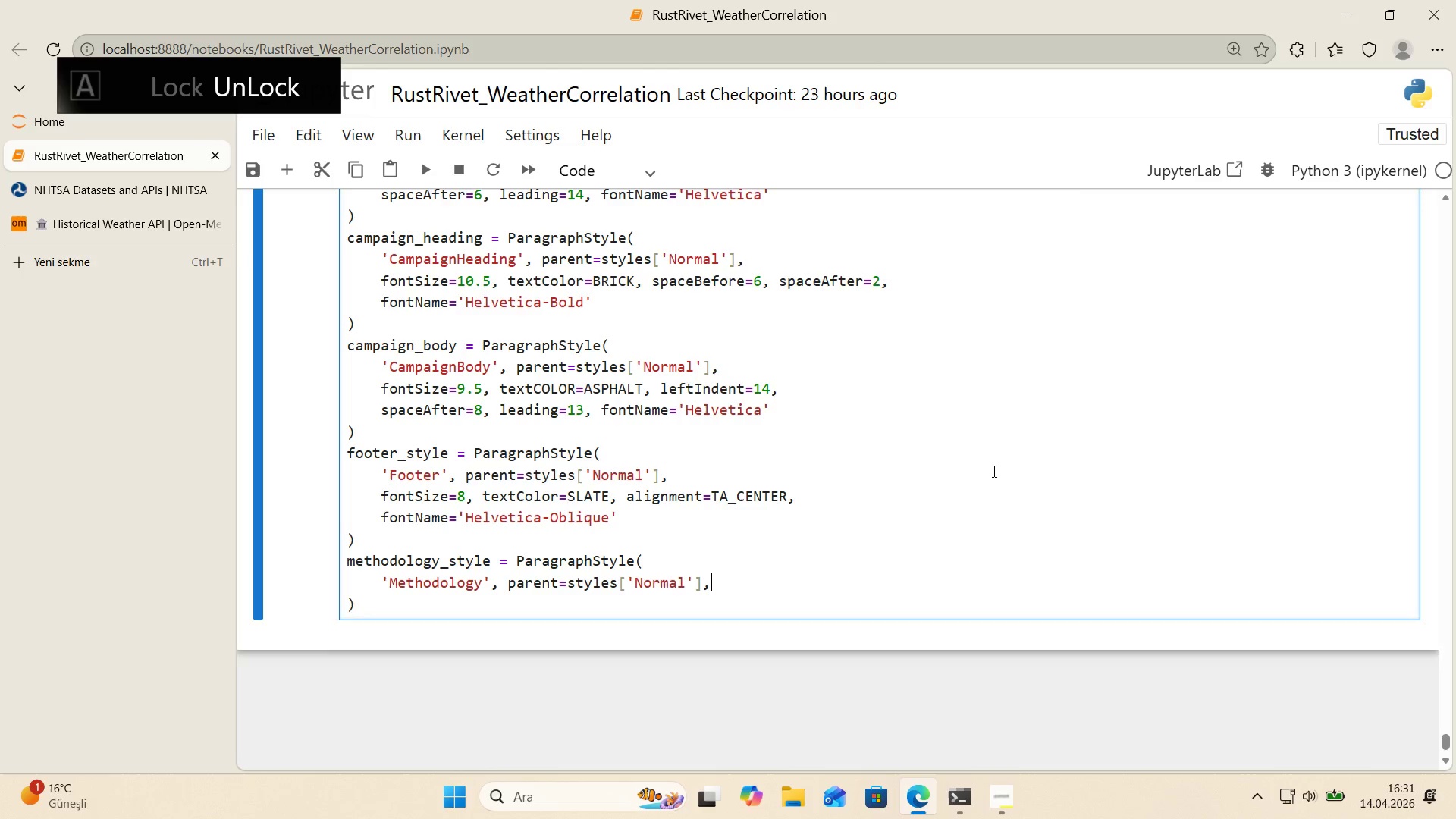 
key(Enter)
 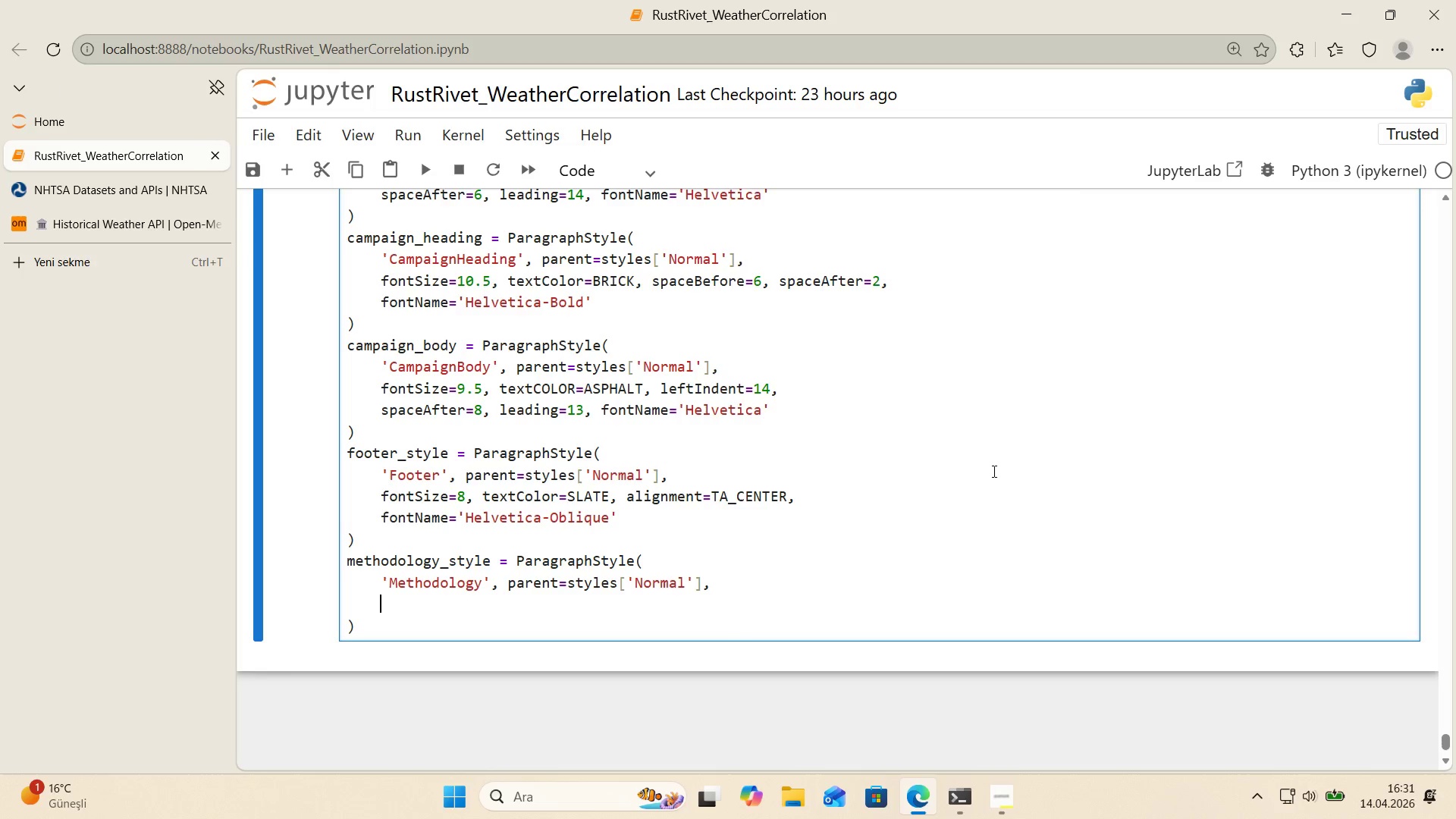 
type(fonts'ze)9, textCOL)
key(Backspace)
key(Backspace)
type(olor)SLATE, al'gnment)TA_JUSTIFY,)
 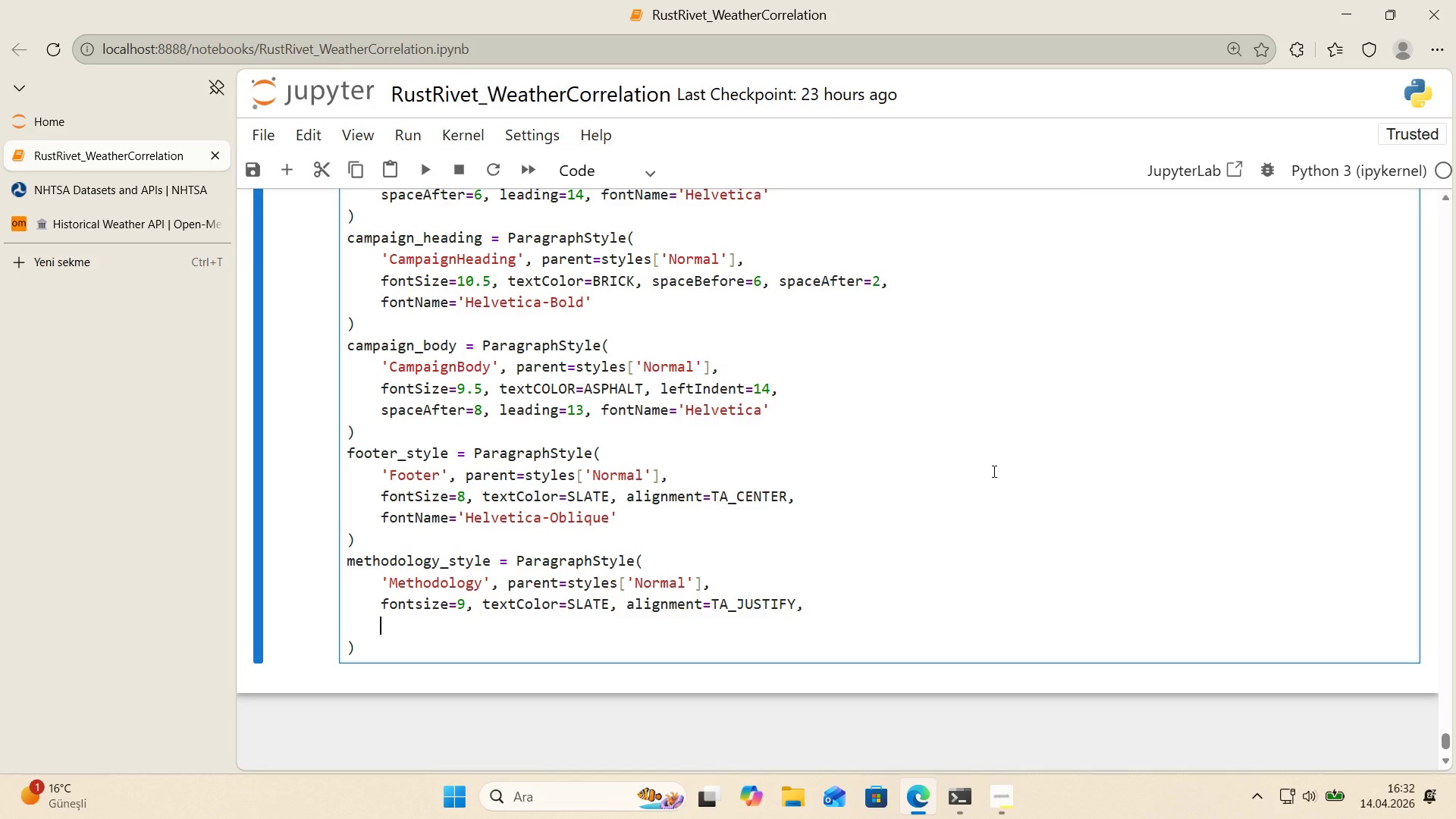 
 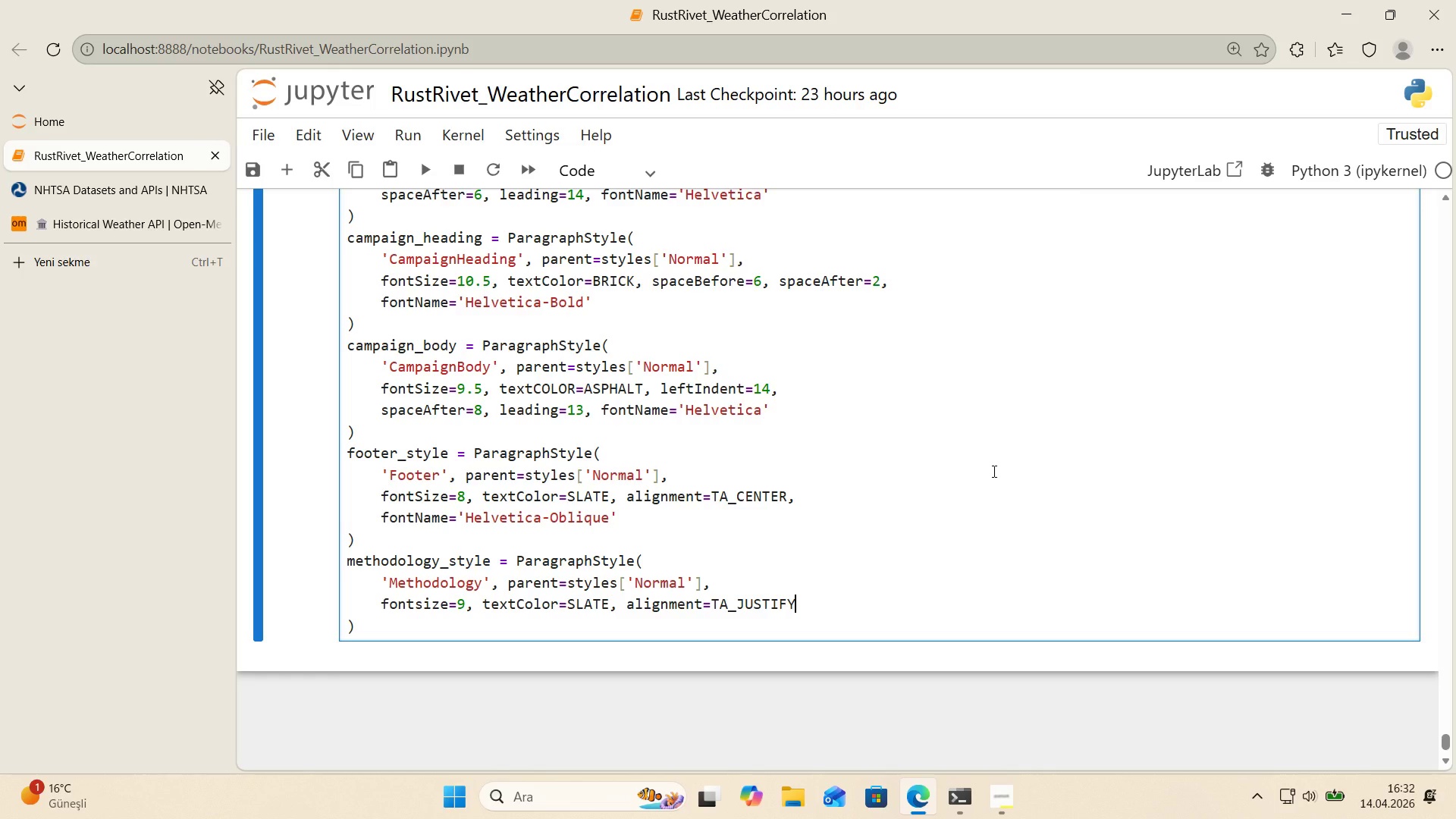 
key(Enter)
 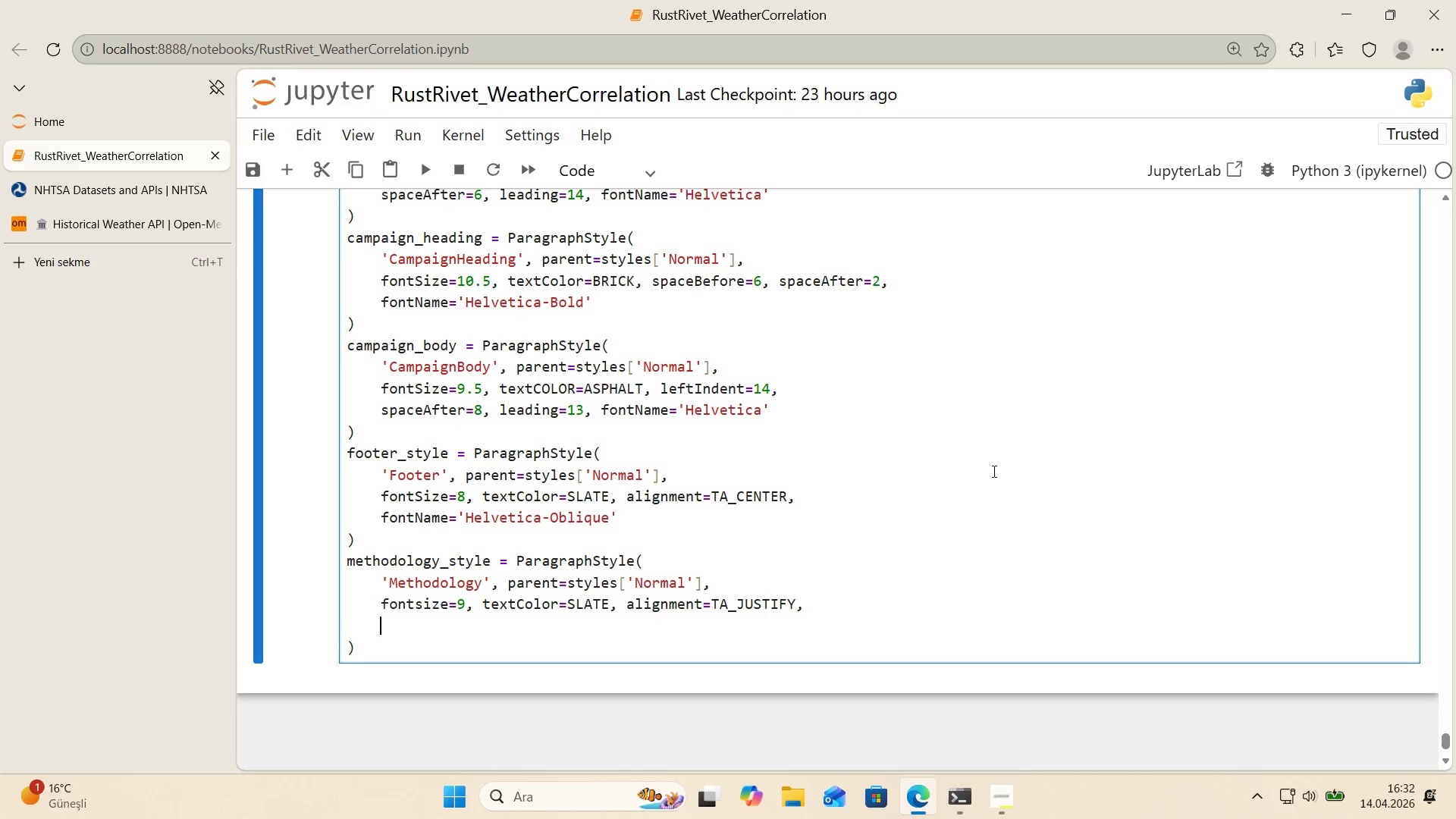 
type(LEAD')
key(Backspace)
key(Backspace)
key(Backspace)
key(Backspace)
key(Backspace)
type(lead'ng)`2,)
key(Backspace)
key(Backspace)
key(Backspace)
type(13, fontName)@@)
 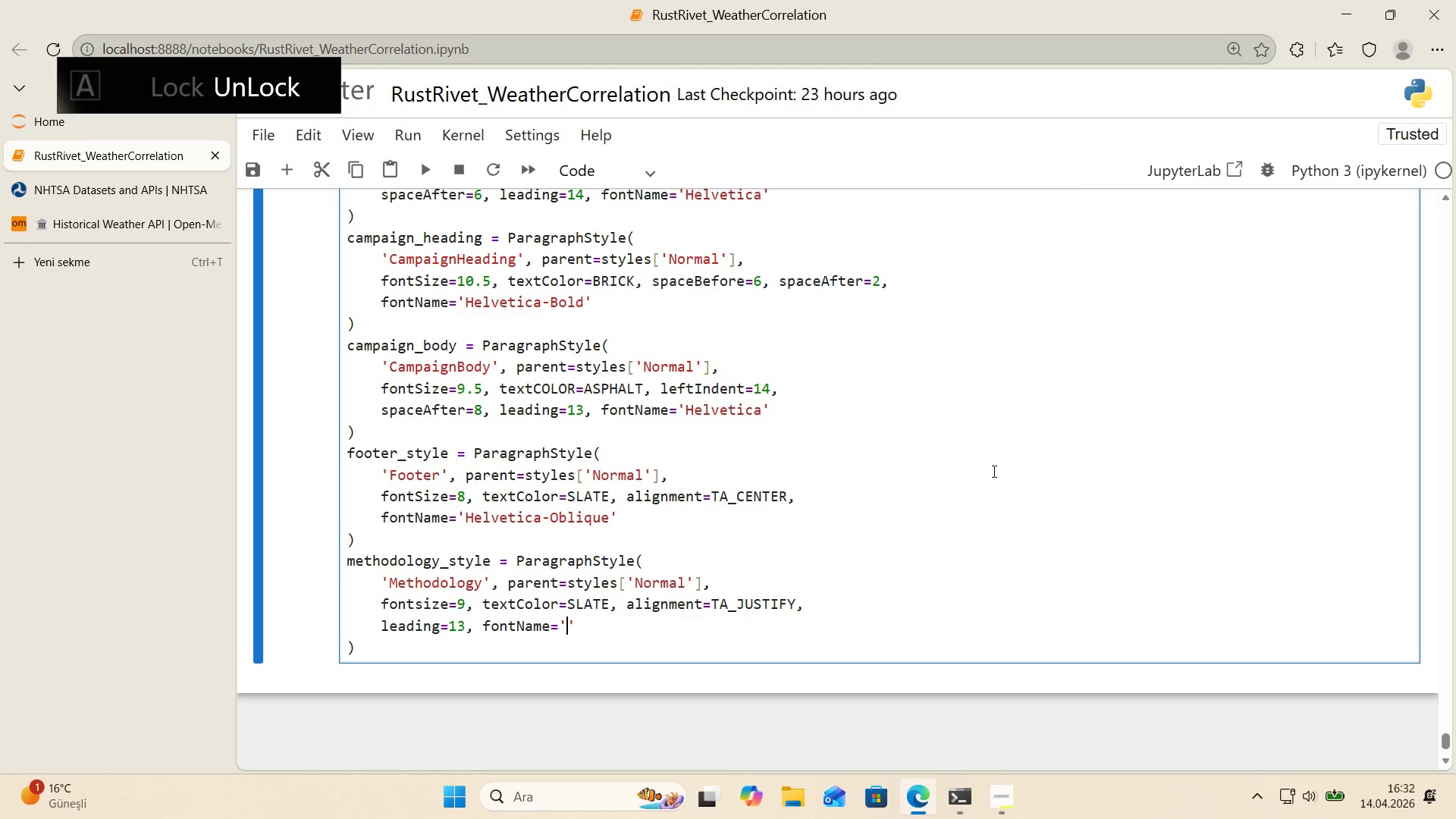 
 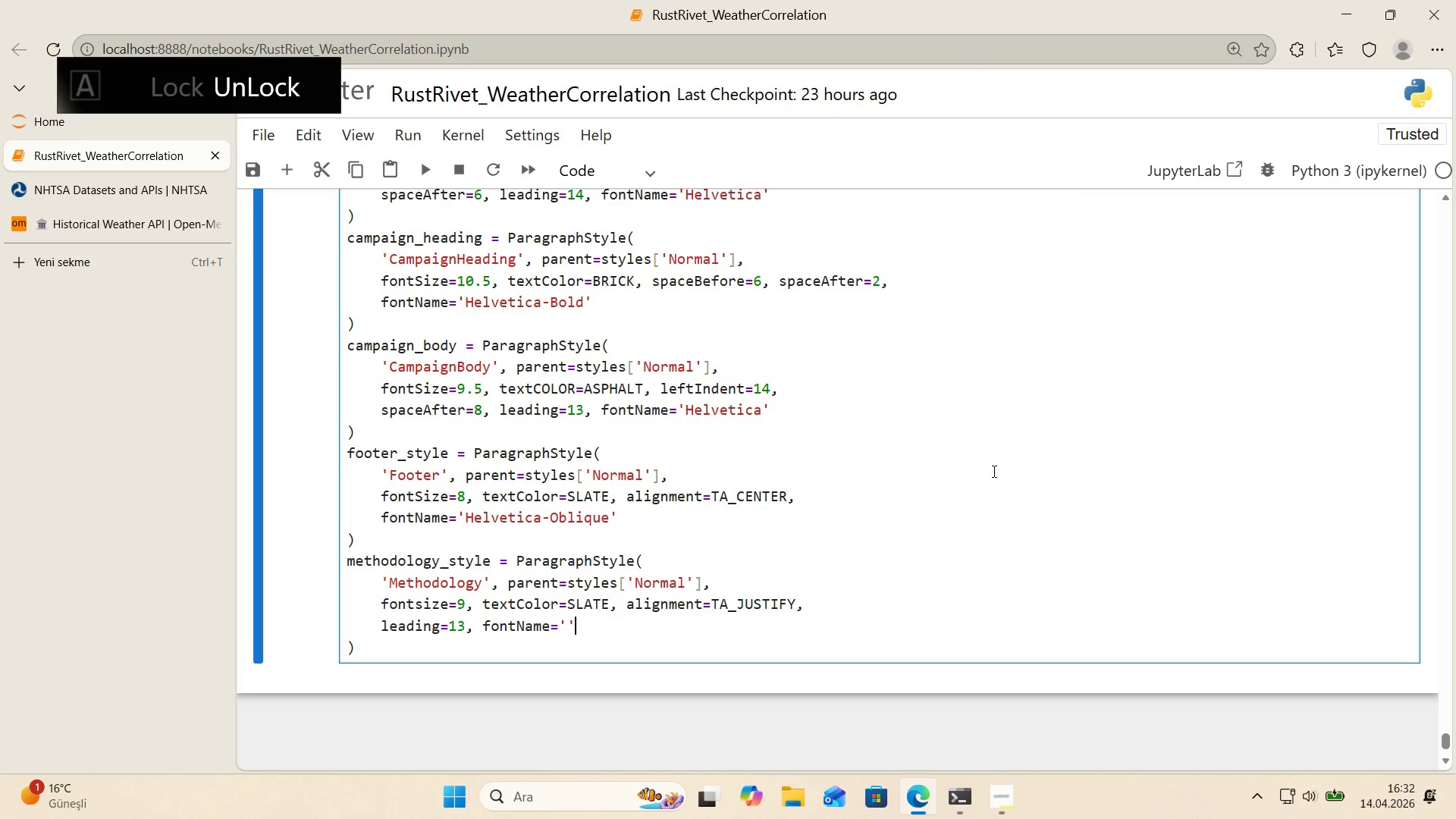 
key(ArrowLeft)
 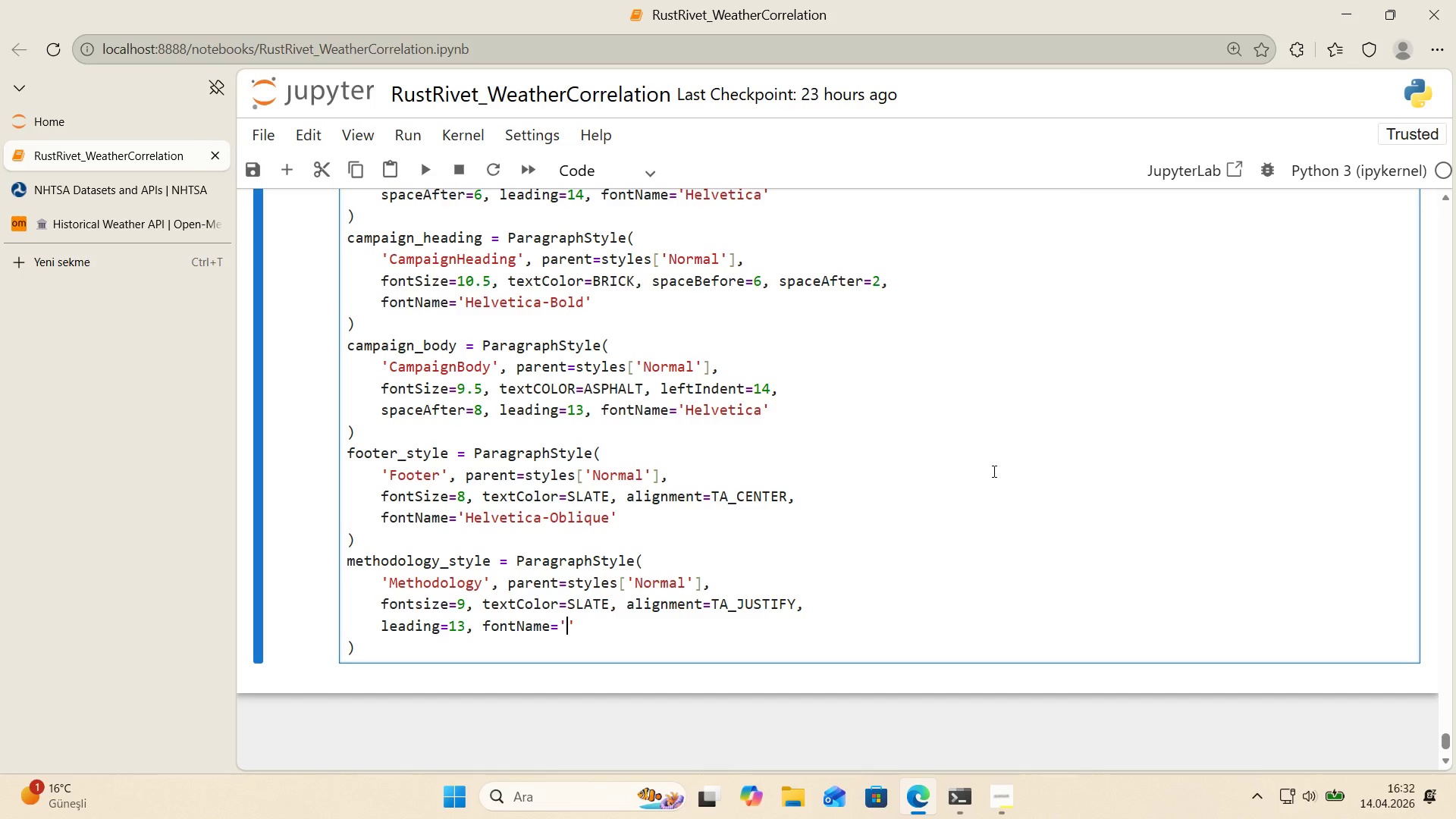 
key(CapsLock)
 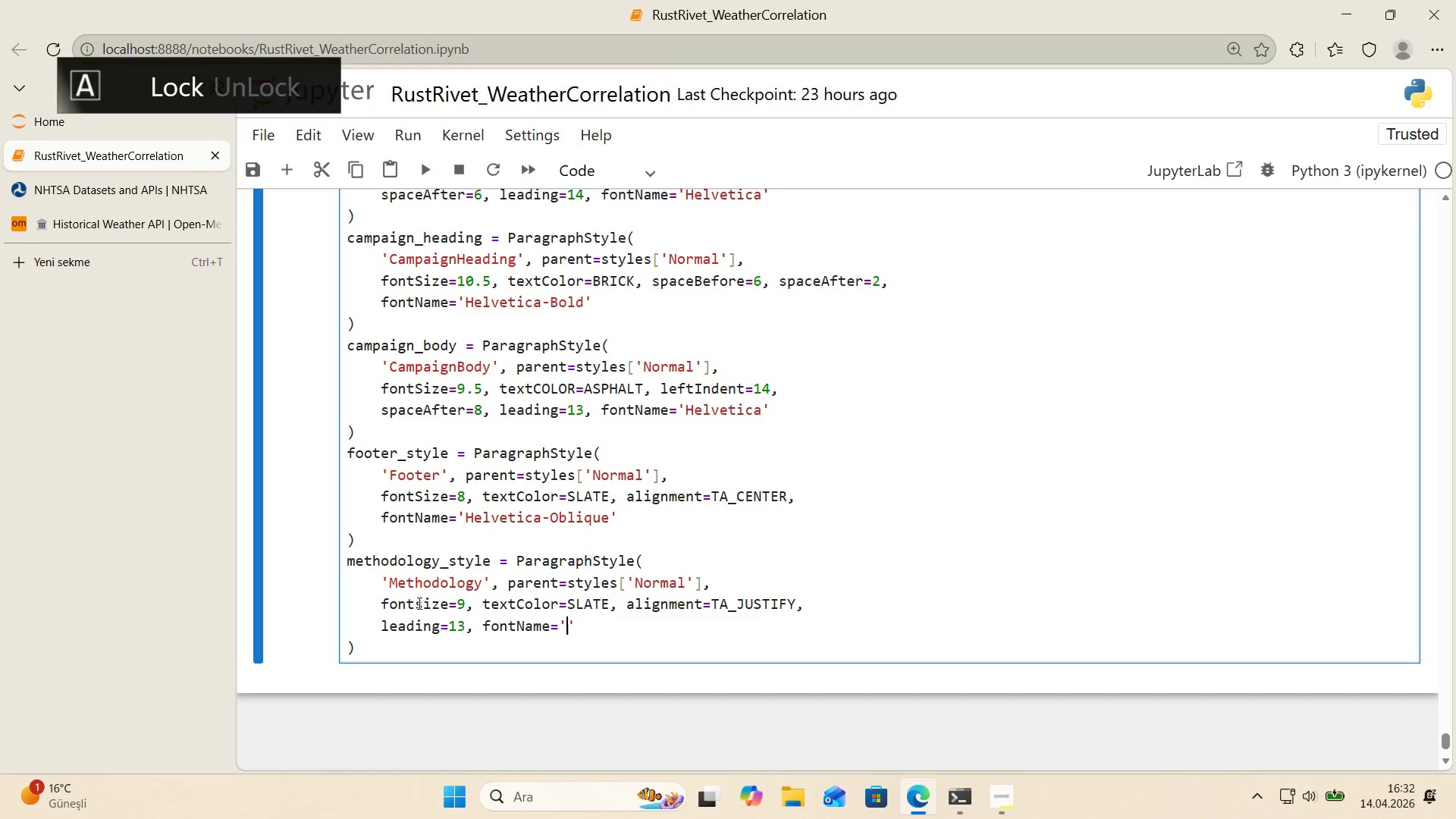 
left_click_drag(start_coordinate=[418, 603], to_coordinate=[423, 604])
 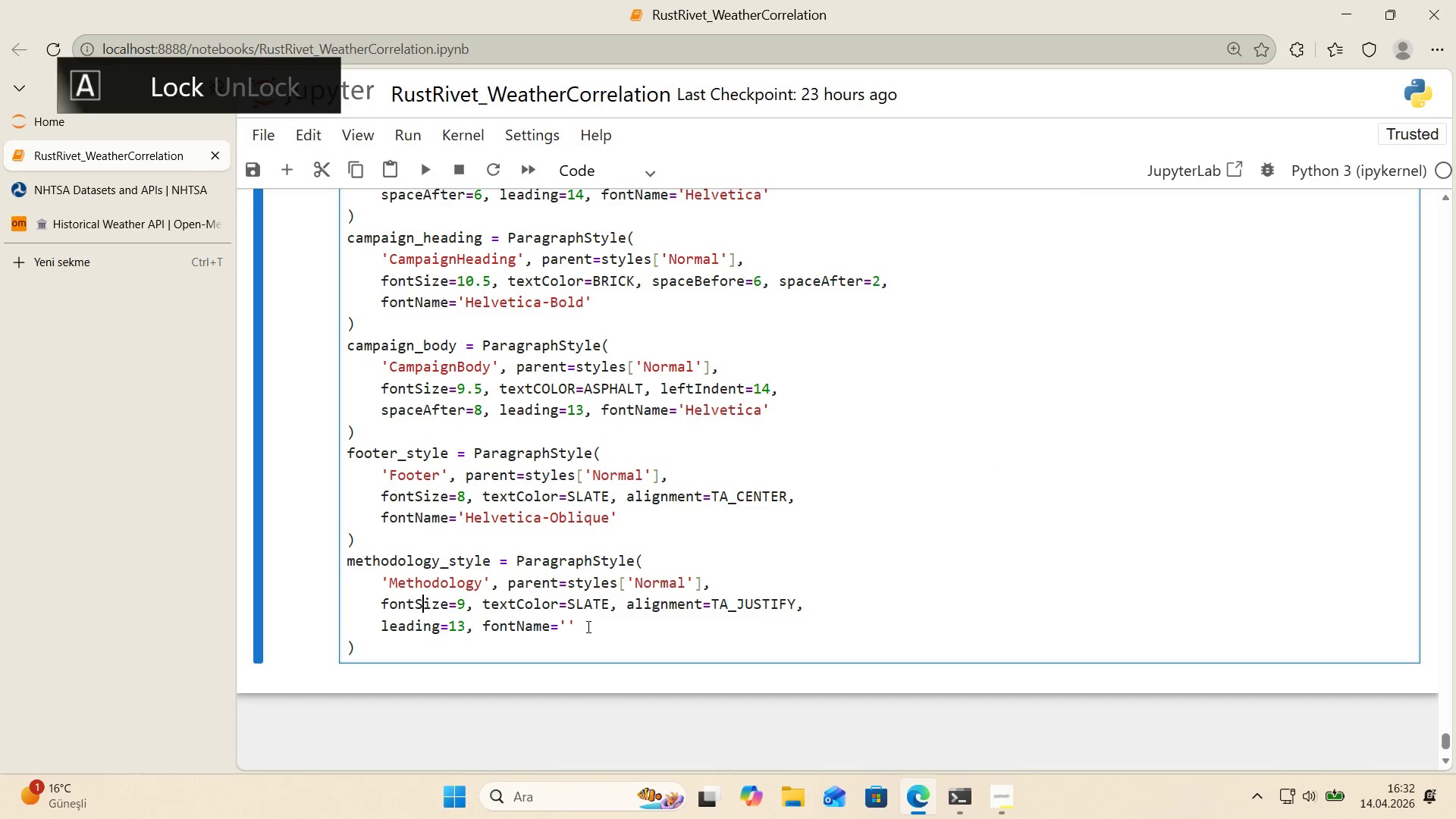 
key(S)
 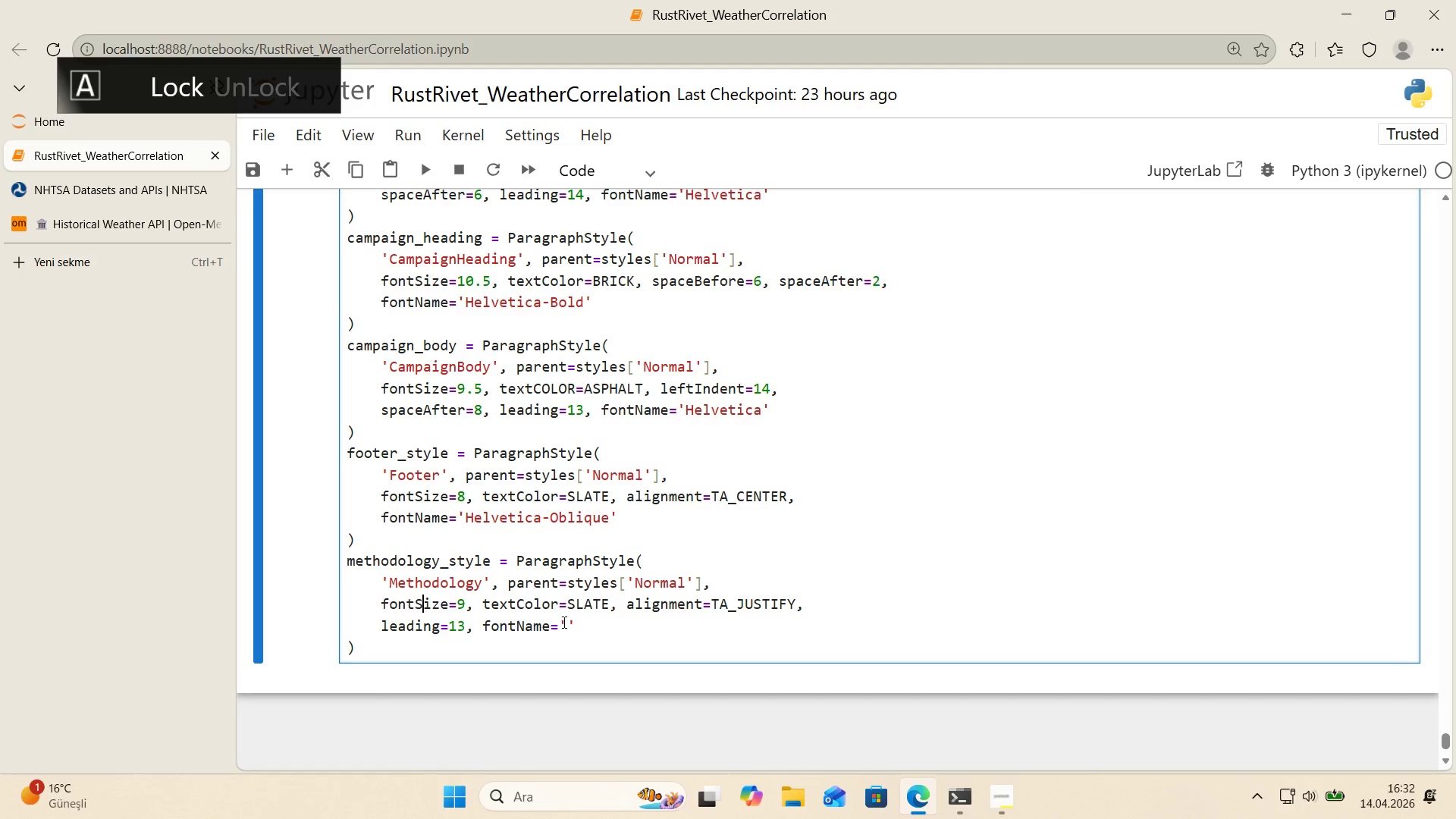 
key(CapsLock)
 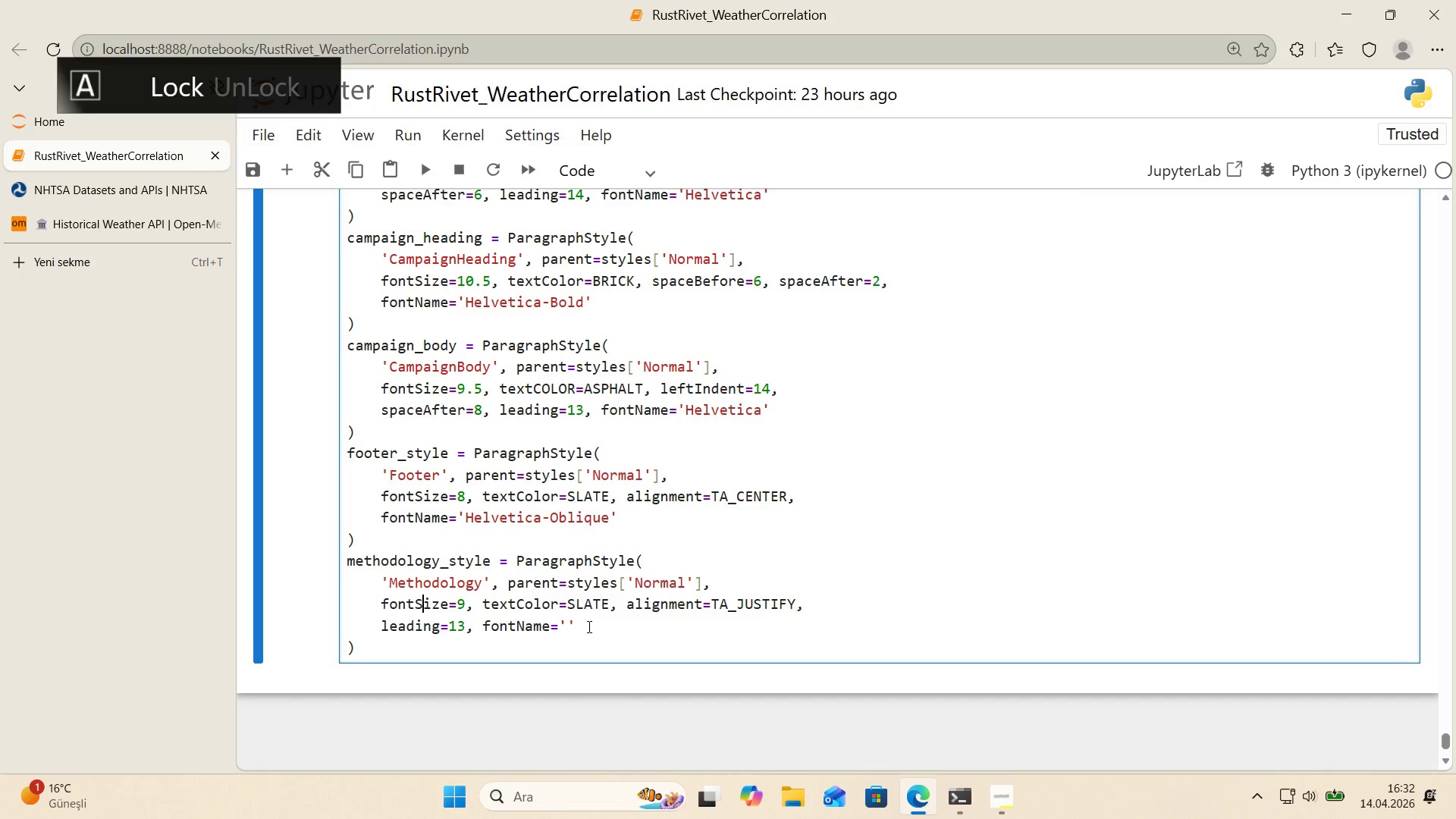 
left_click([588, 626])
 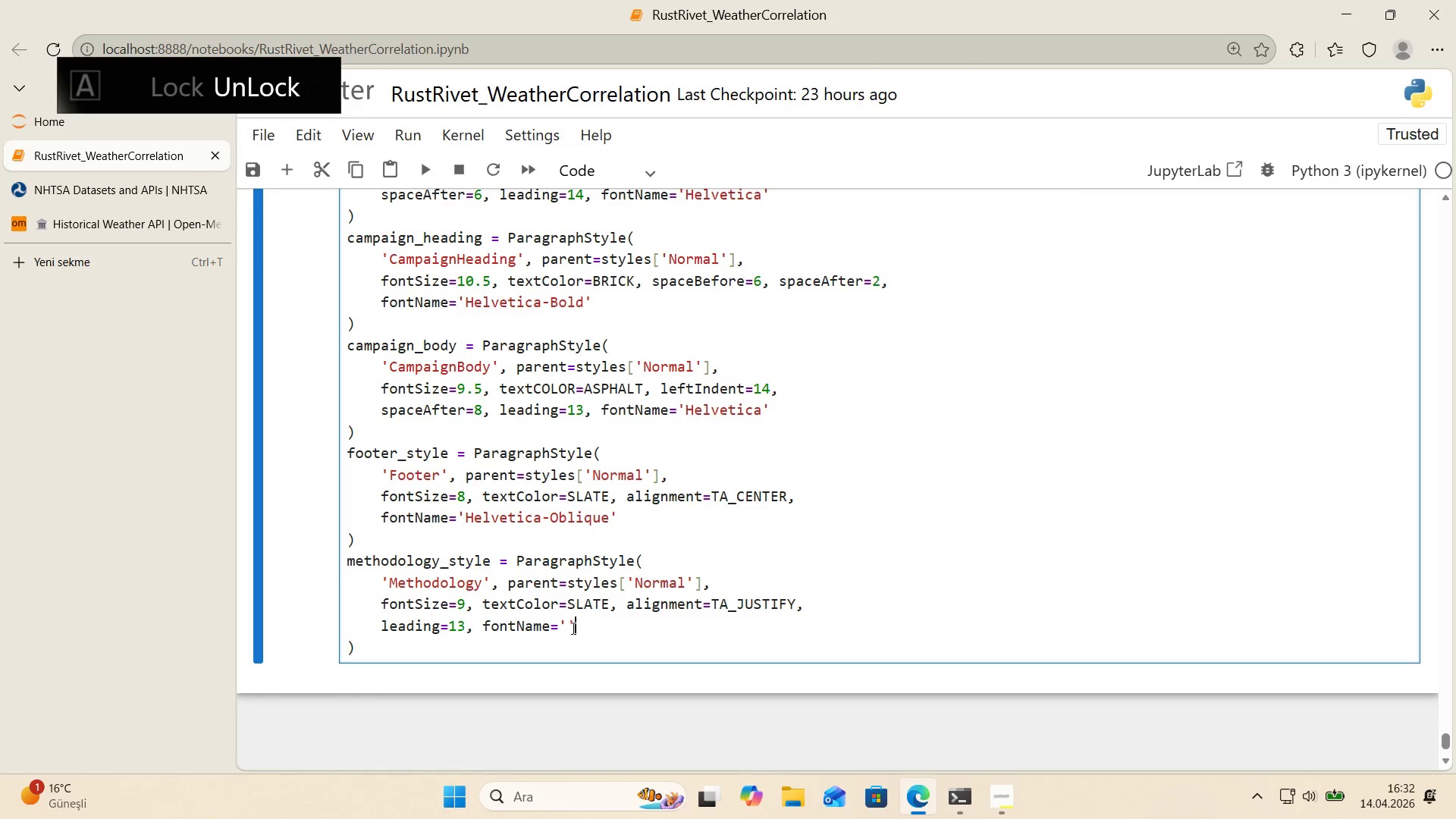 
left_click([567, 628])
 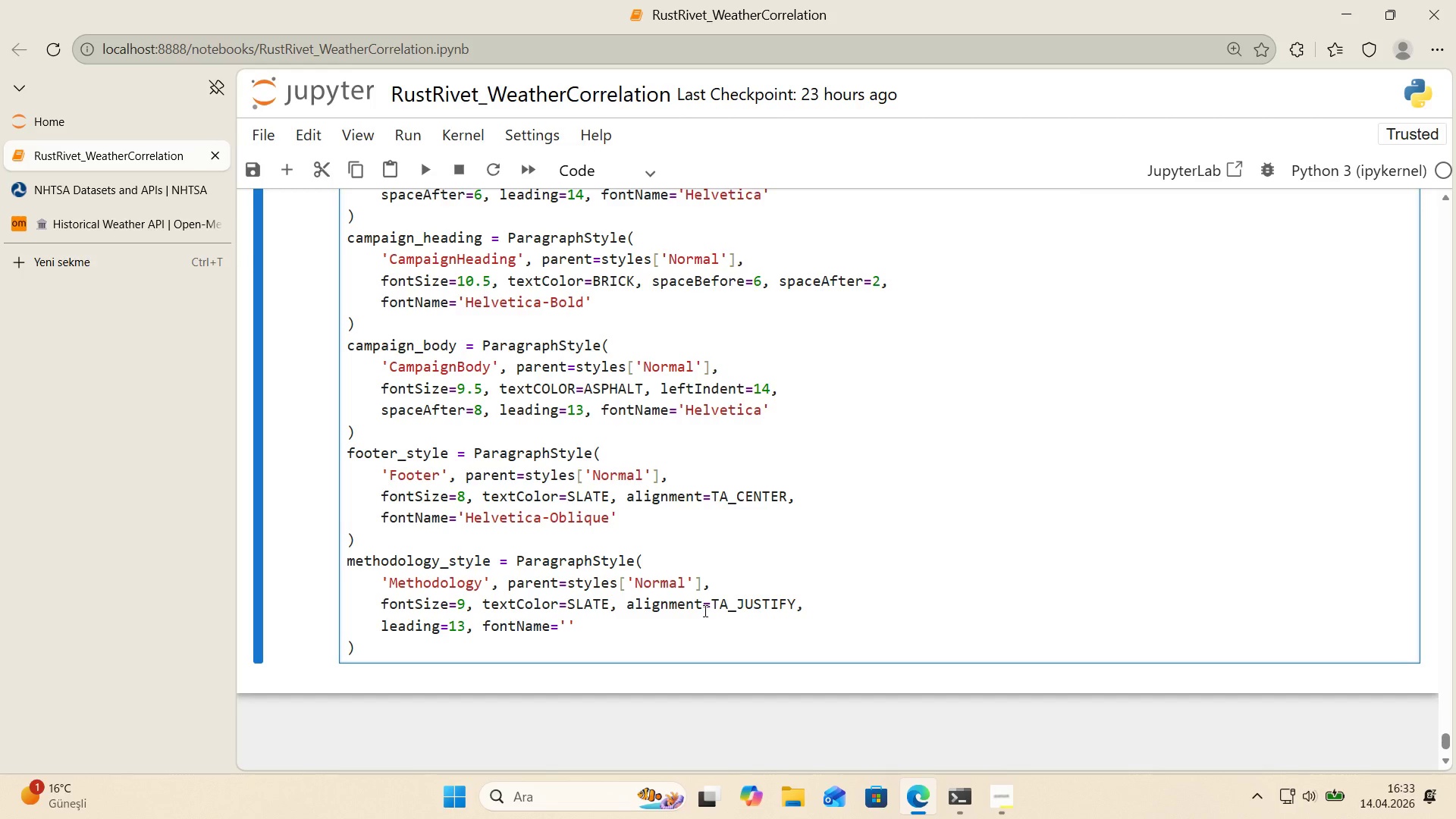 
wait(46.77)
 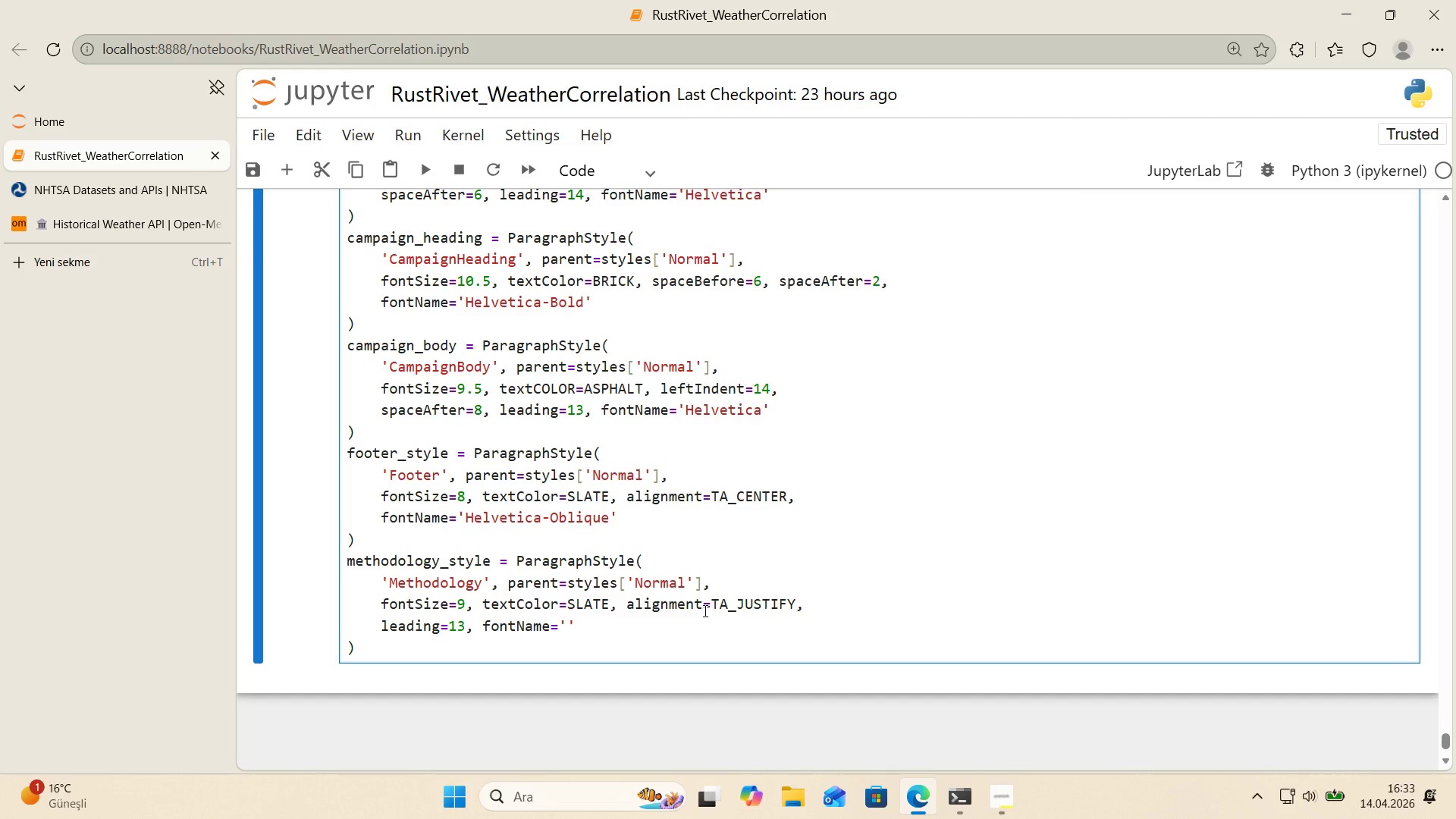 
type(Hele)
key(Backspace)
type(vet'ca-o)
 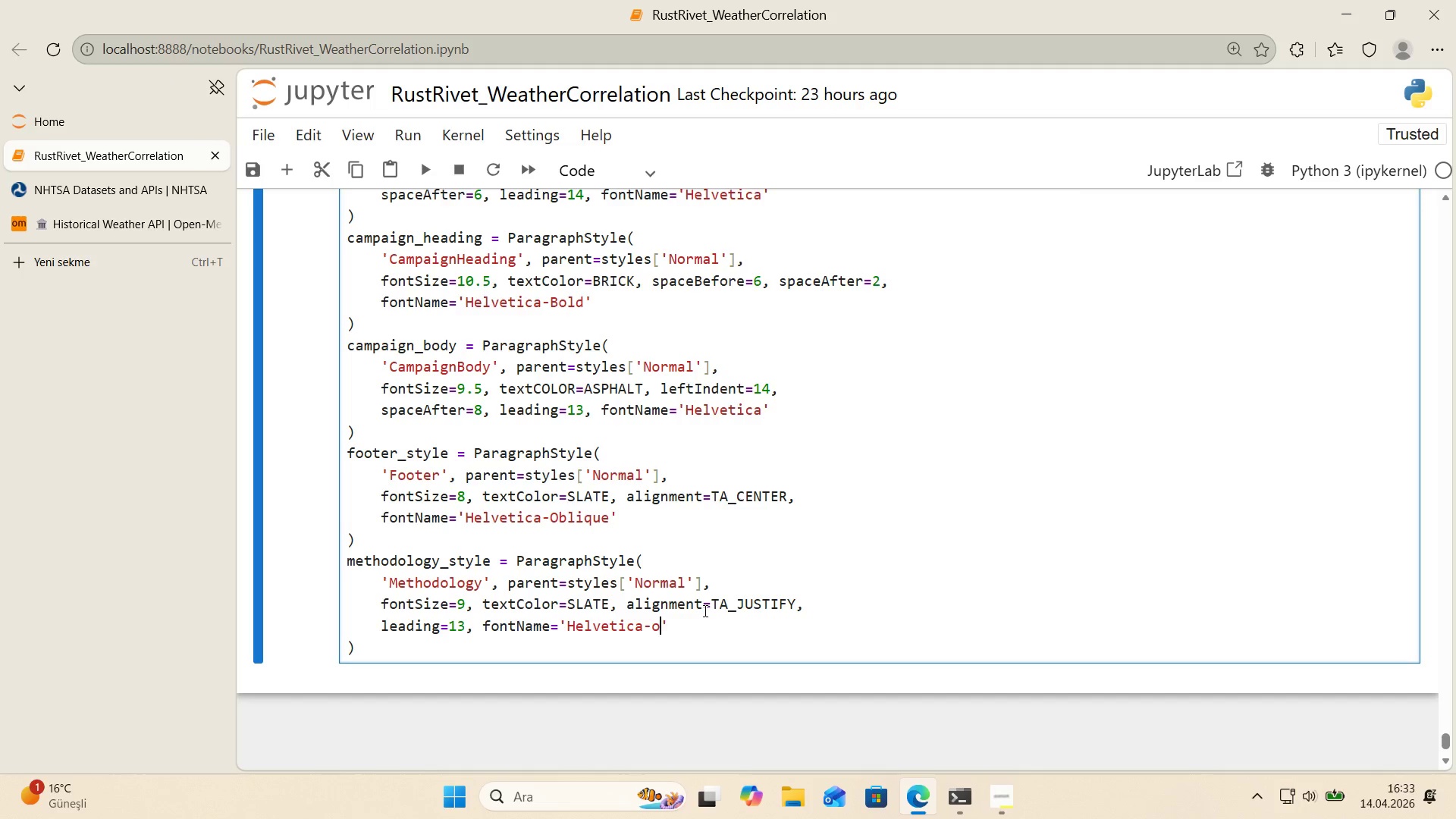 
wait(6.38)
 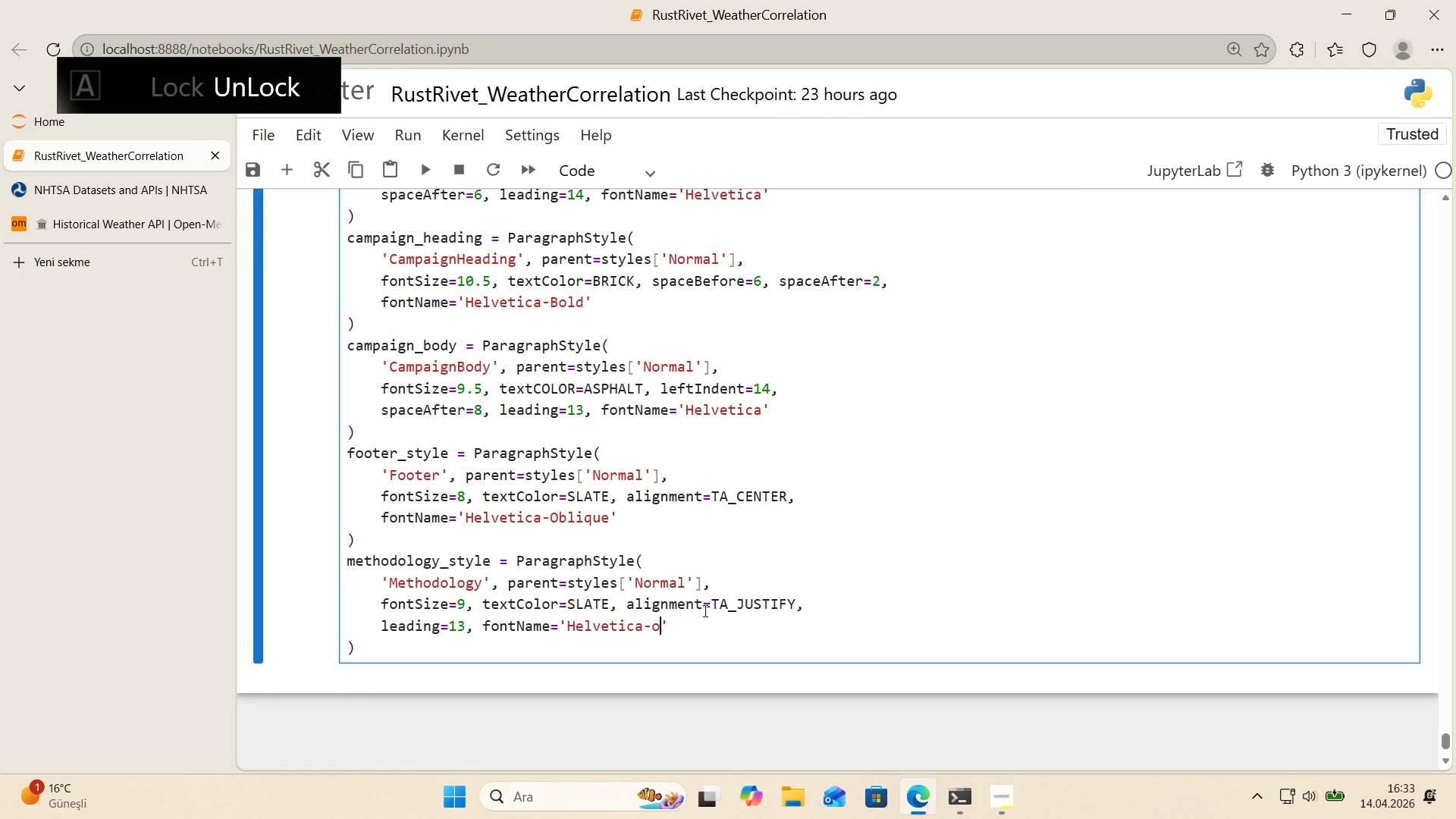 
key(Backspace)
type(o)
key(Backspace)
type(Obl'que)
 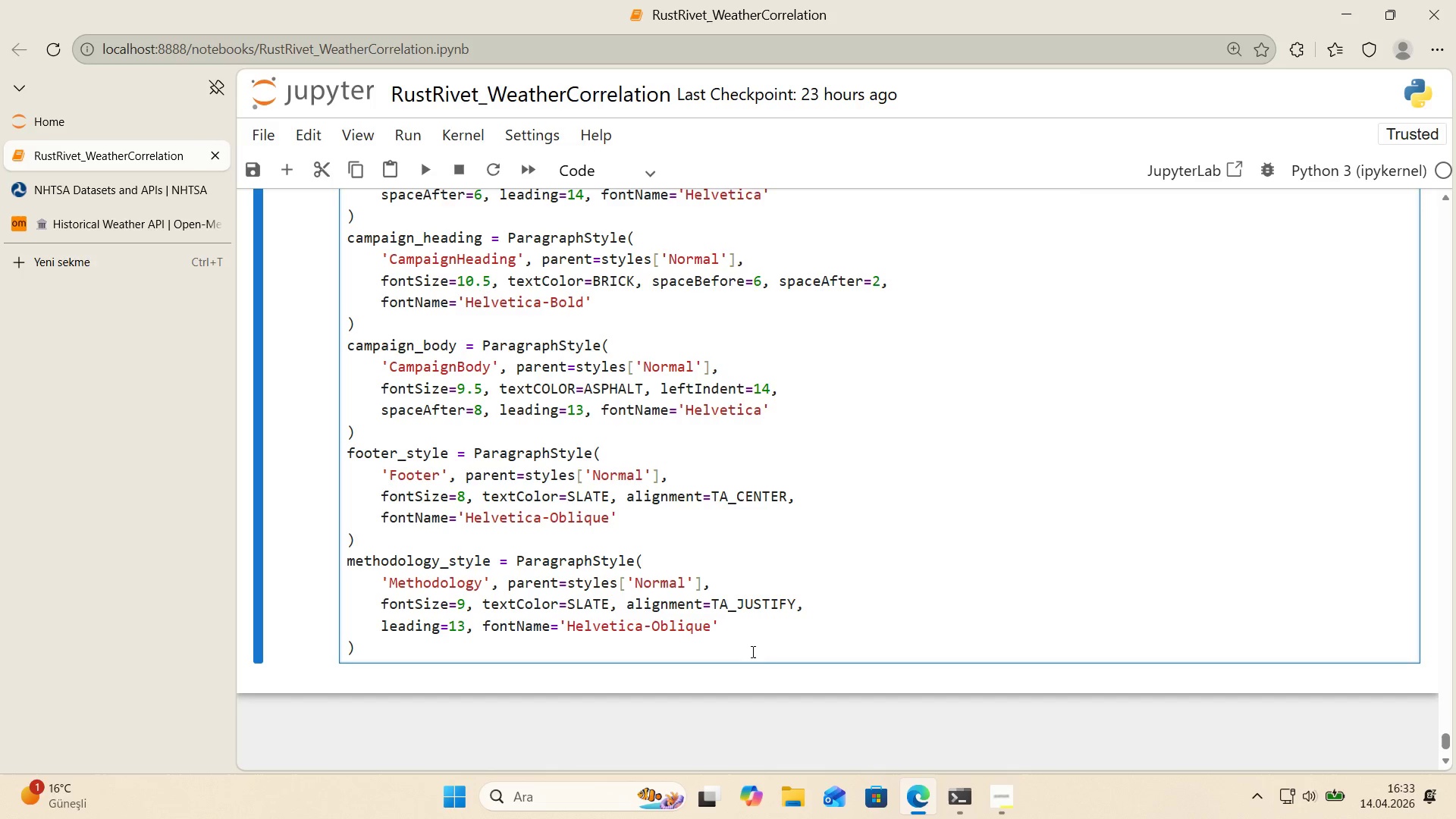 
wait(9.66)
 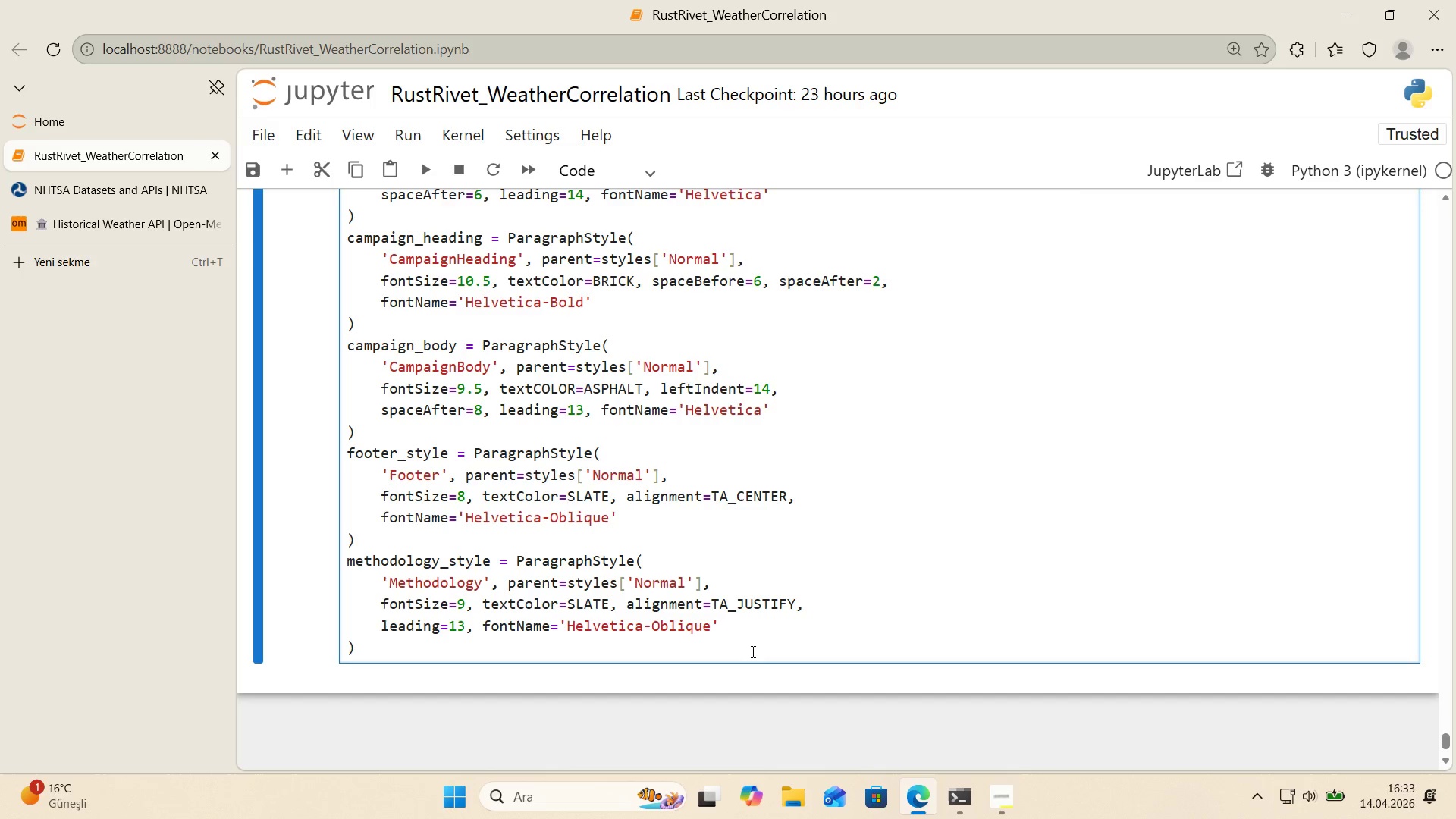 
left_click([567, 640])
 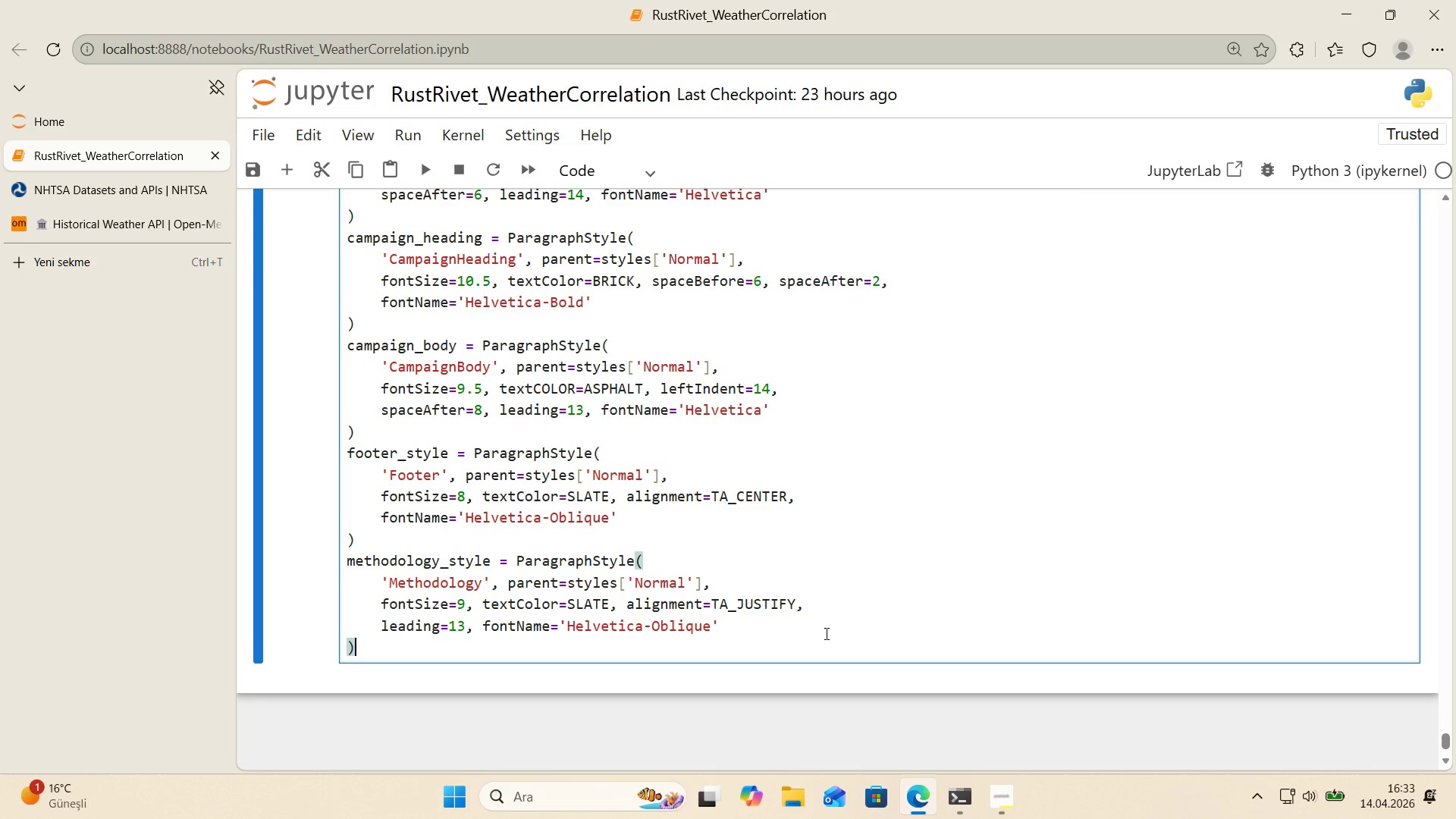 
key(Enter)
 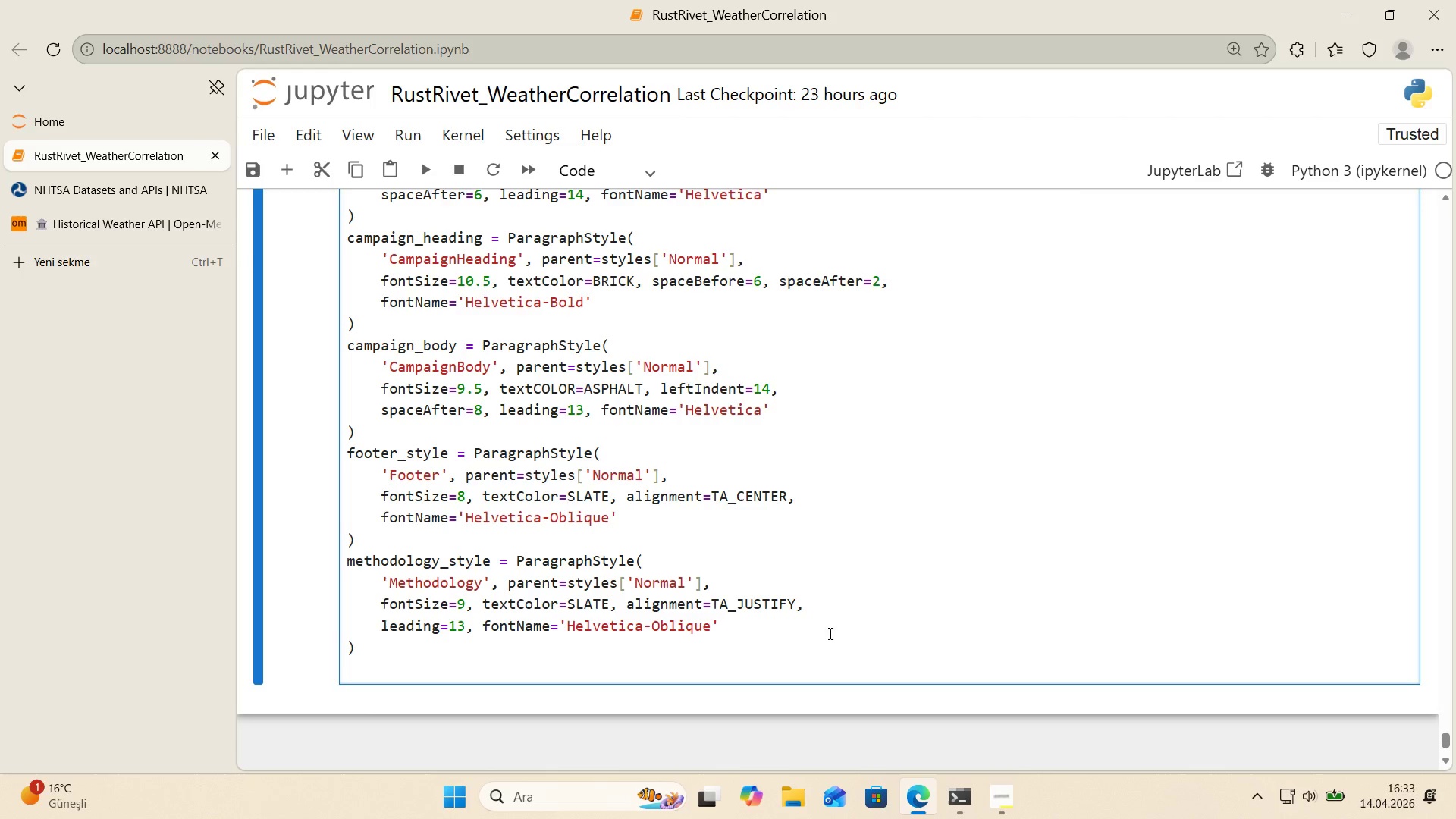 
scroll: coordinate [890, 523], scroll_direction: down, amount: 1.0
 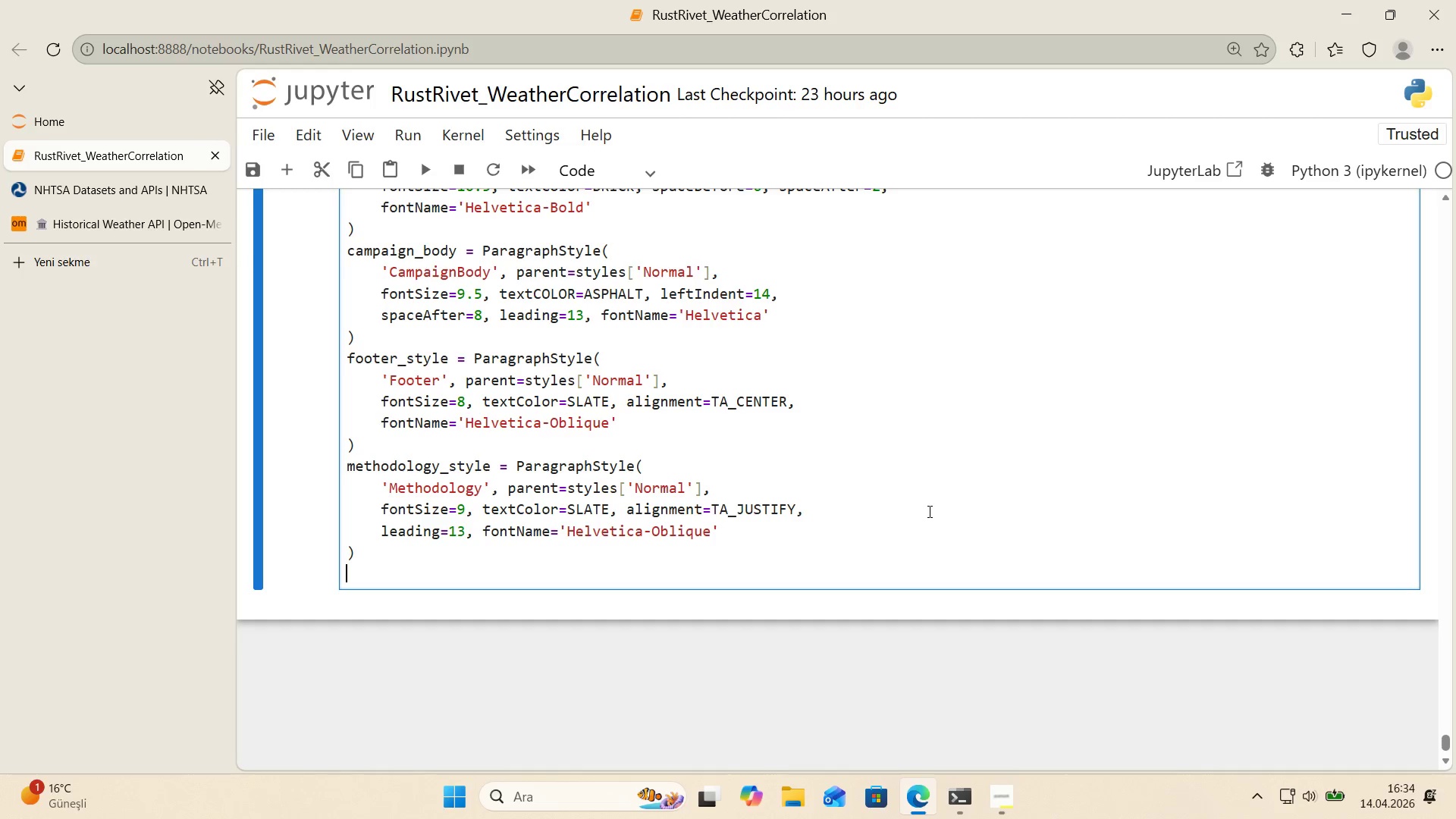 
wait(29.93)
 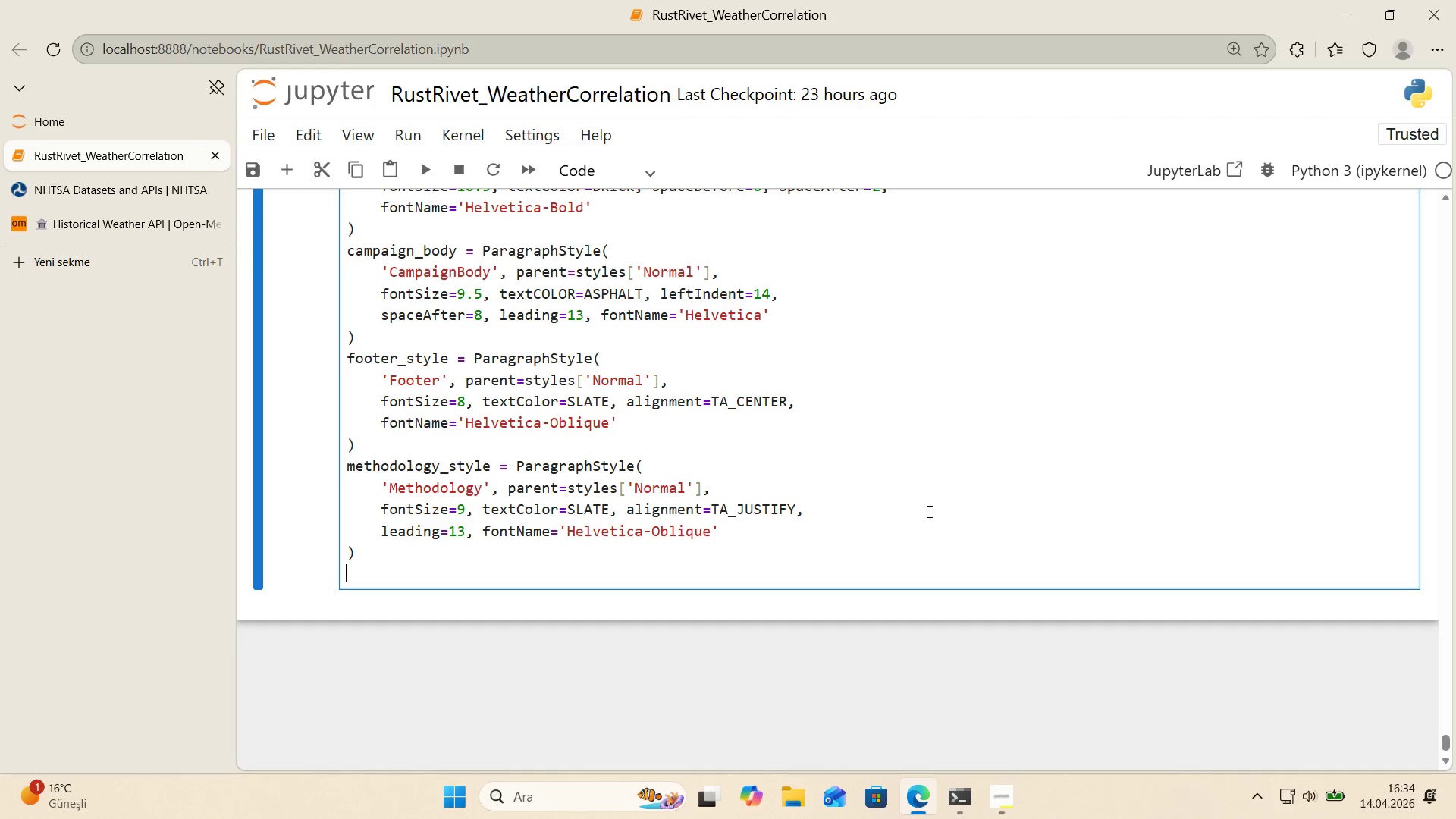 
key(Control+ControlLeft)
 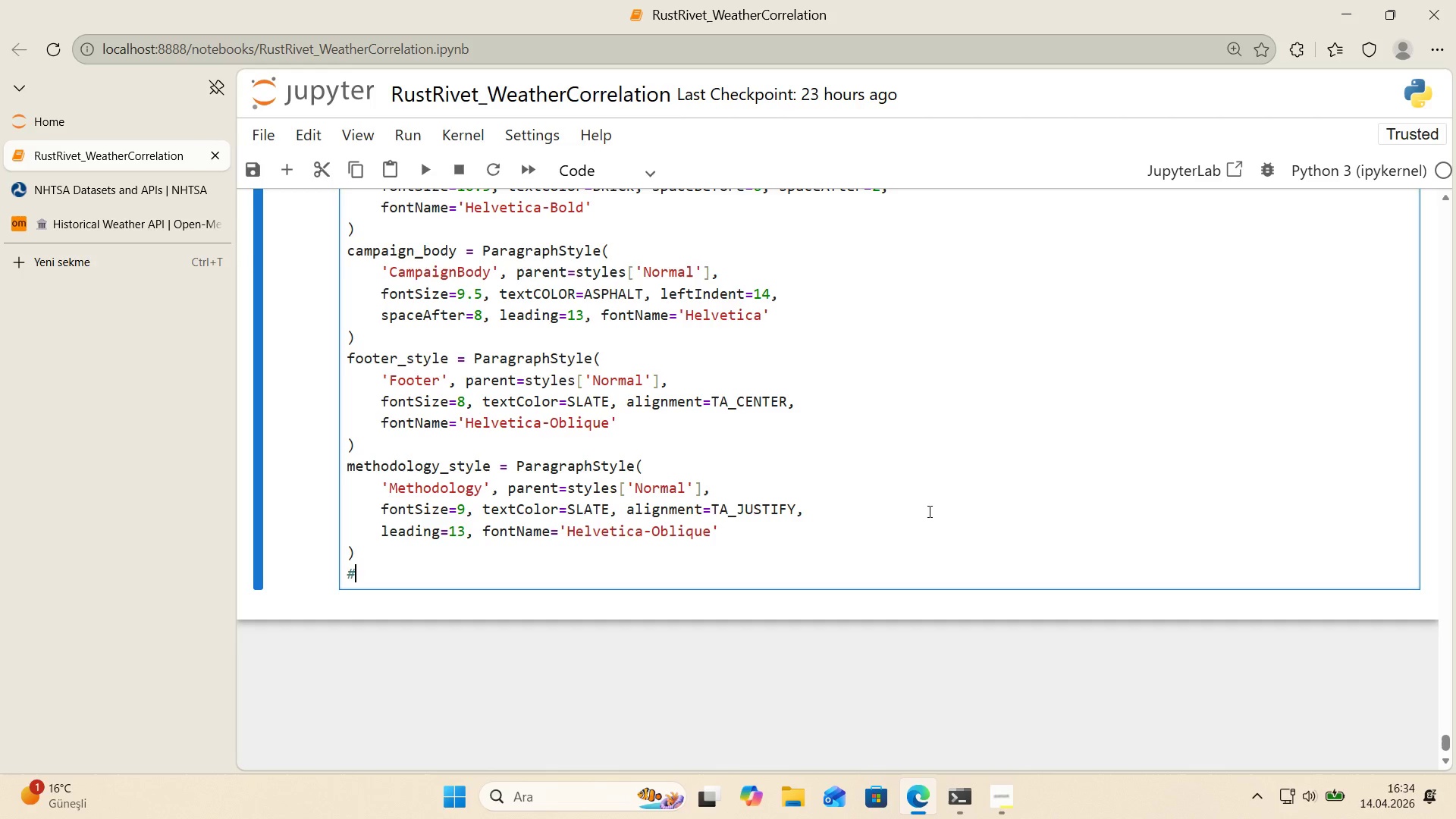 
key(Alt+Control+AltRight)
 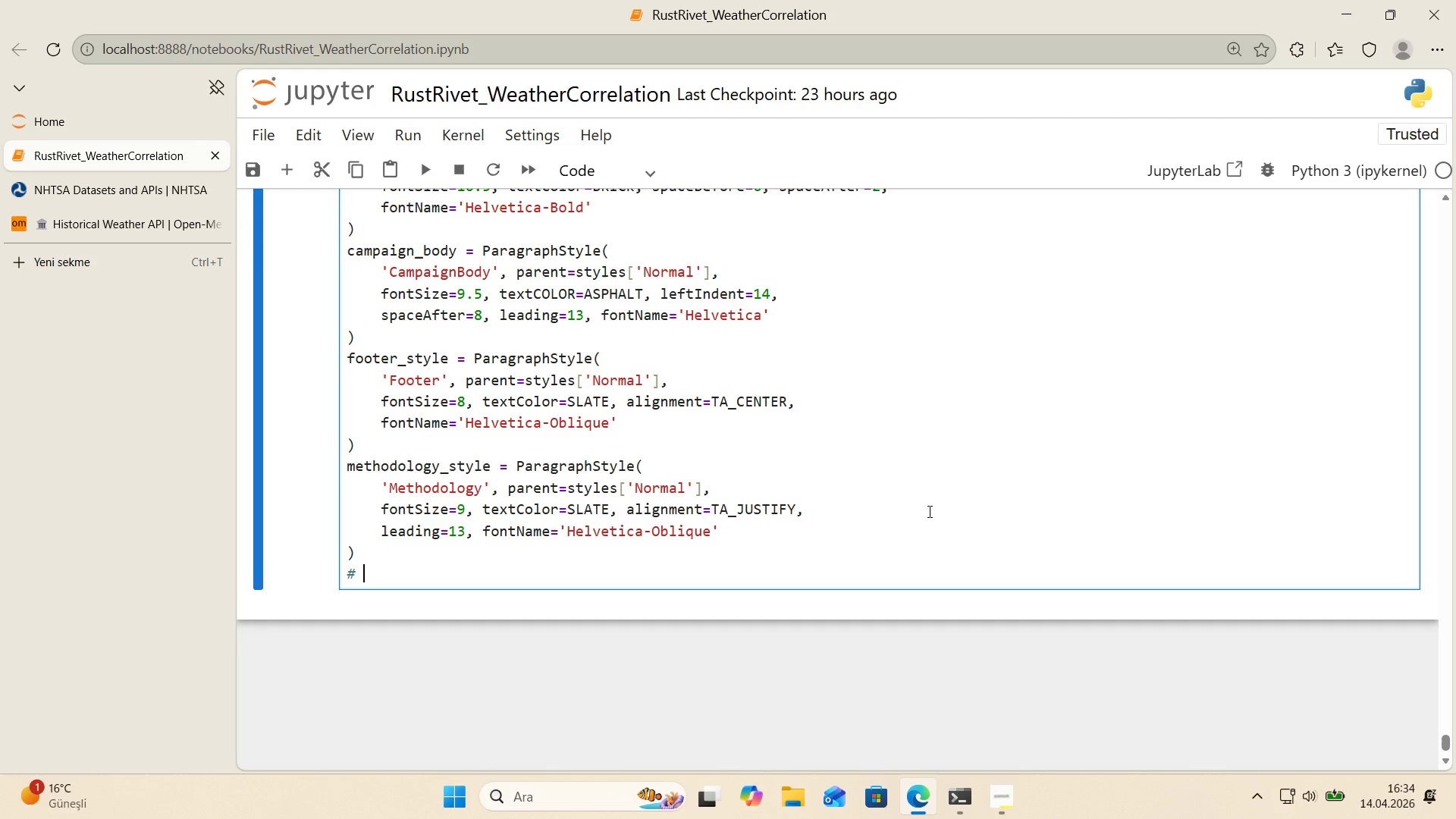 
key(Alt+Control+3)
 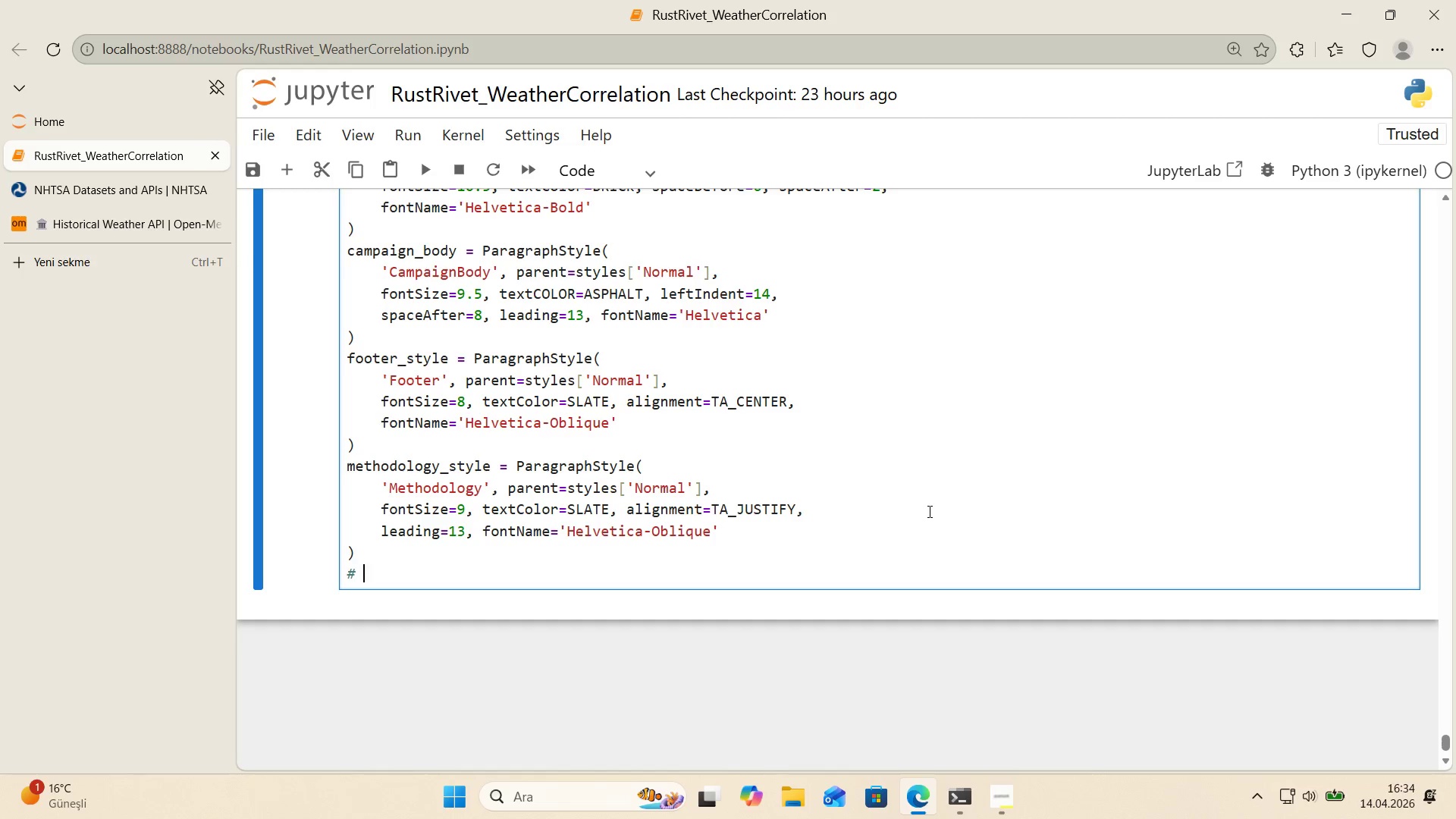 
type( Table cell style - enables text wrapp'ng 'ns'de table cells)
 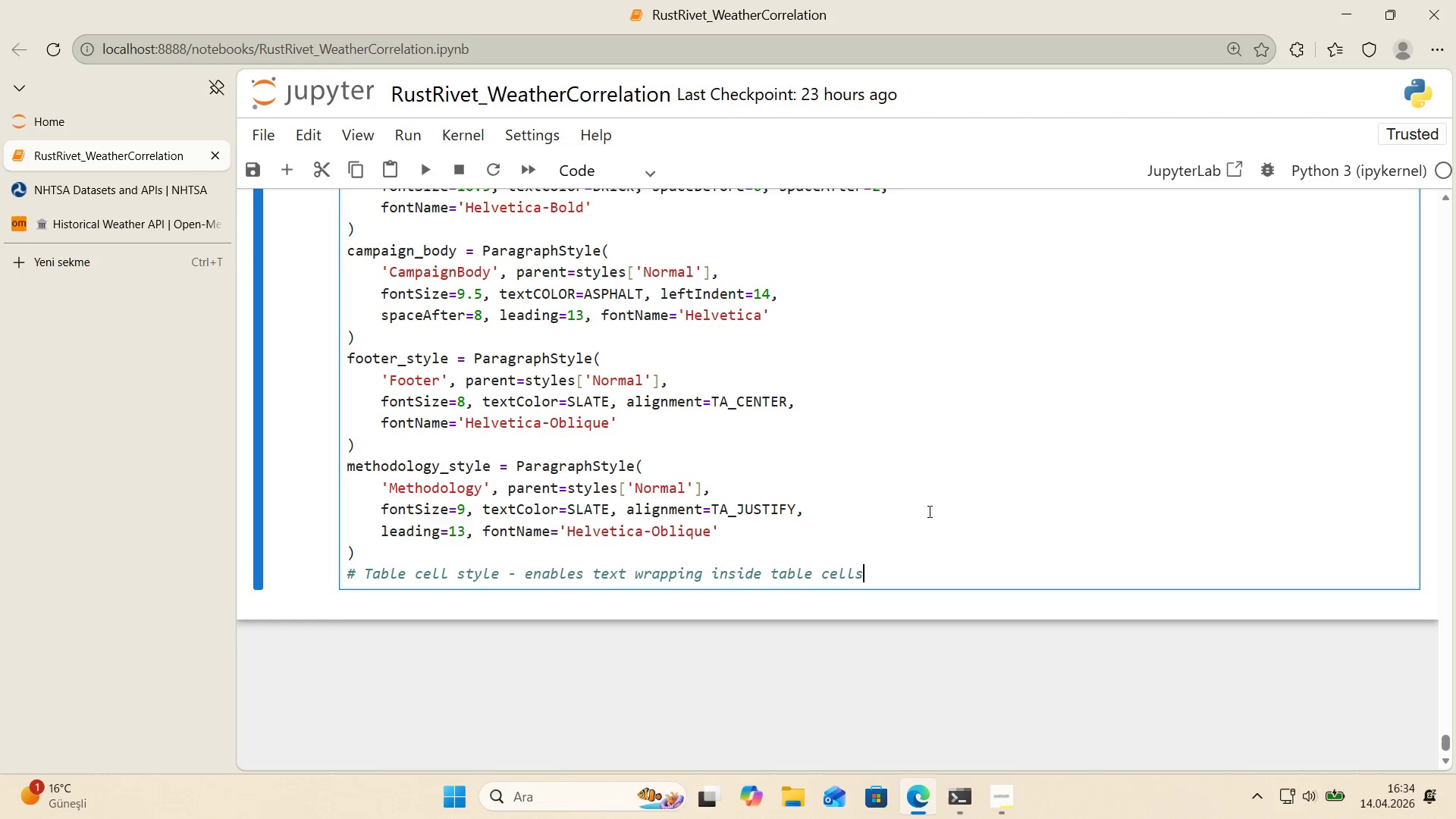 
key(Enter)
 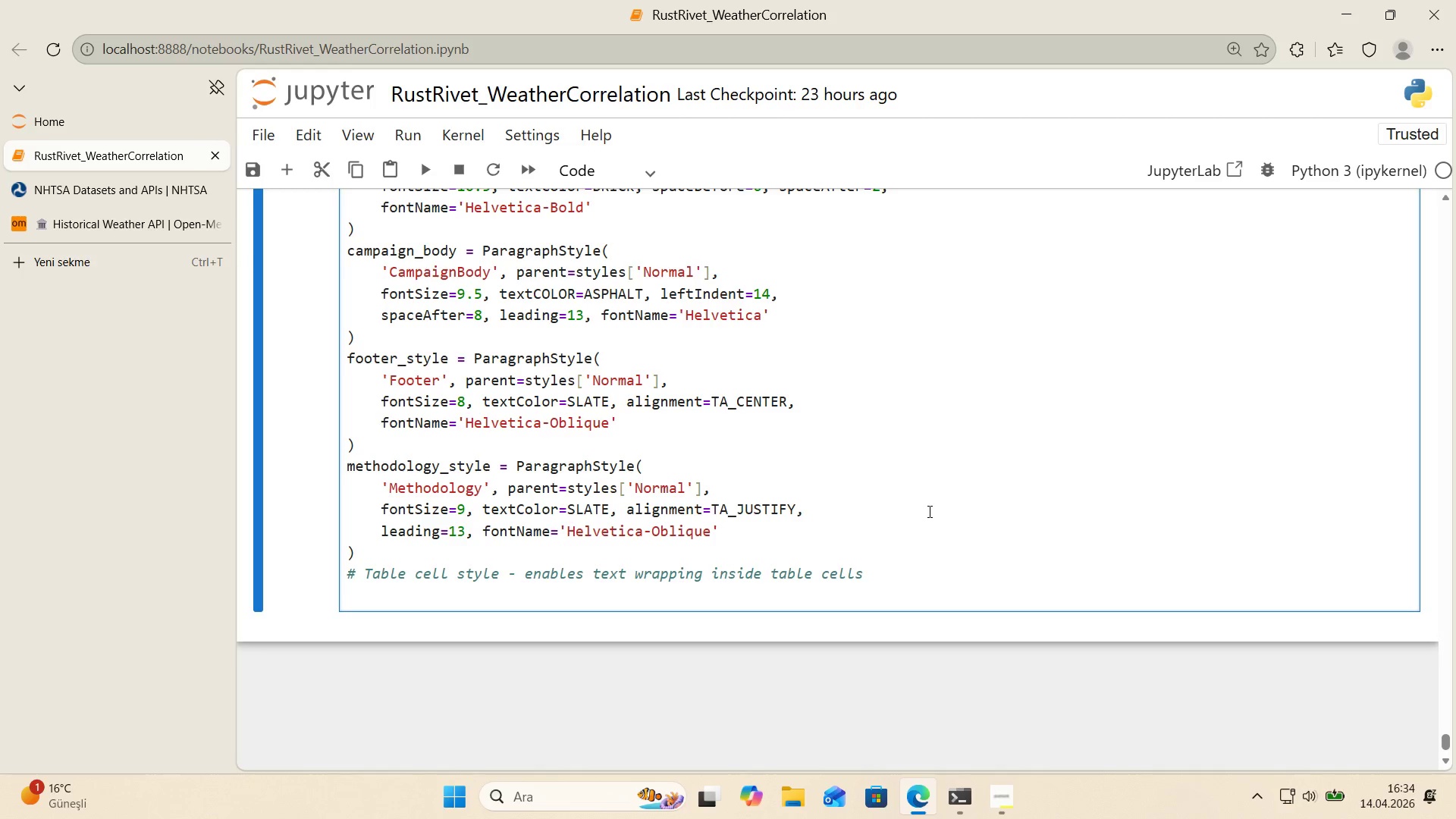 
type(table_cell_style ) ParagraphStyle*()
 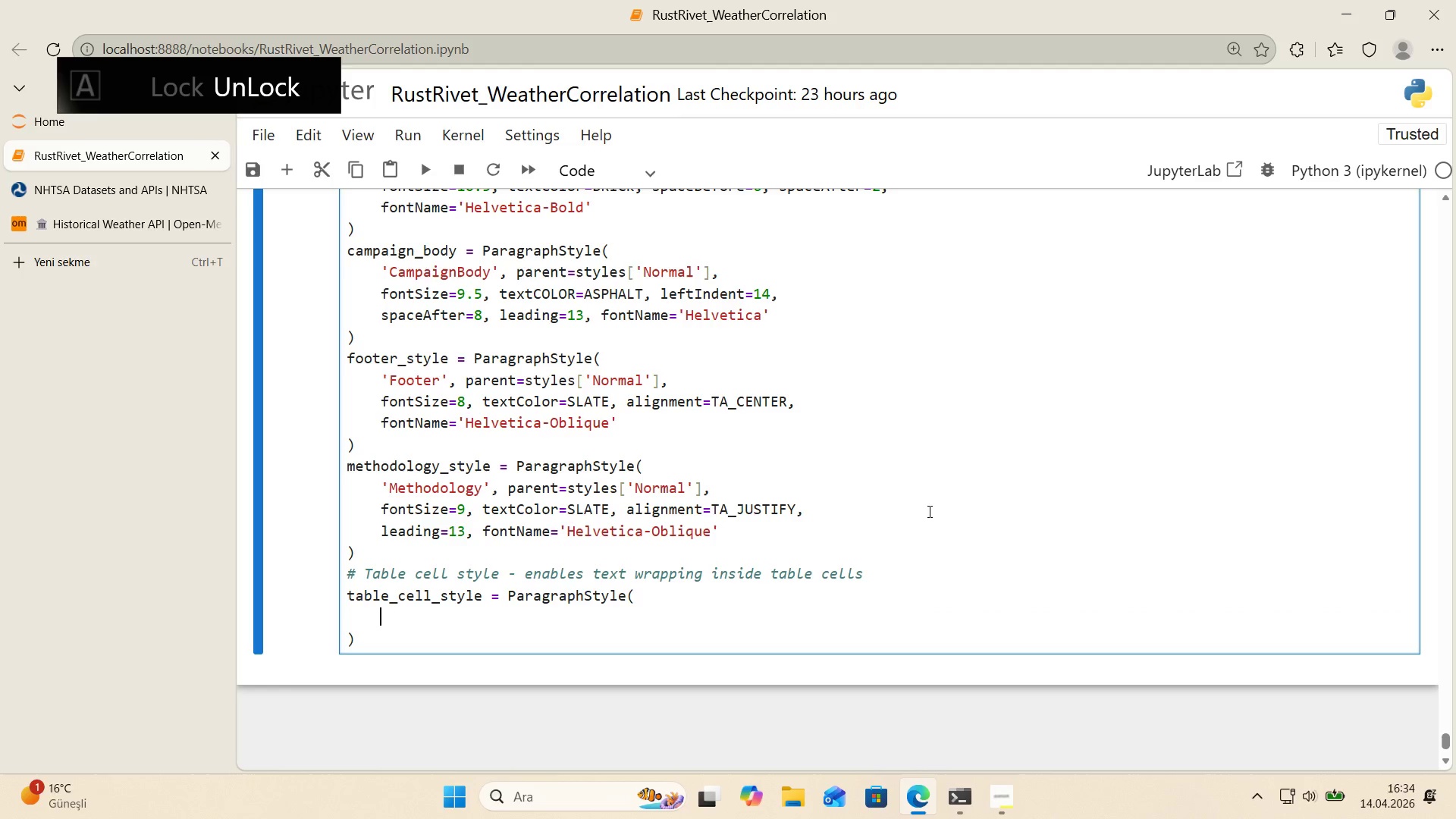 
 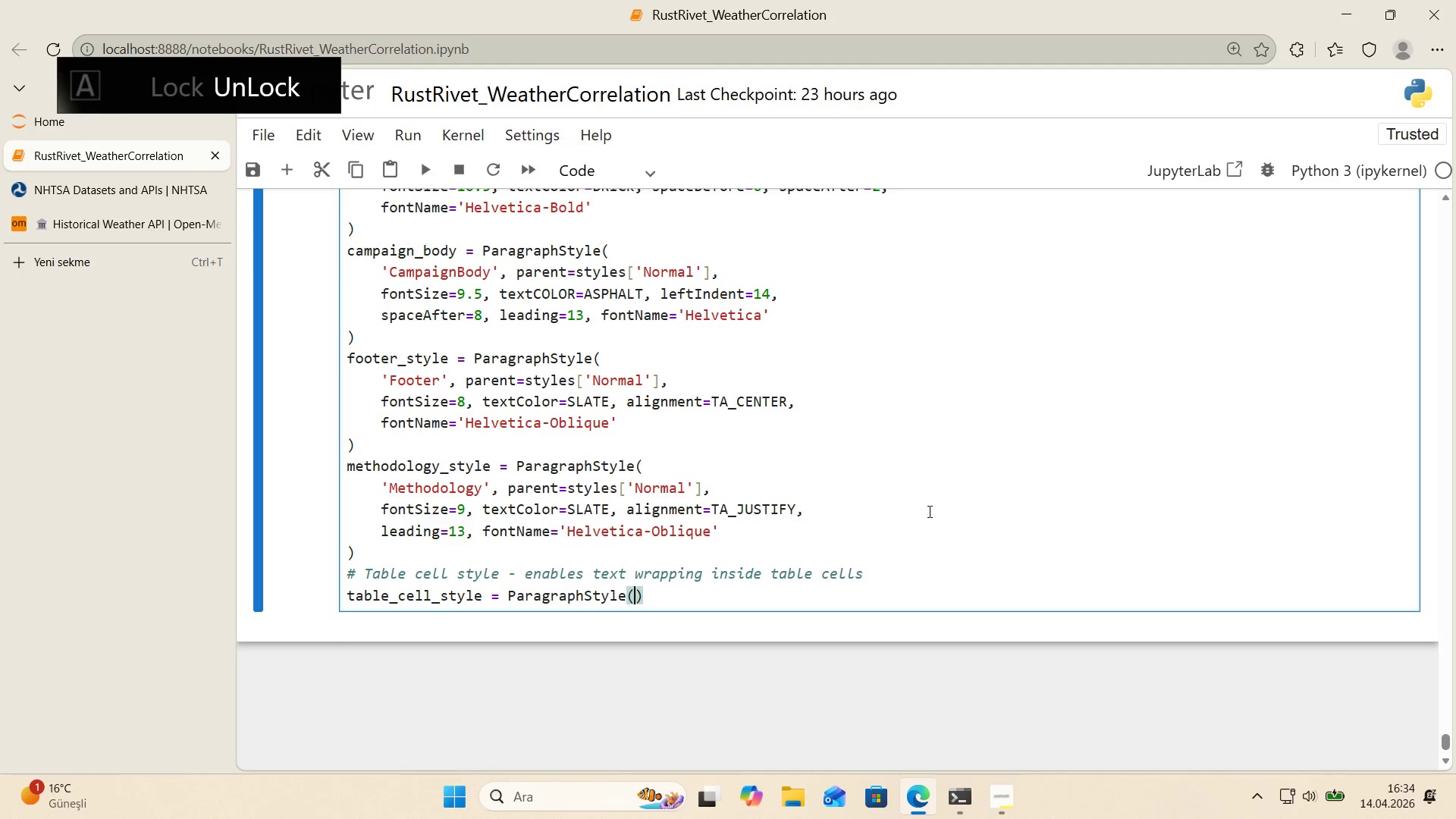 
key(ArrowLeft)
 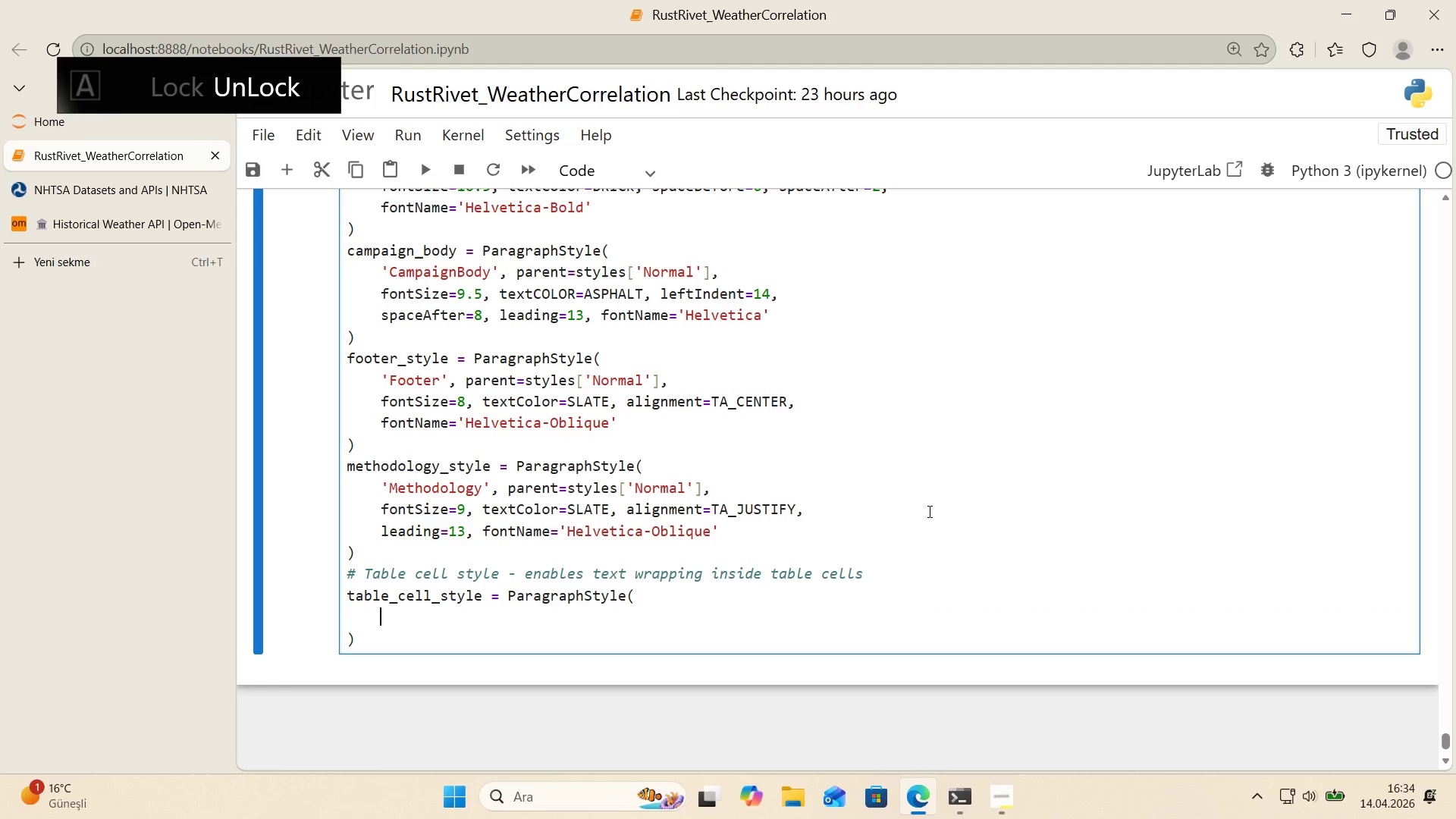 
key(Enter)
 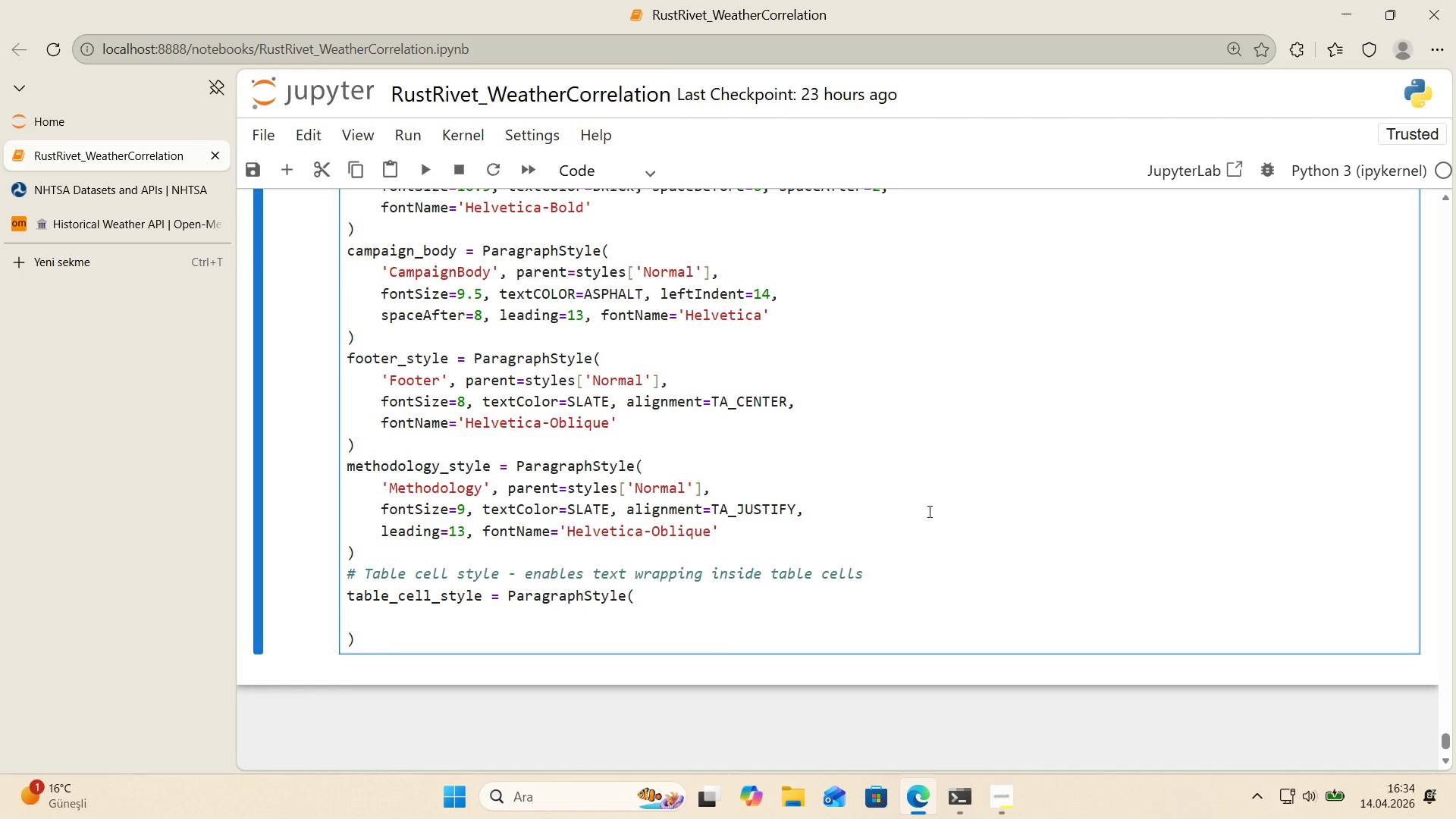 
wait(27.58)
 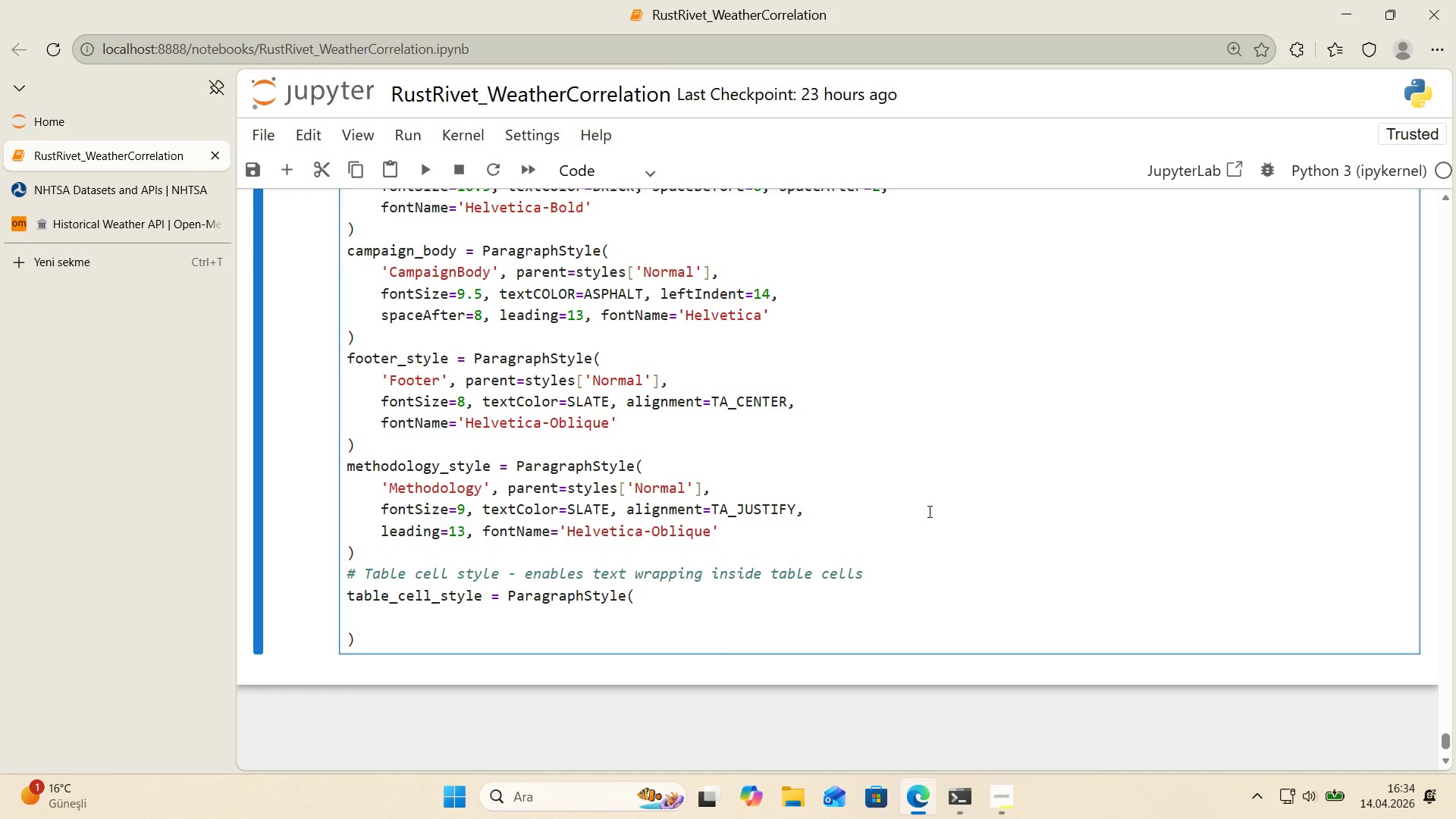 
left_click([407, 466])
 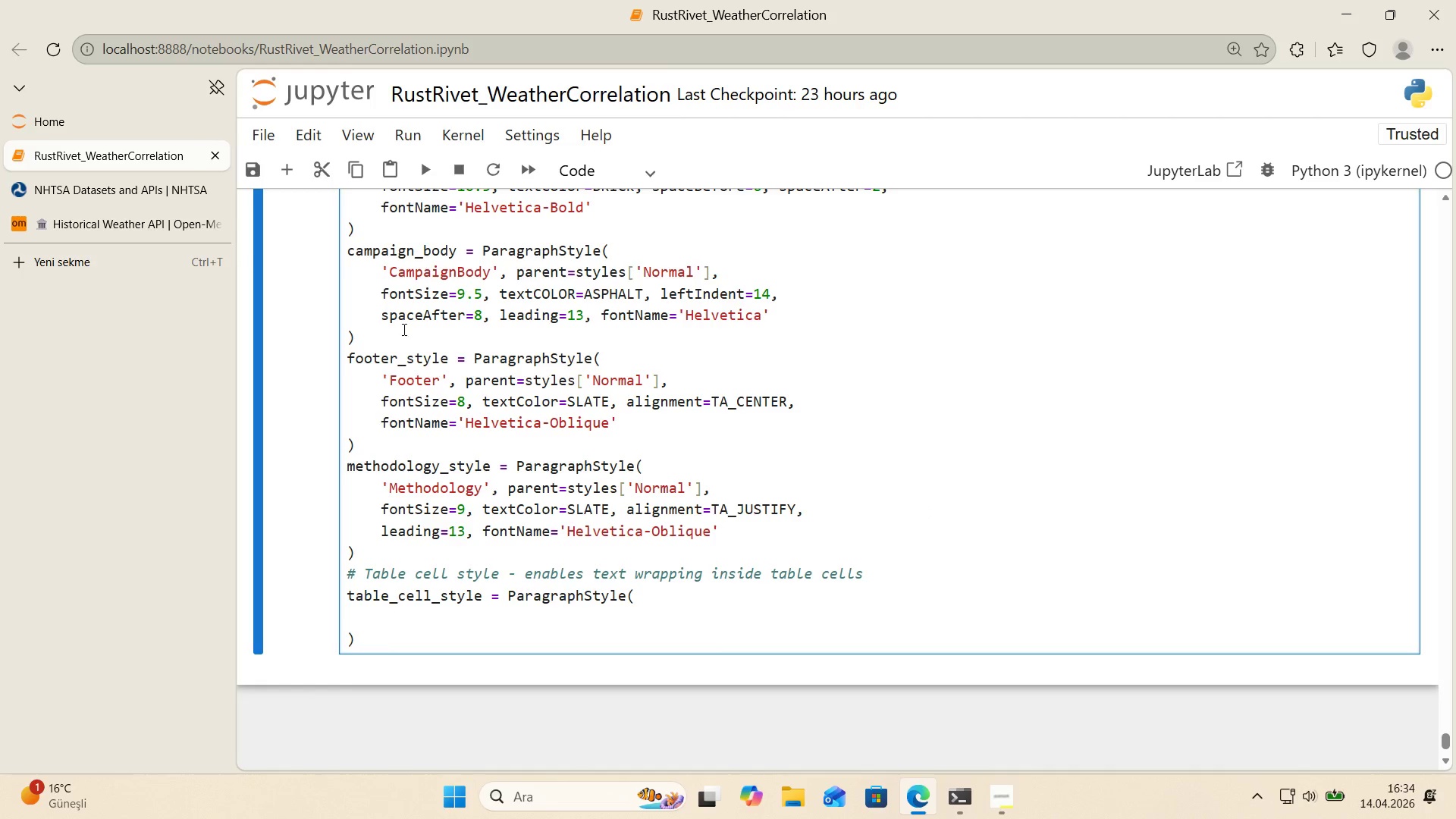 
left_click([400, 358])
 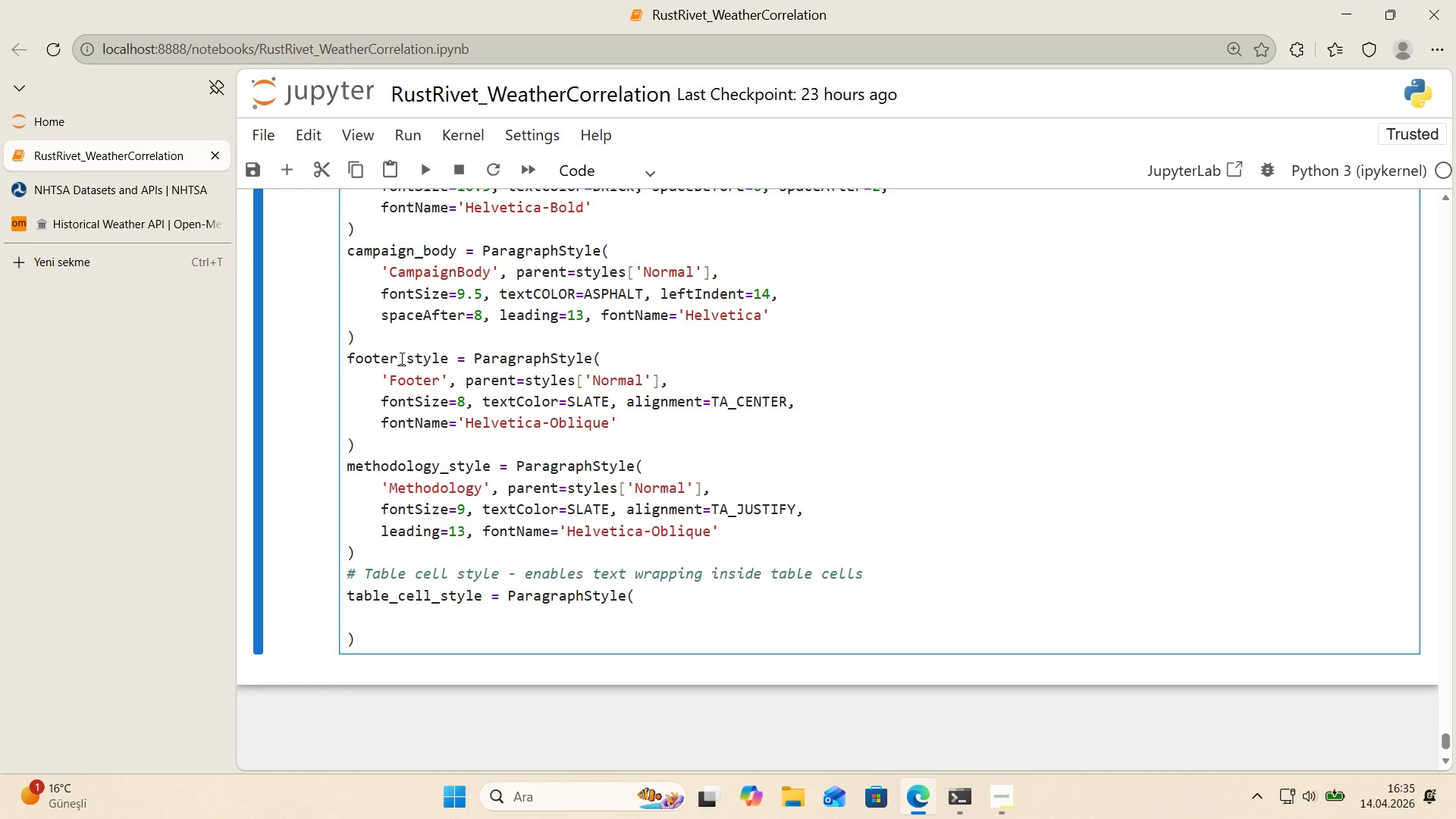 
wait(8.14)
 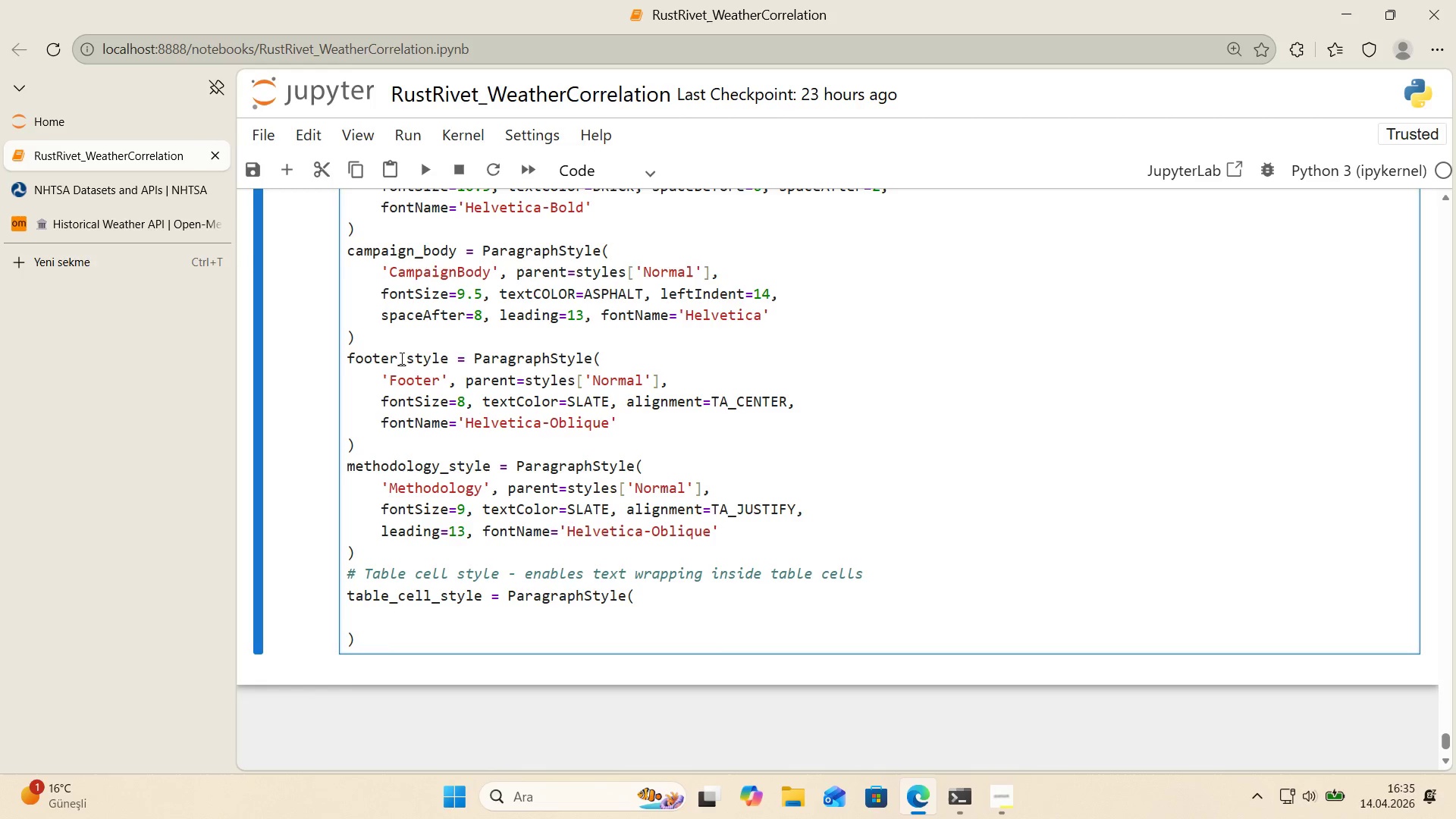 
left_click([463, 621])
 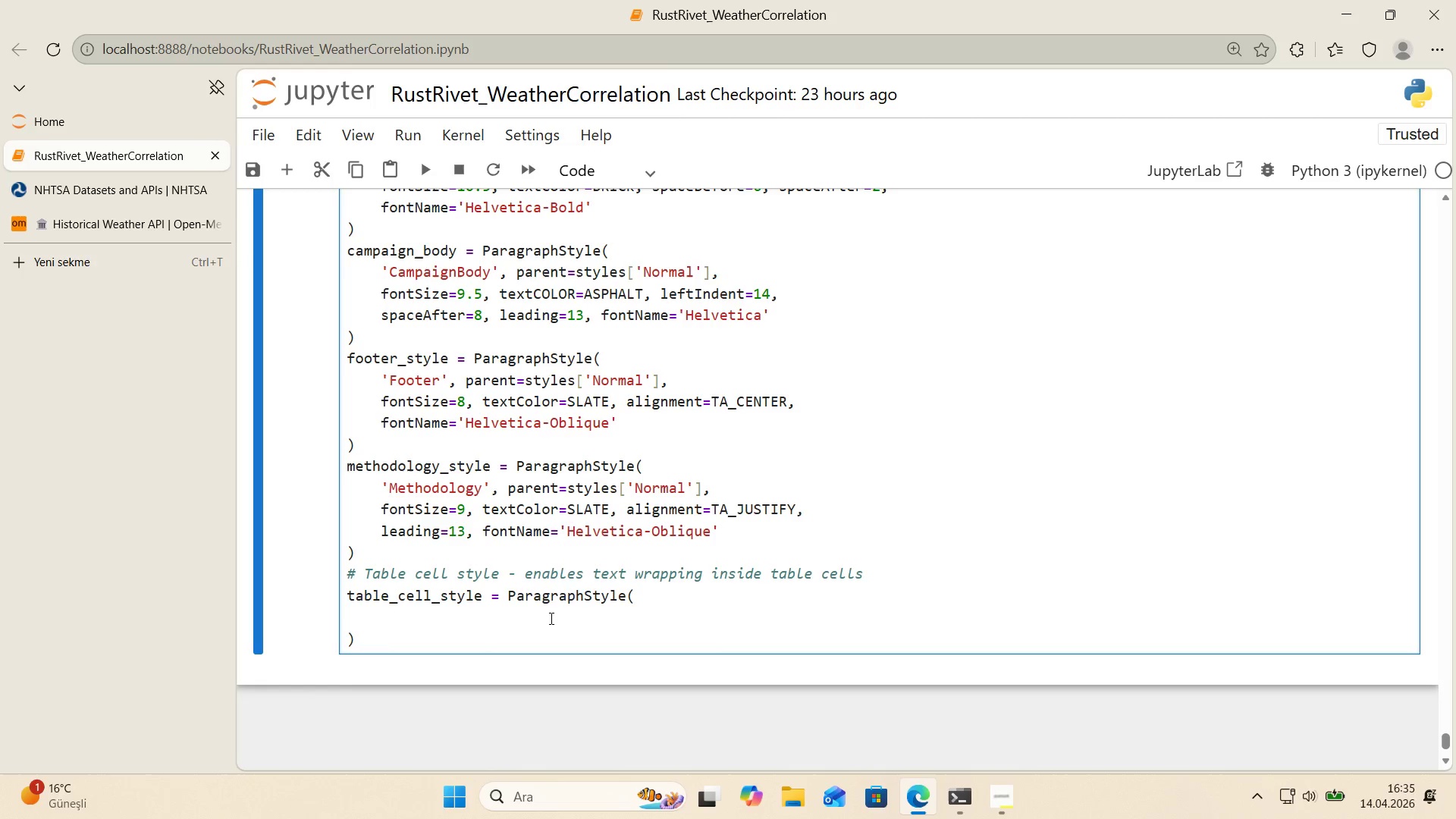 
key(Backspace)
 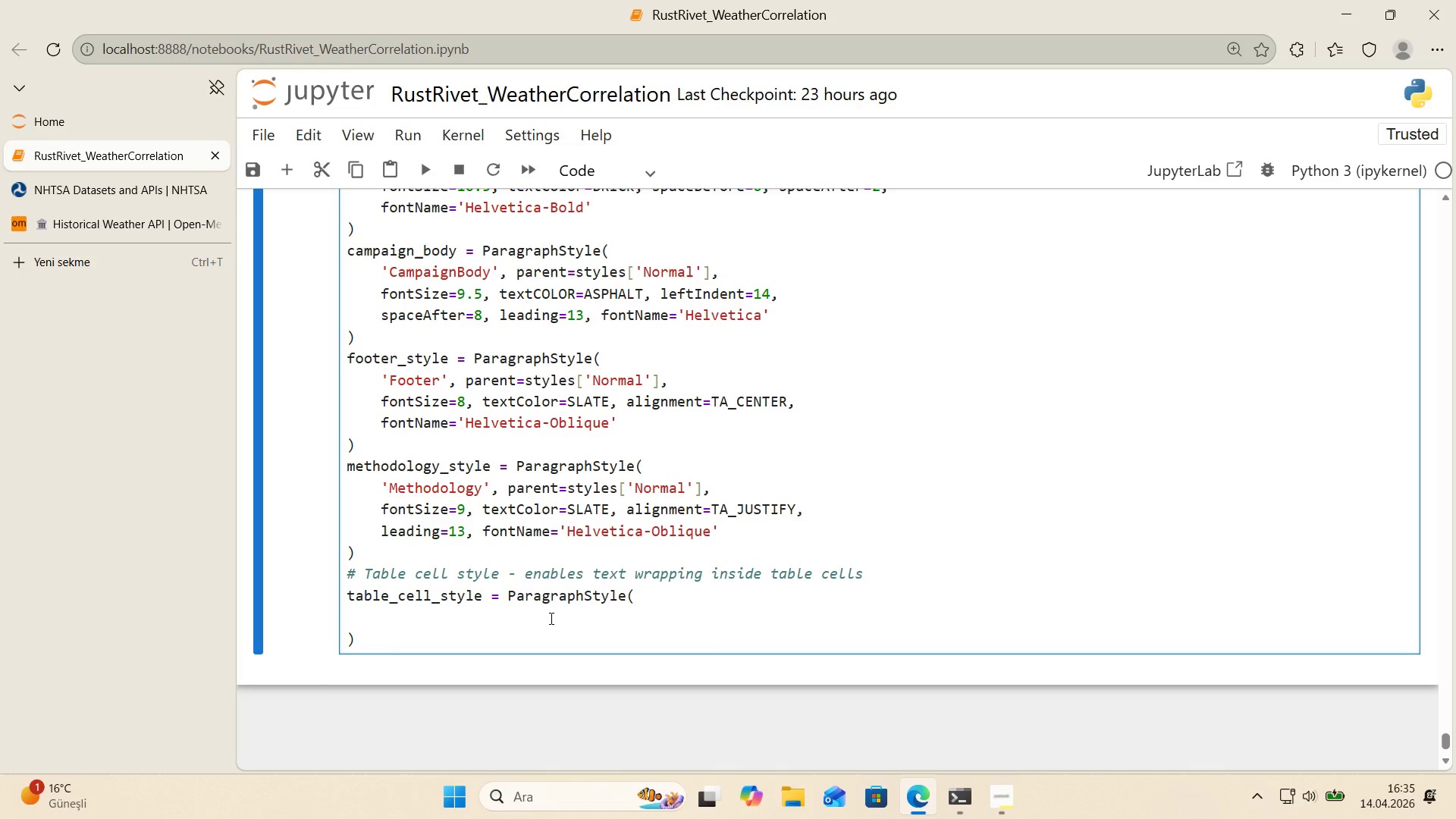 
key(Tab)
 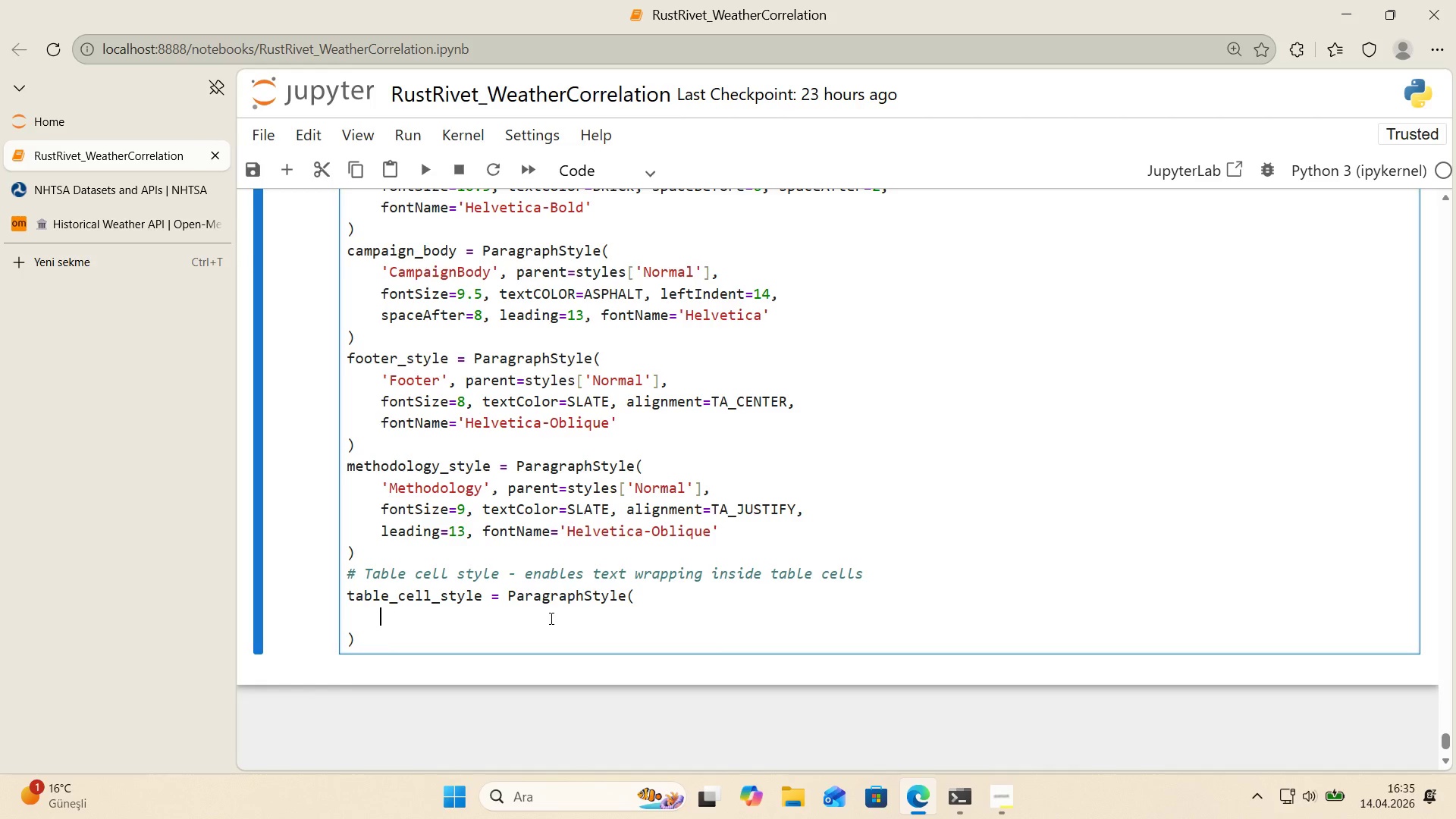 
type(@@)
 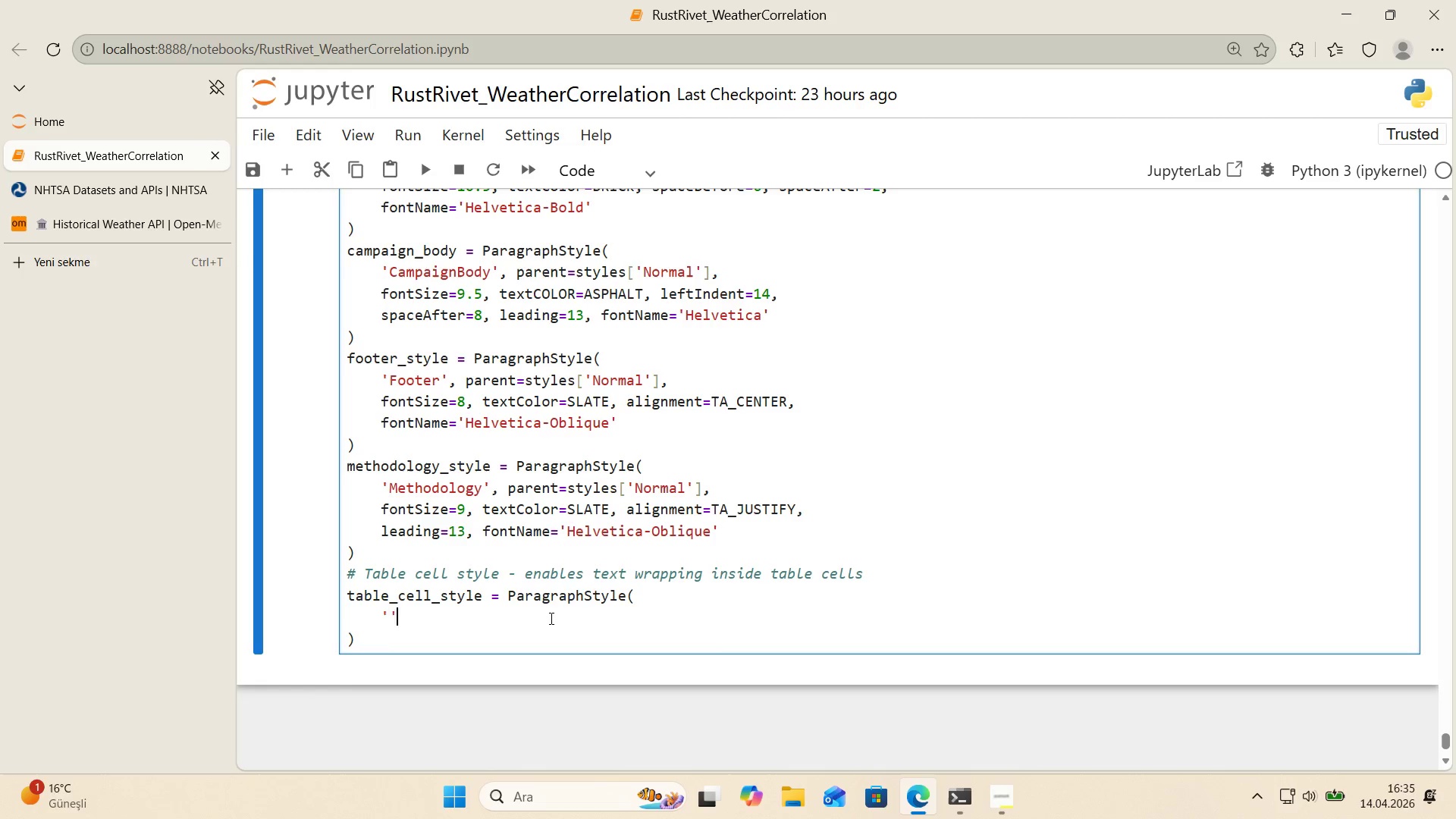 
key(ArrowLeft)
 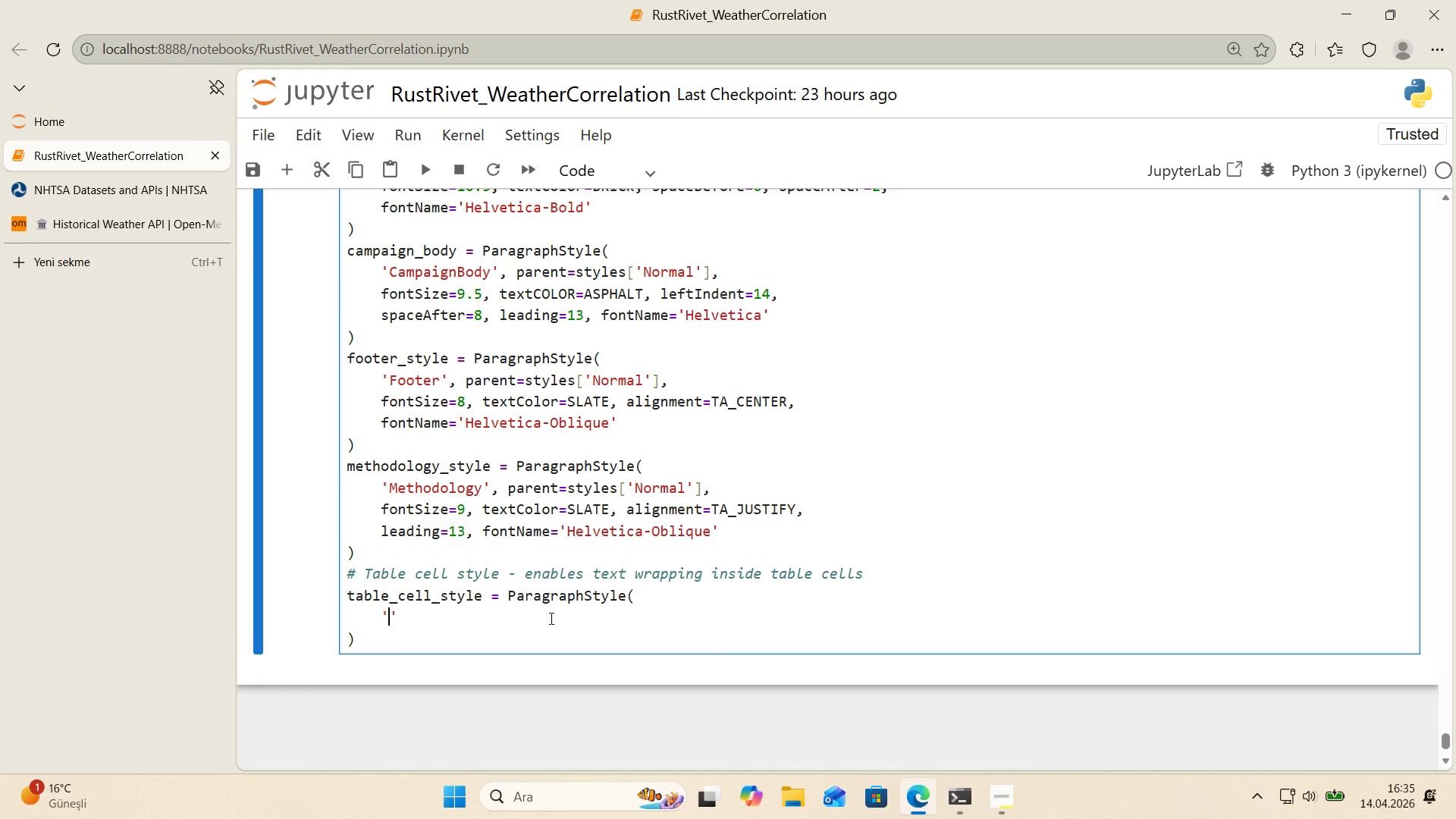 
type(TableCell)
 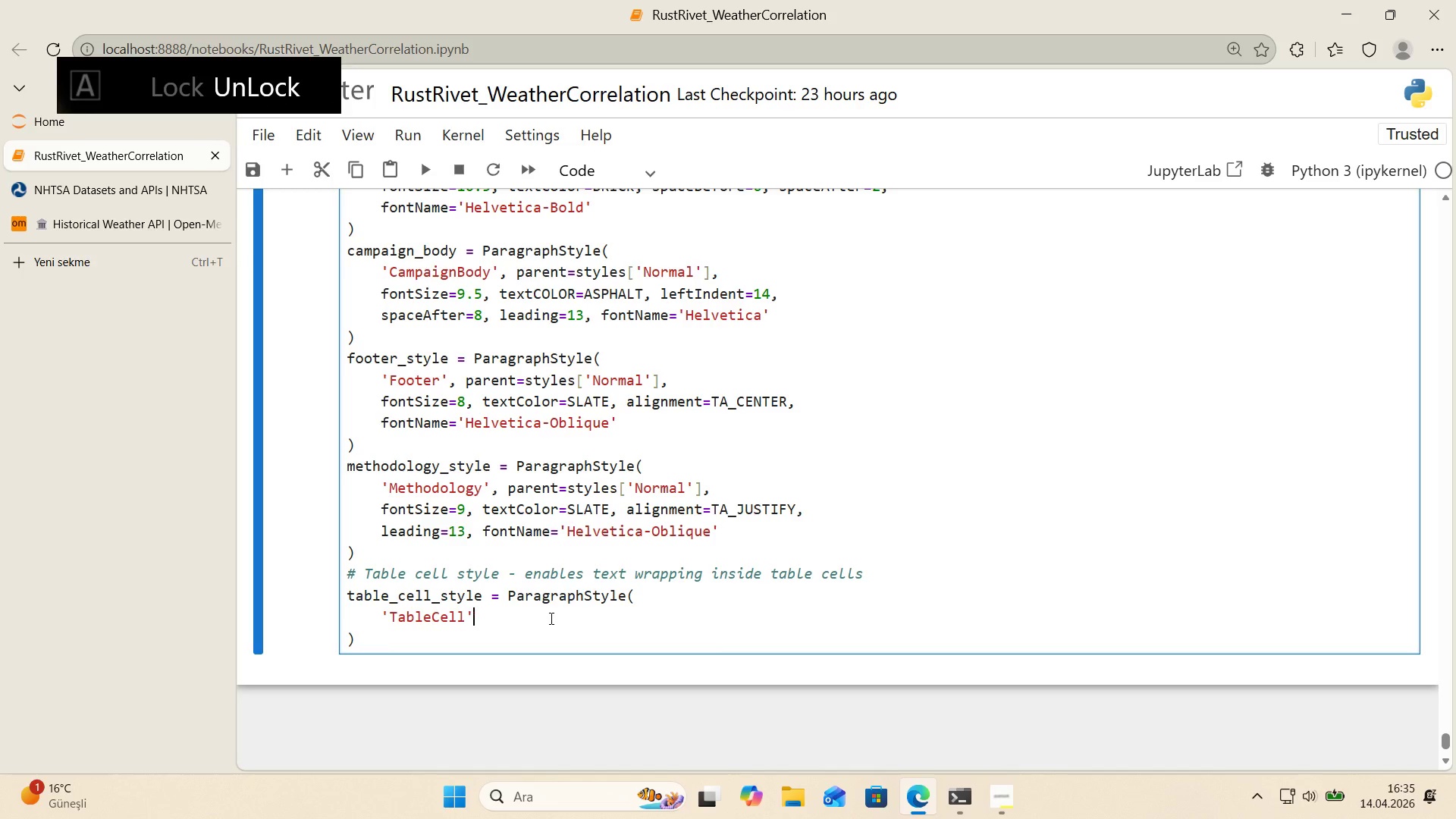 
key(ArrowRight)
 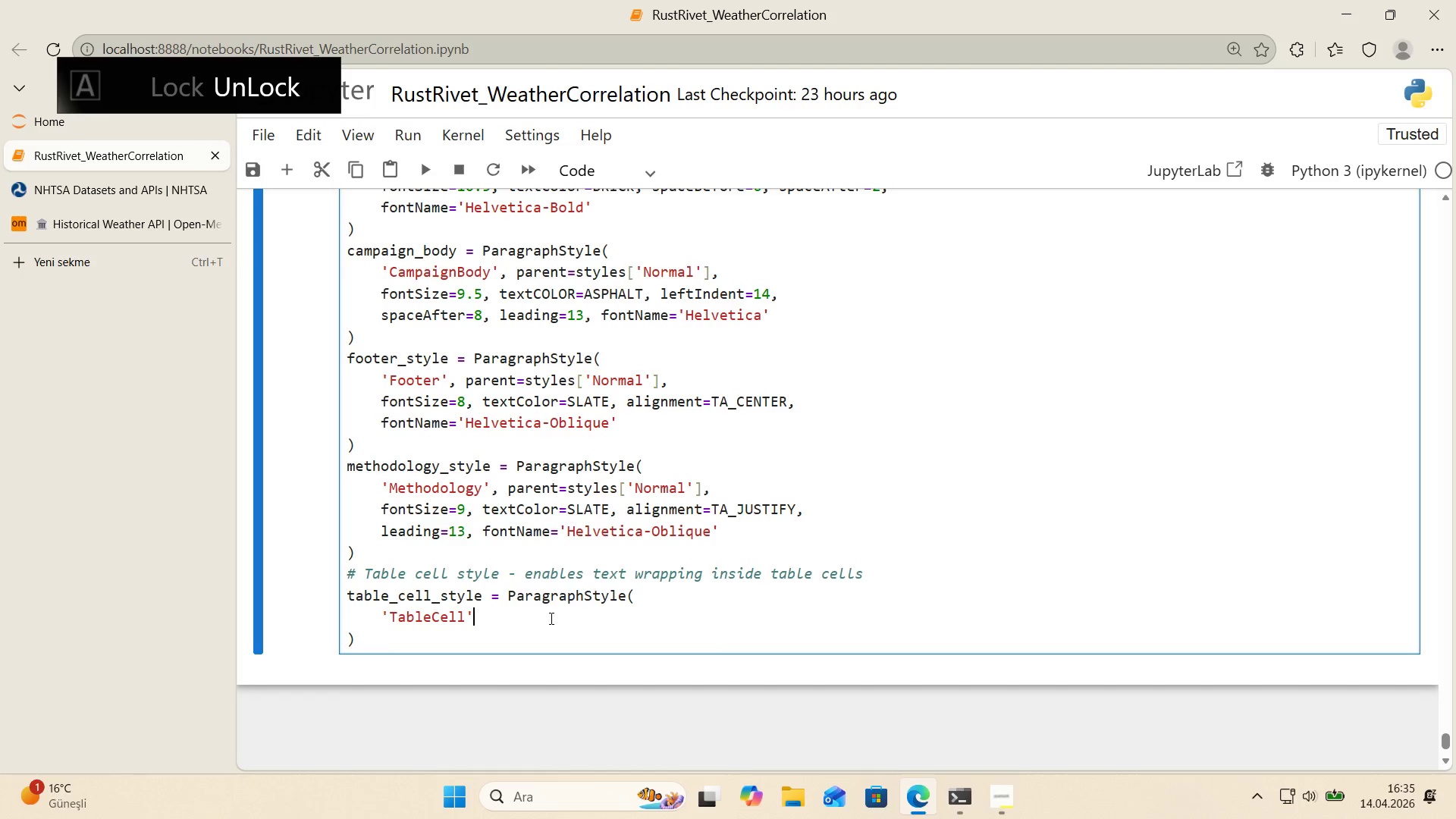 
type(, parent)styles)
 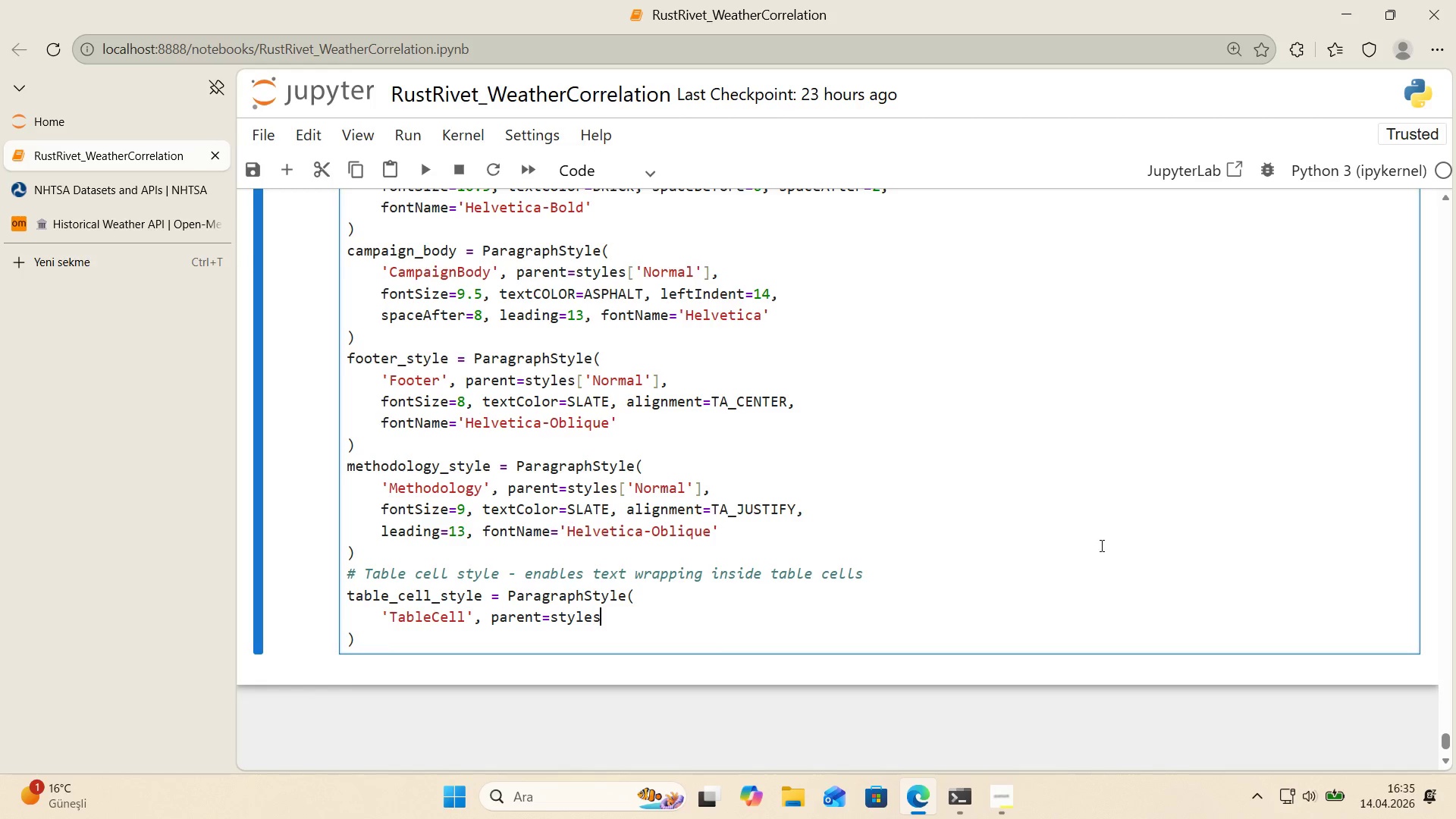 
key(Alt+Control+8)
 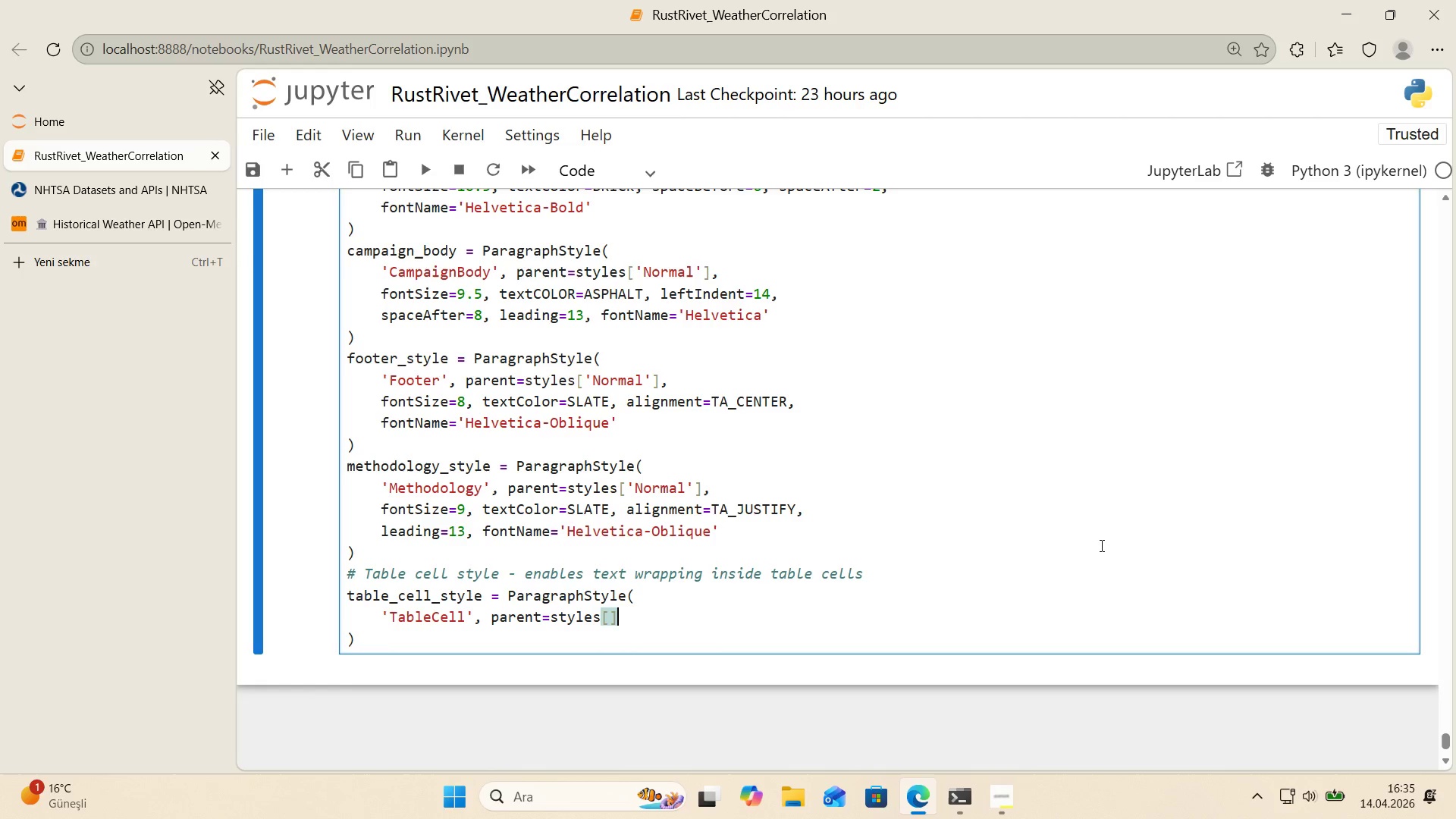 
key(Alt+Control+9)
 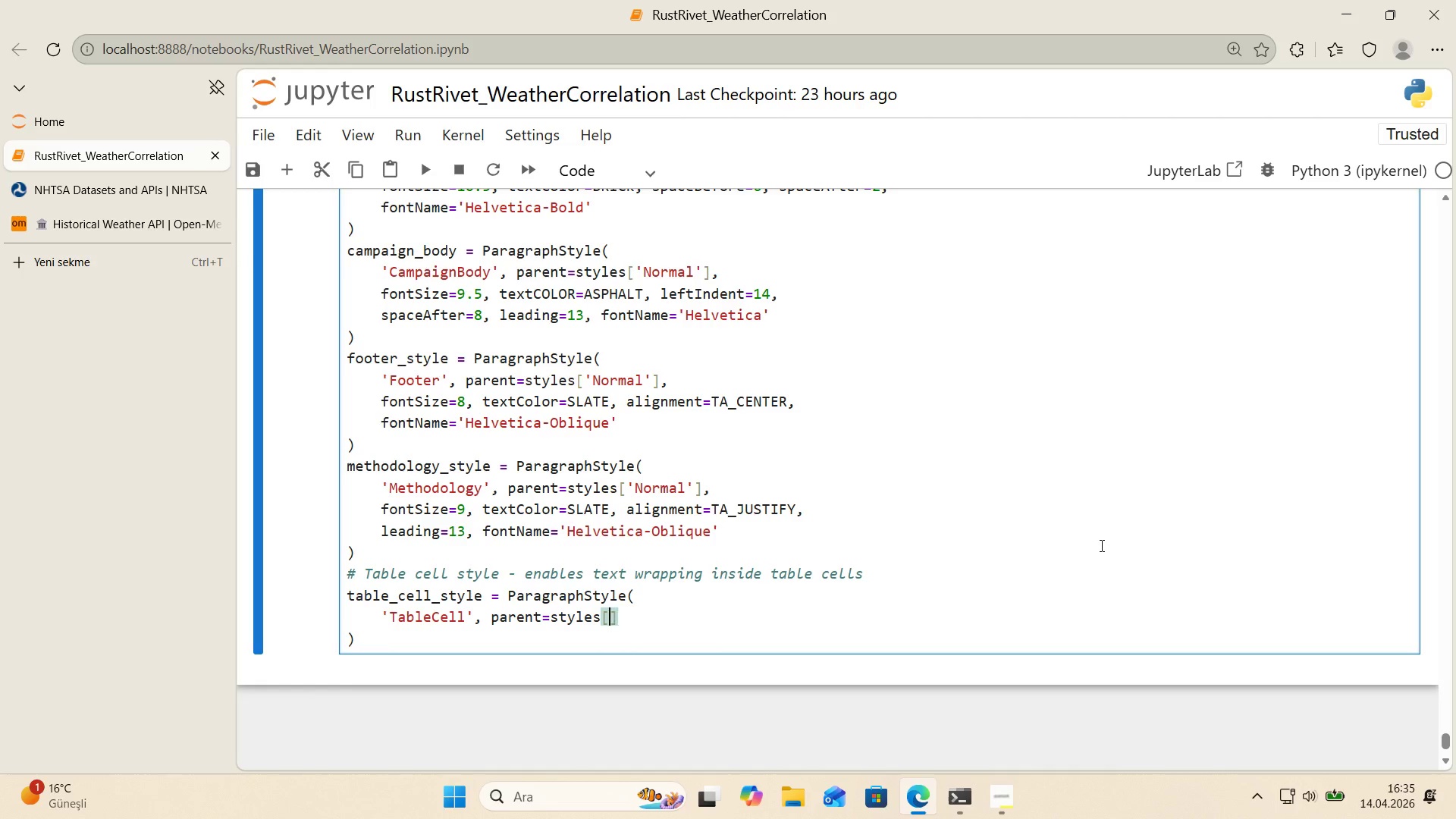 
key(ArrowLeft)
 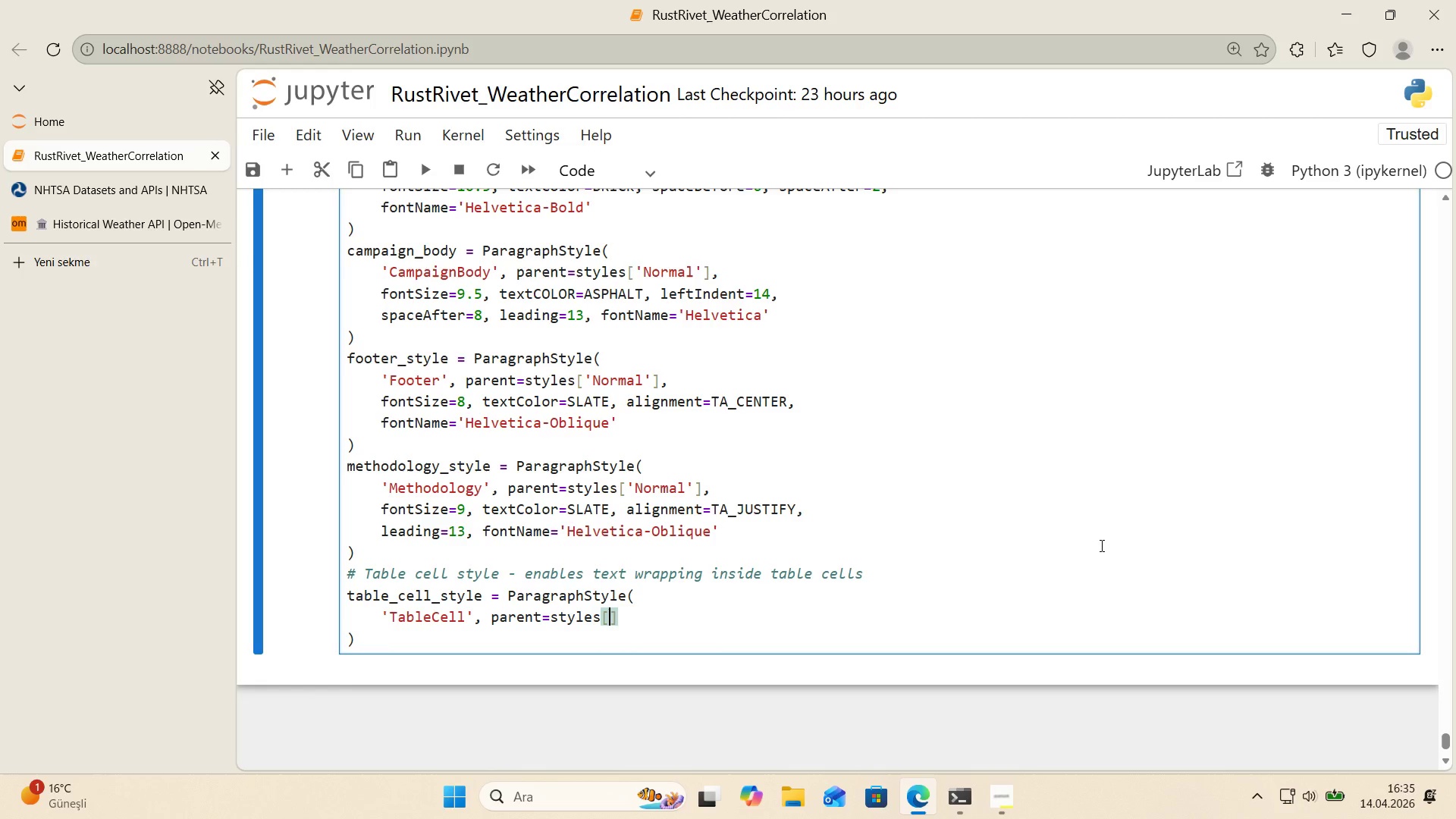 
type(@@)
 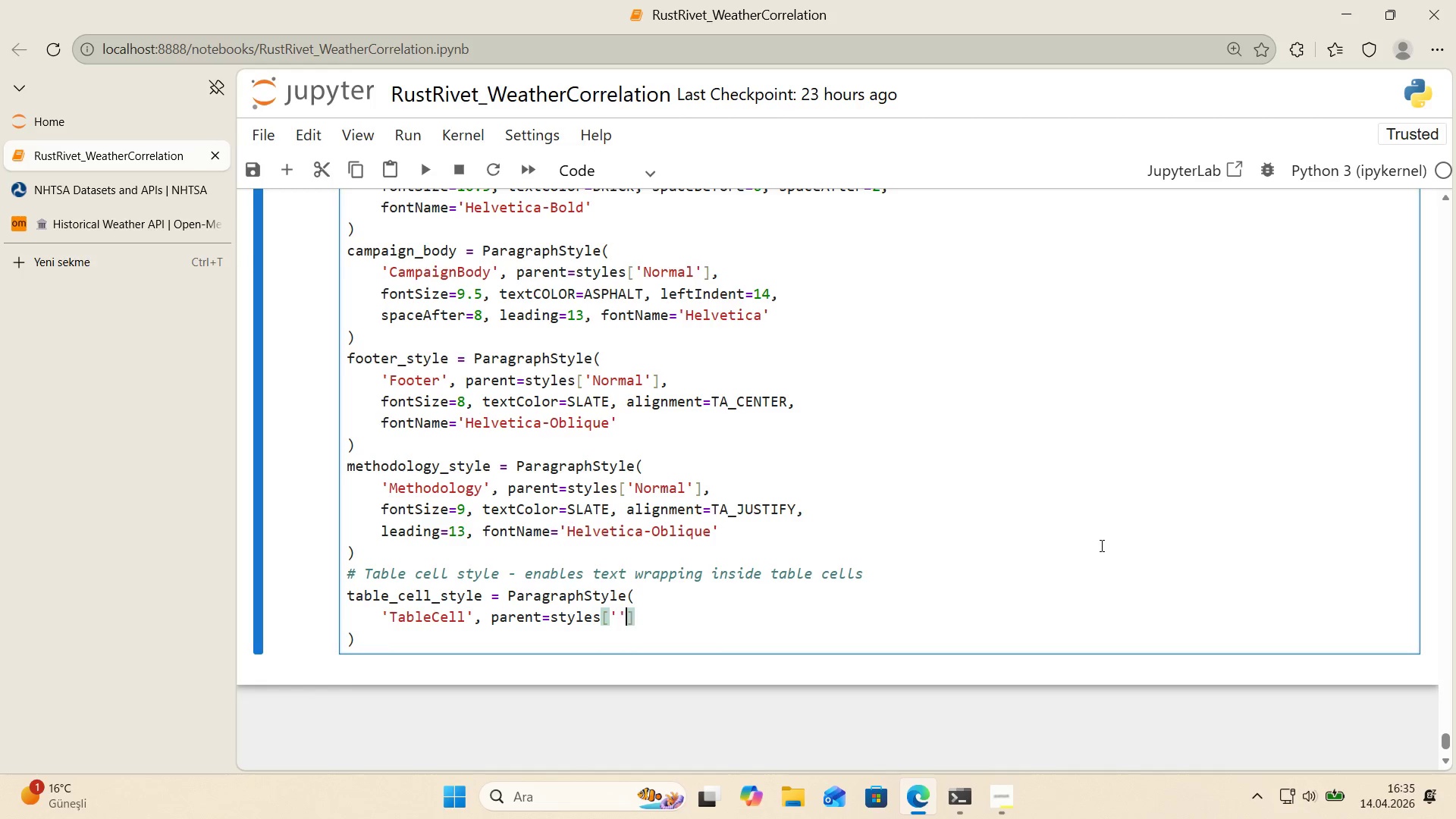 
key(ArrowLeft)
 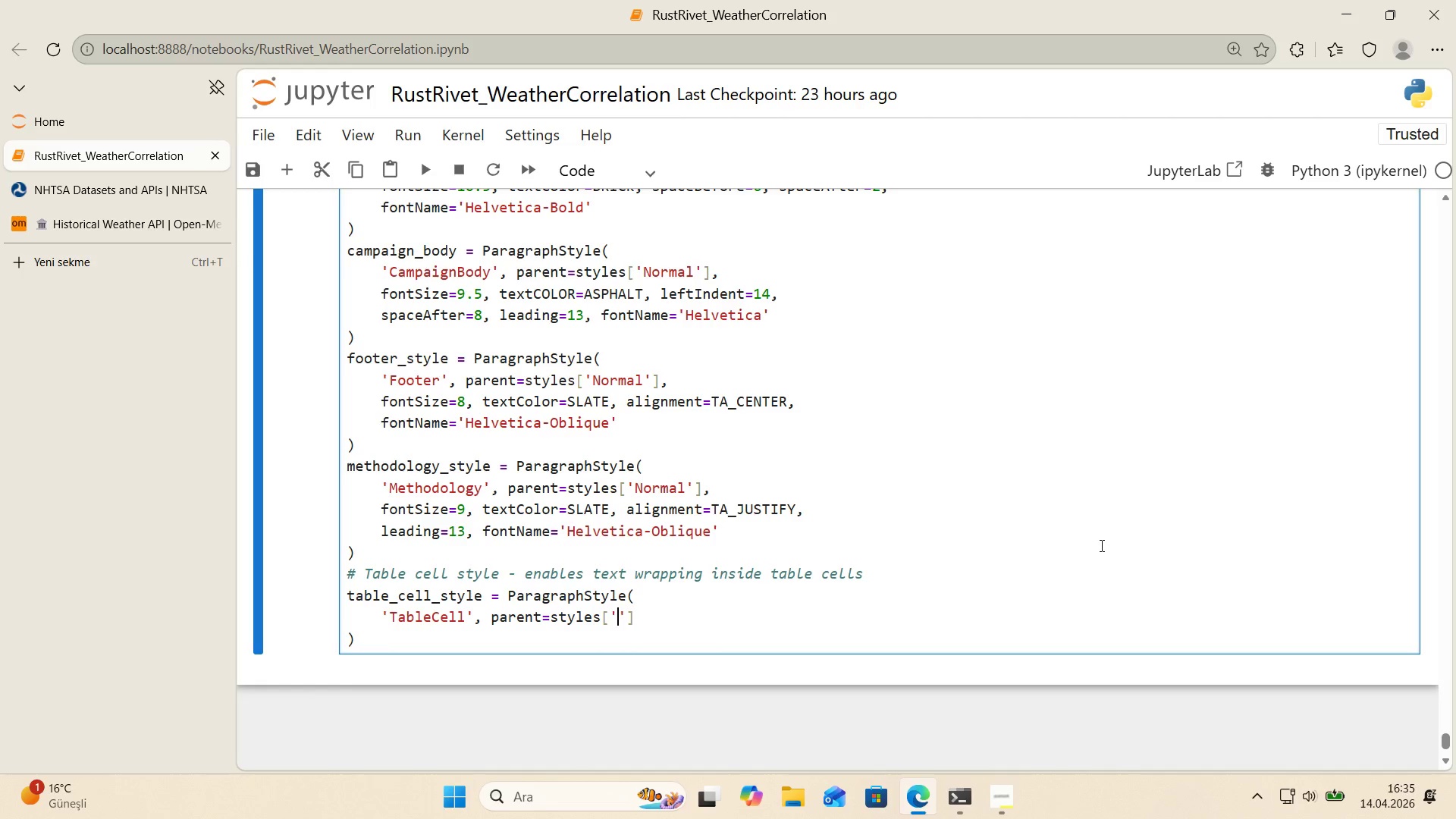 
type(Normal)
 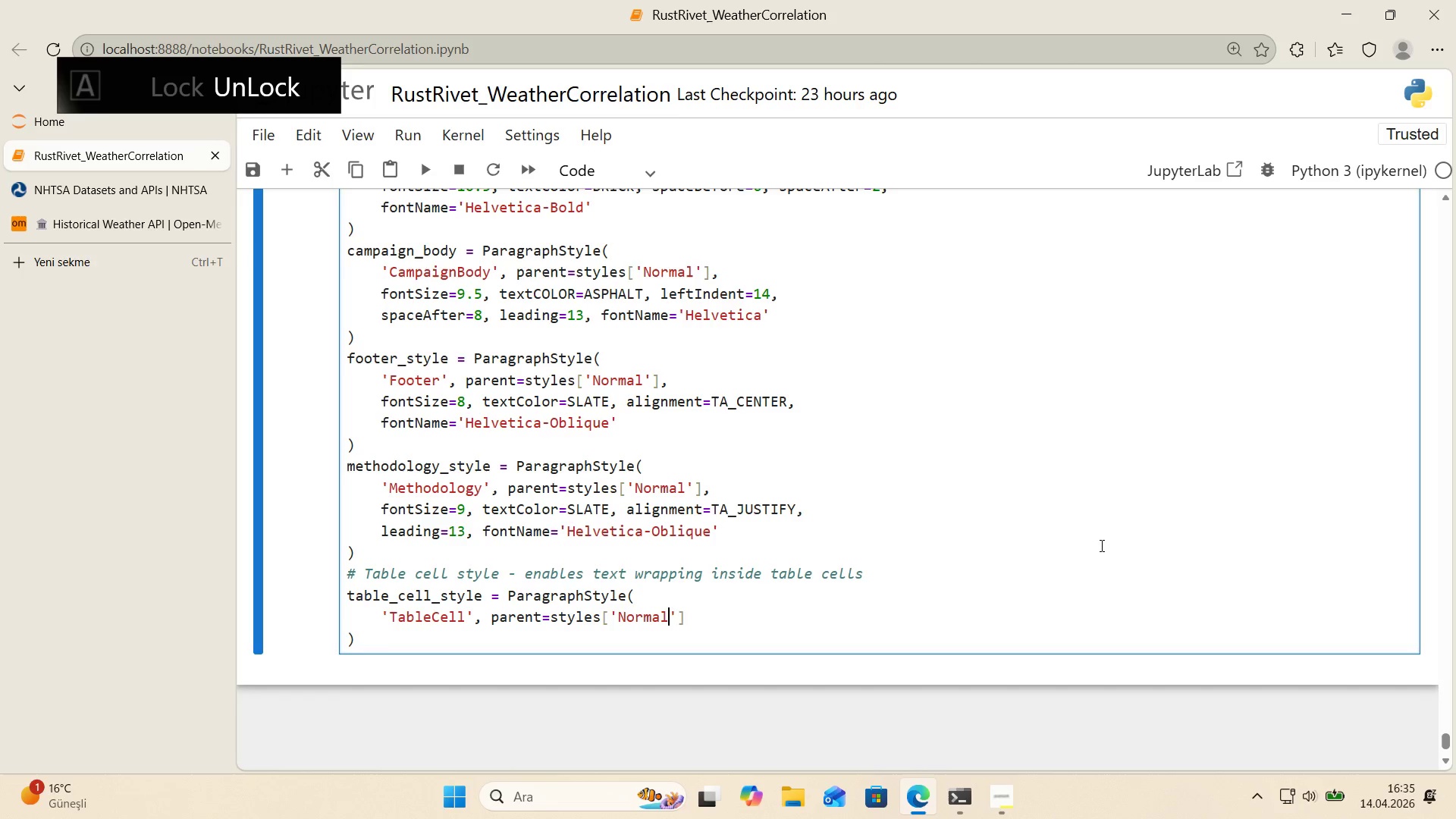 
key(ArrowRight)
 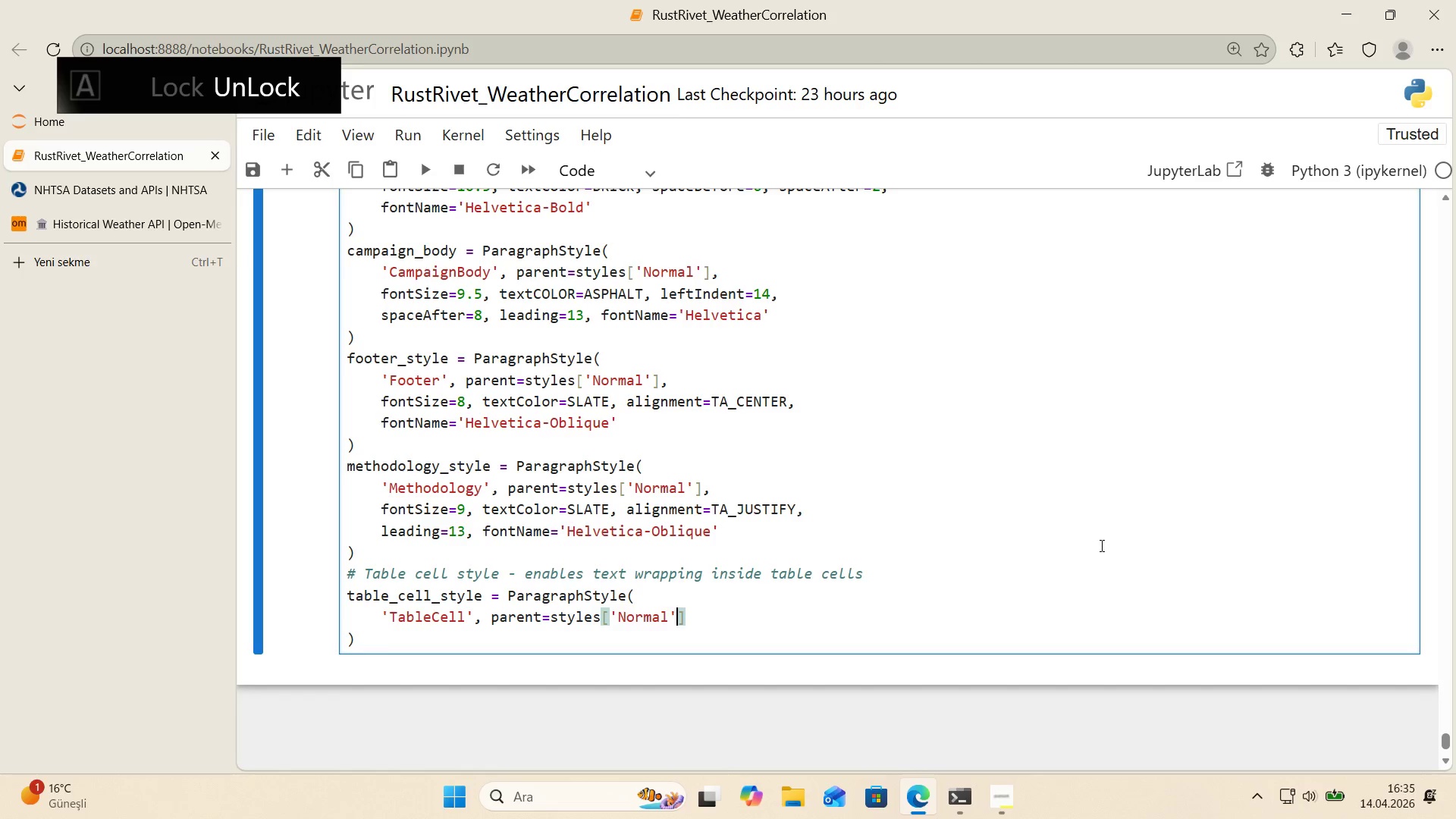 
key(ArrowRight)
 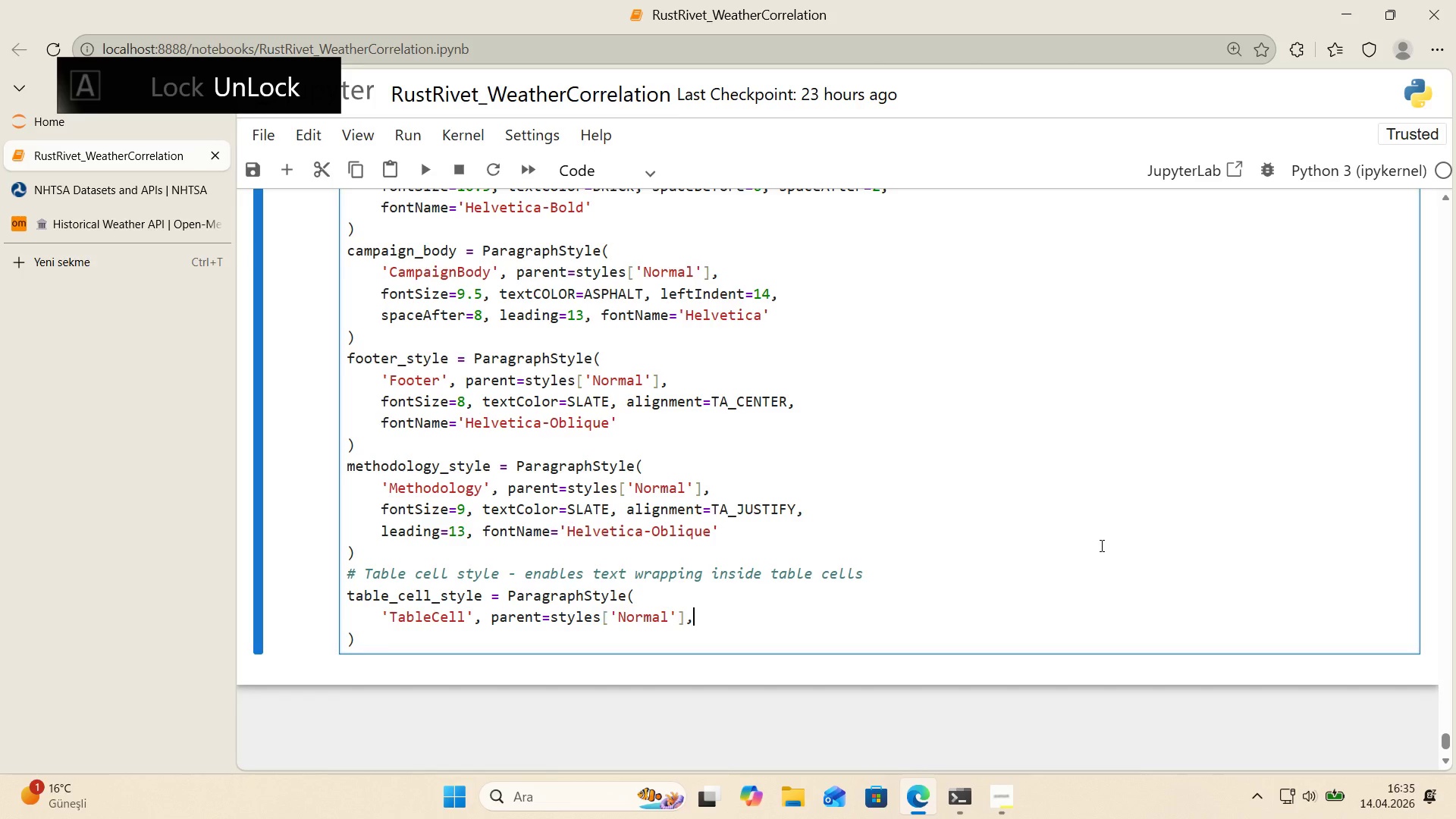 
key(Comma)
 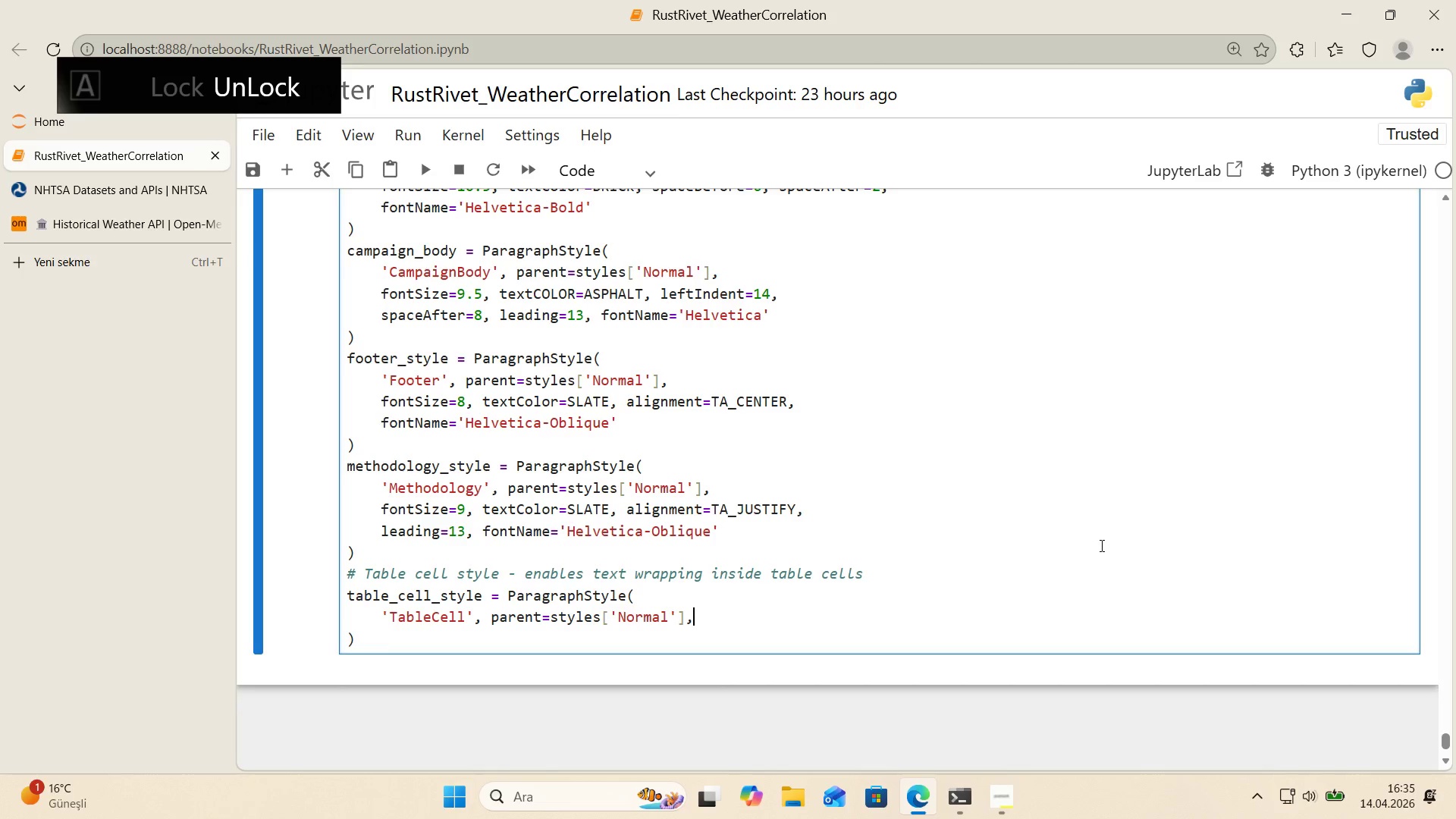 
key(Enter)
 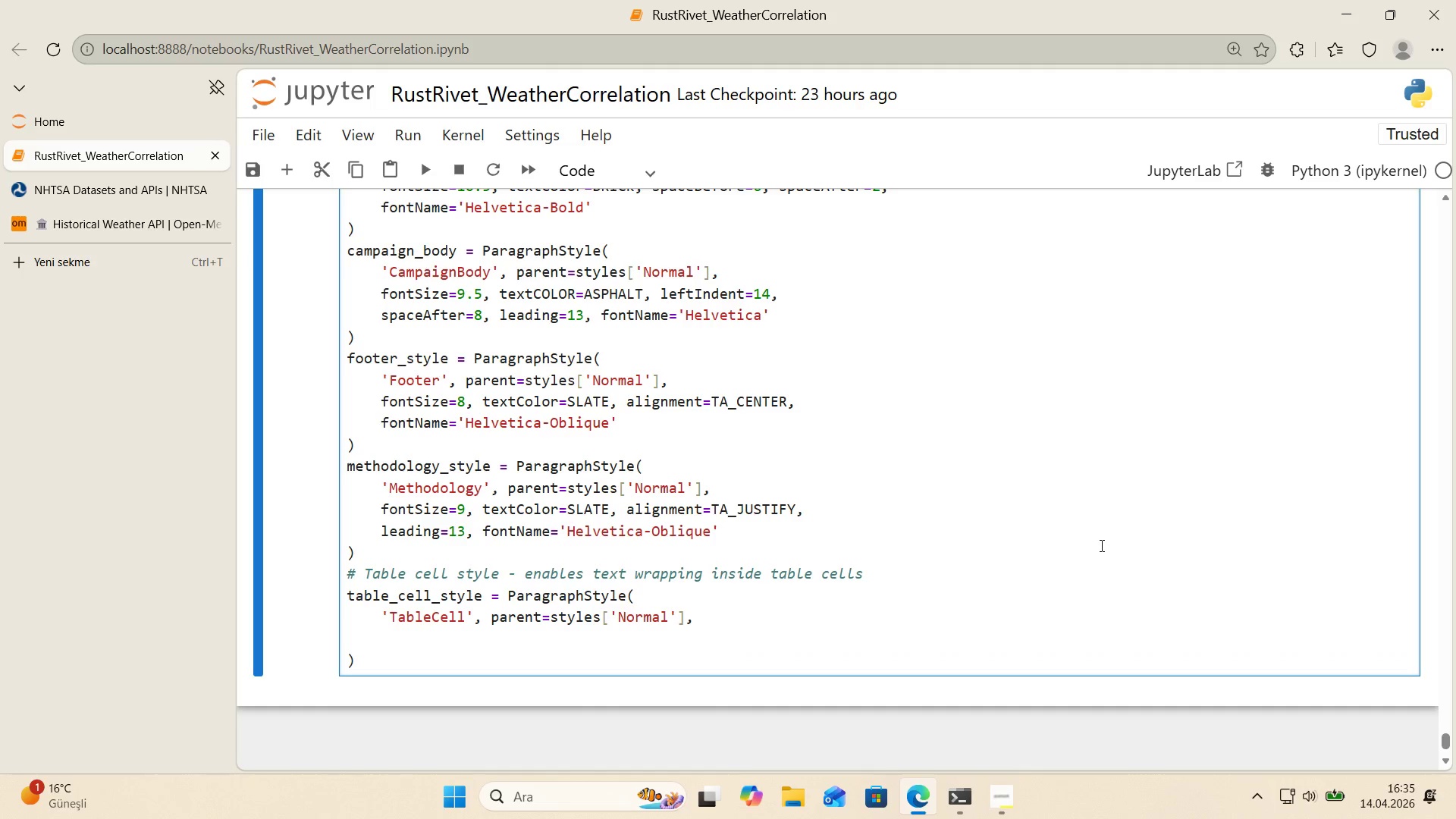 
type(fontS'ze)8, lead'ng010)
key(Backspace)
key(Backspace)
key(Backspace)
type()10, al'gnment)TA_CENTER)
 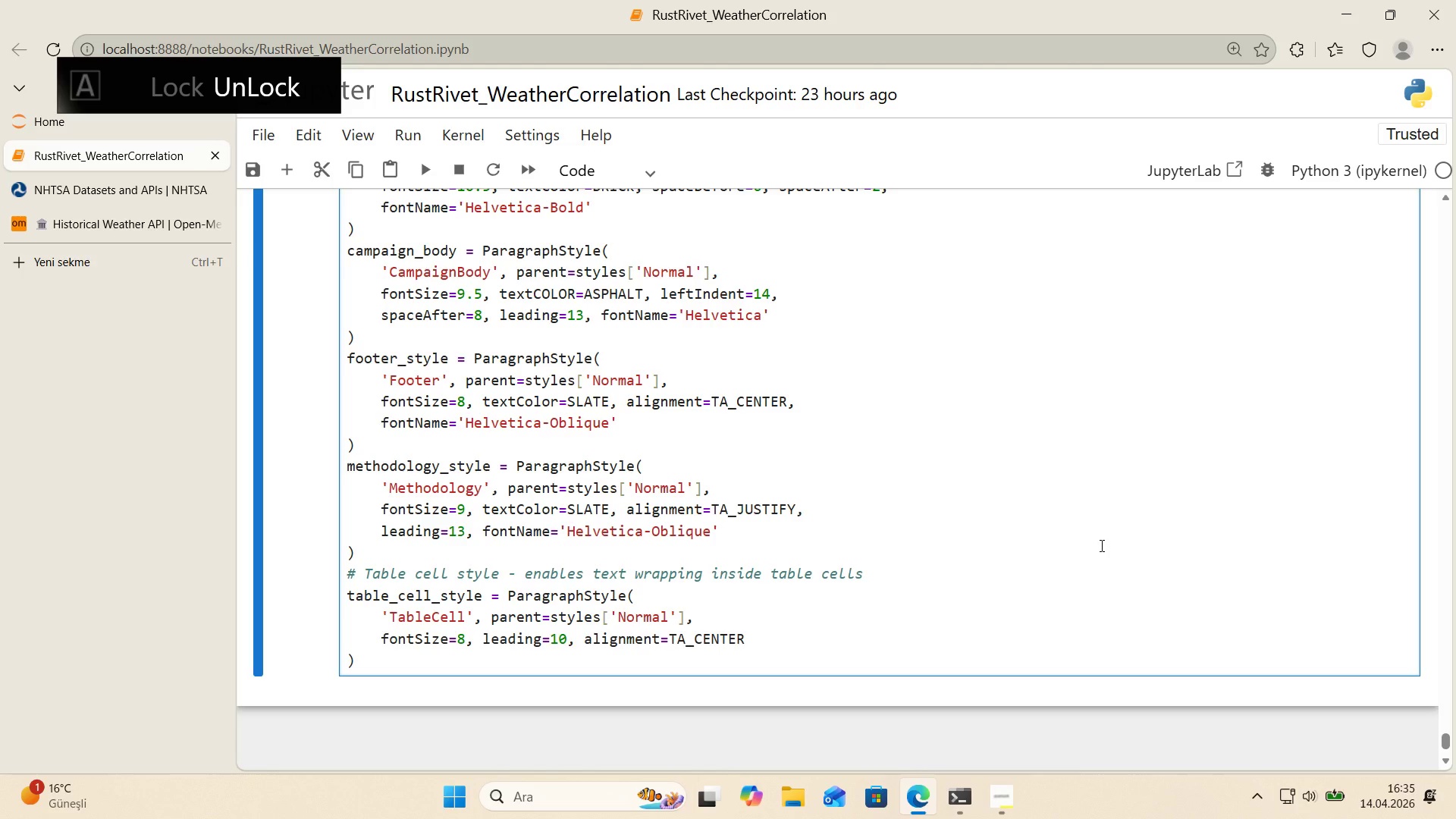 
key(Comma)
 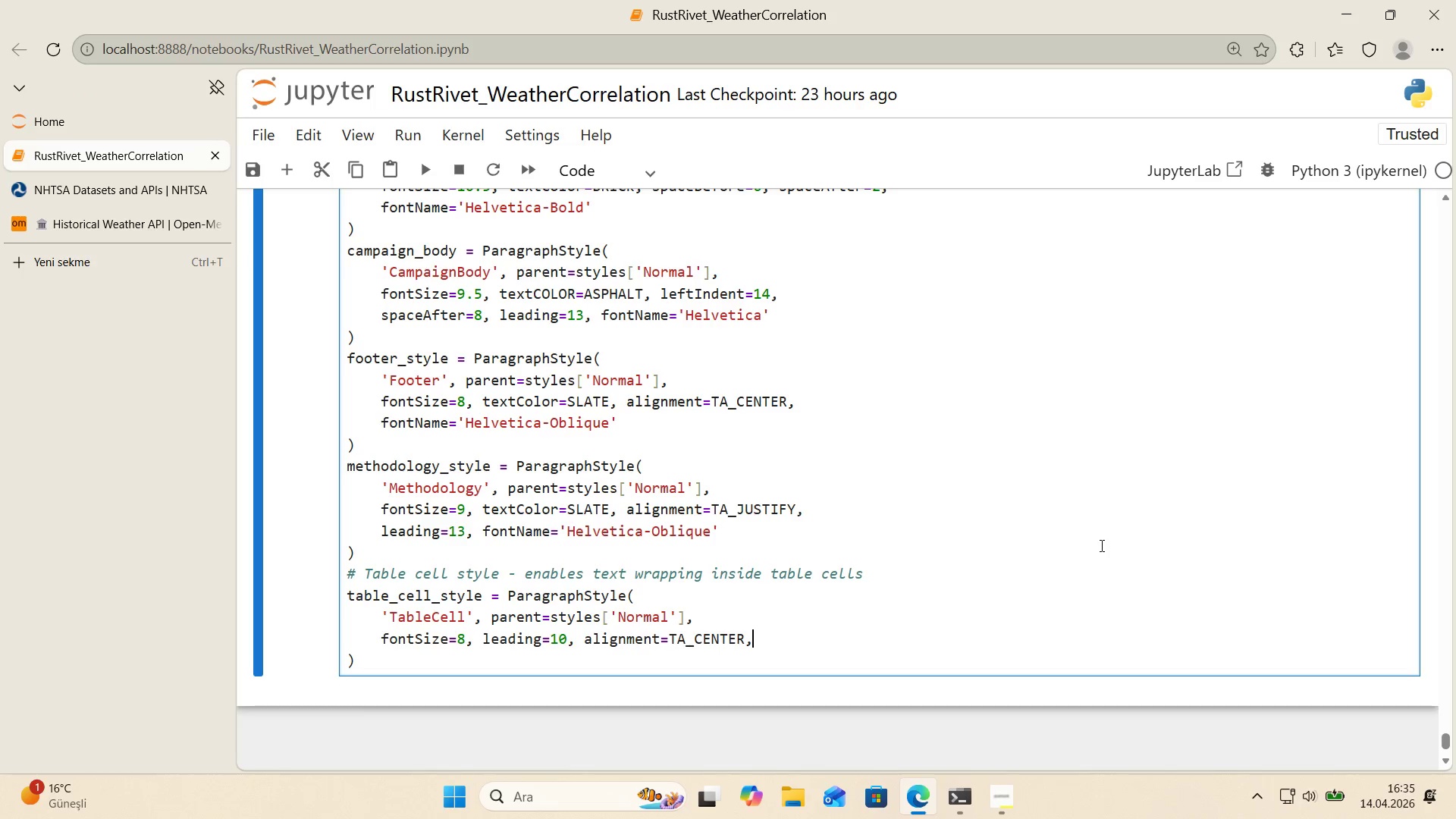 
key(Enter)
 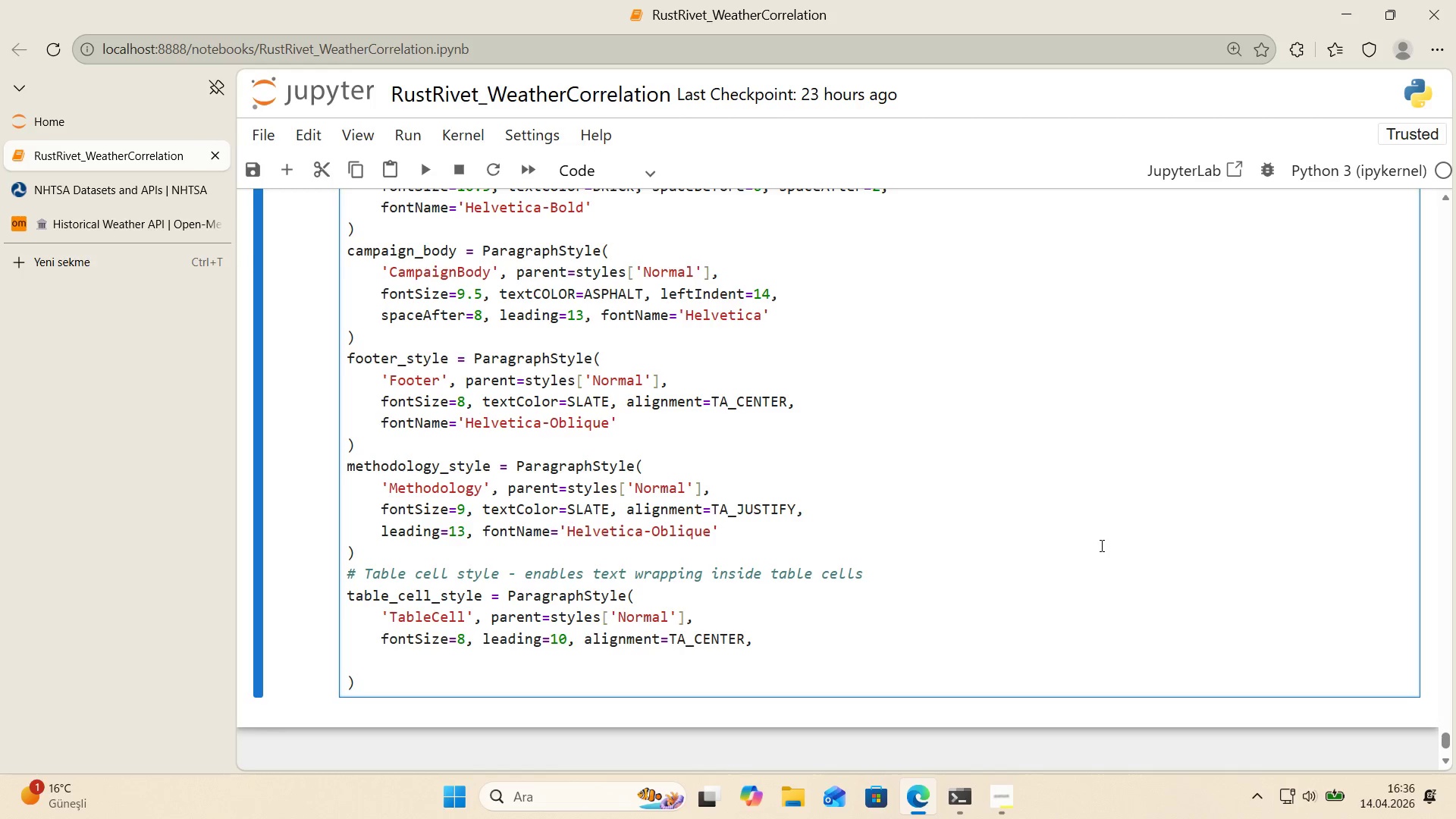 
wait(32.0)
 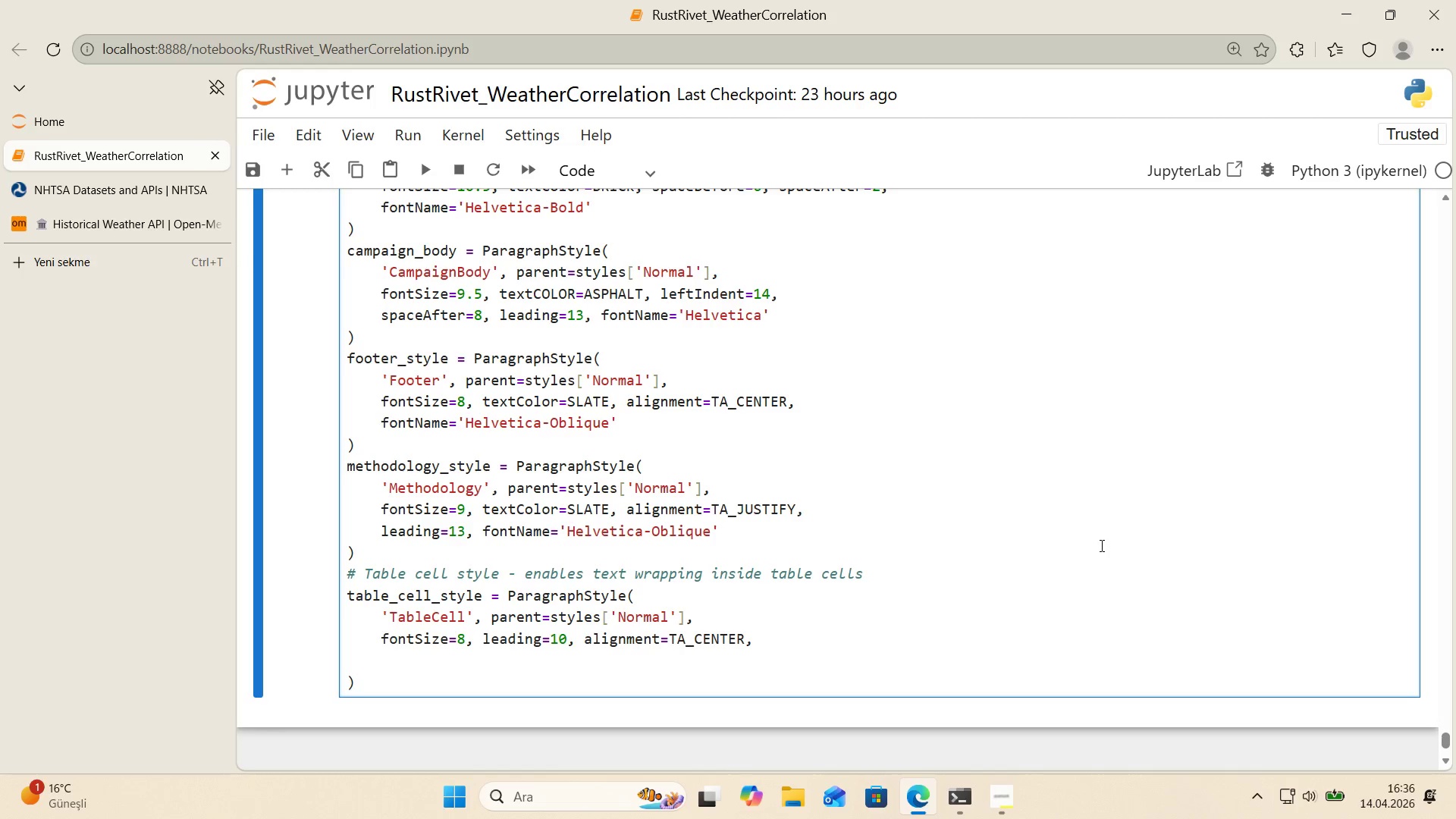 
type(textCO)
key(Backspace)
type(olor)ASPHALT, fontName)@@)
 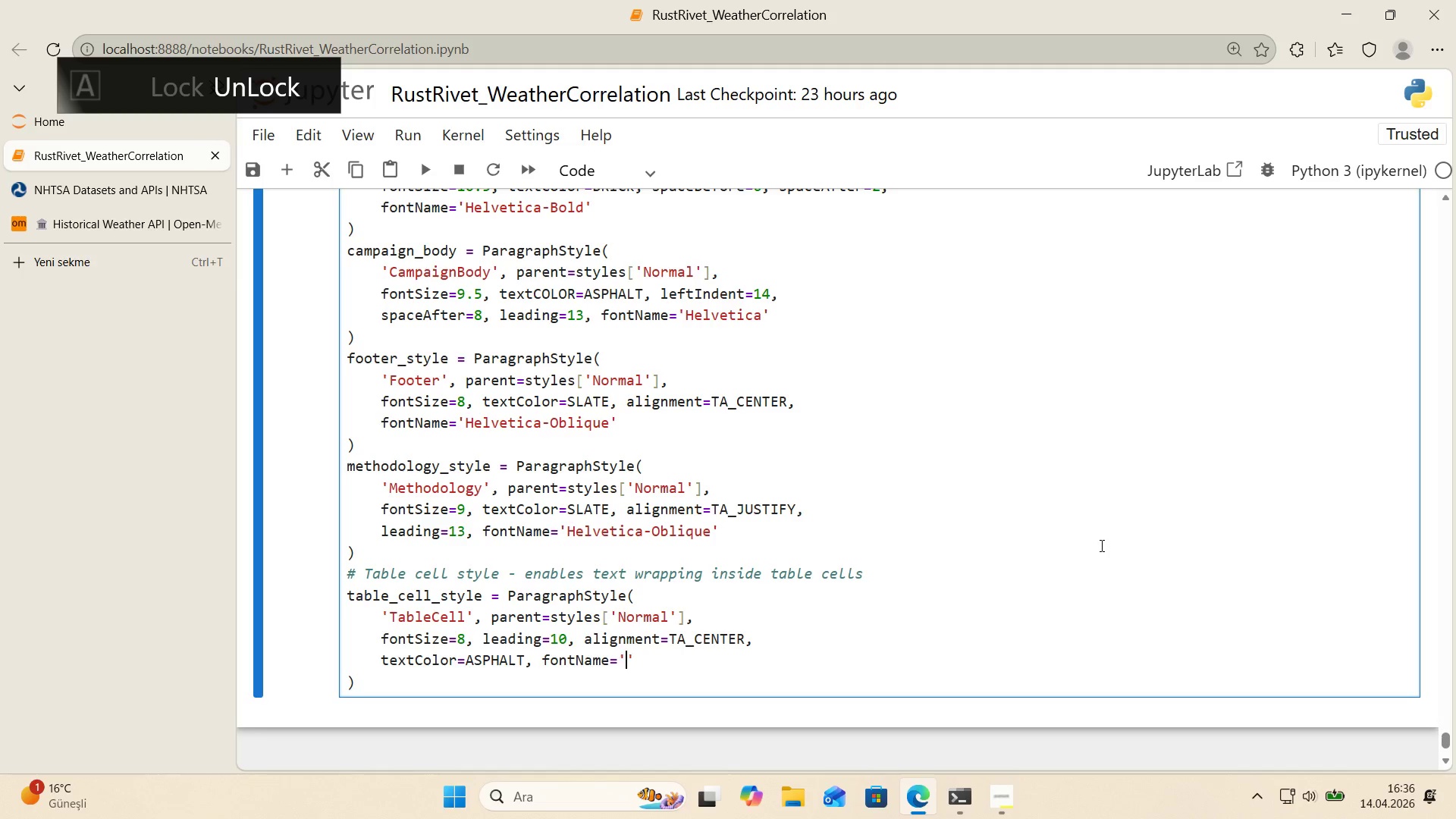 
 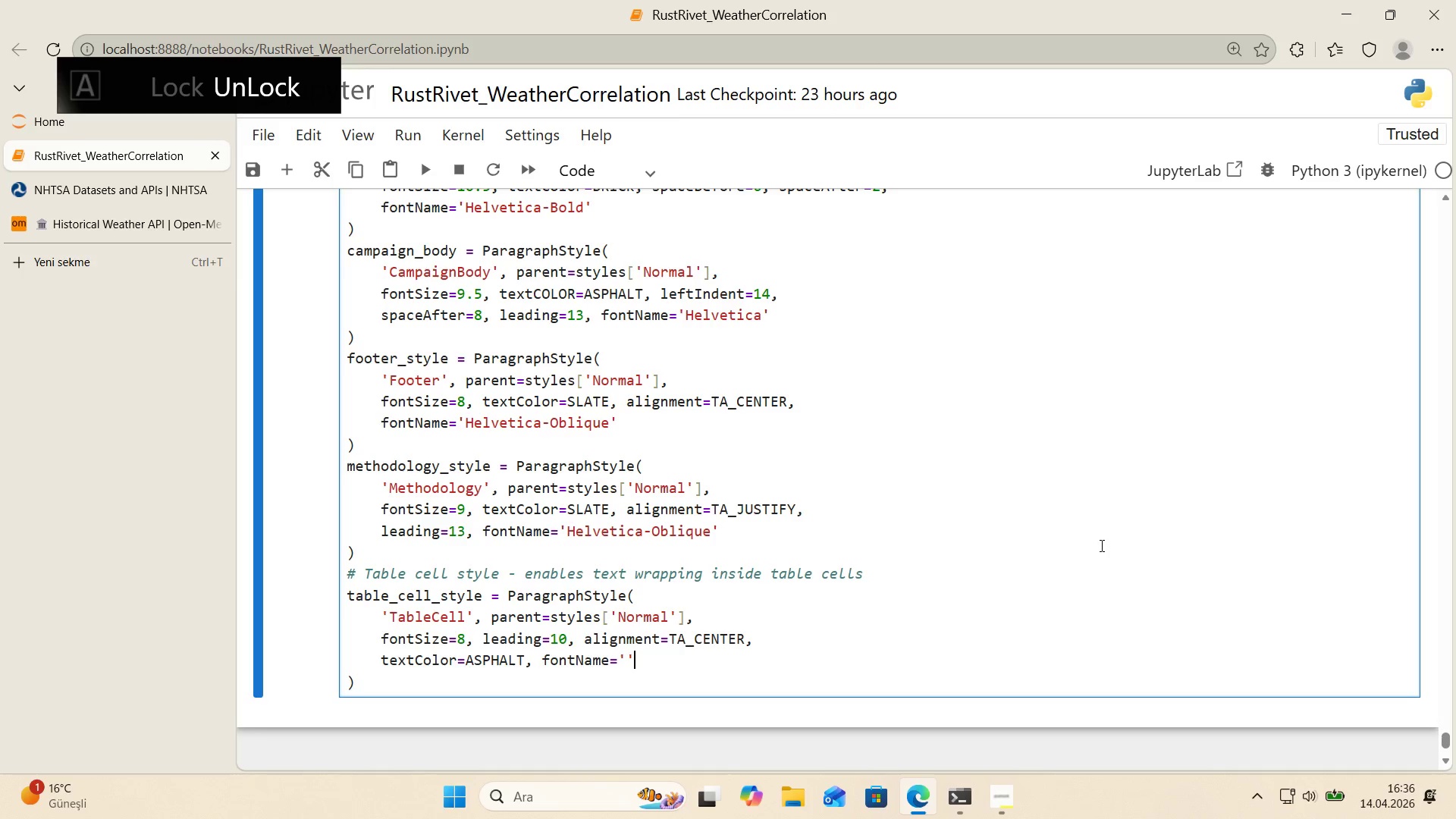 
key(ArrowLeft)
 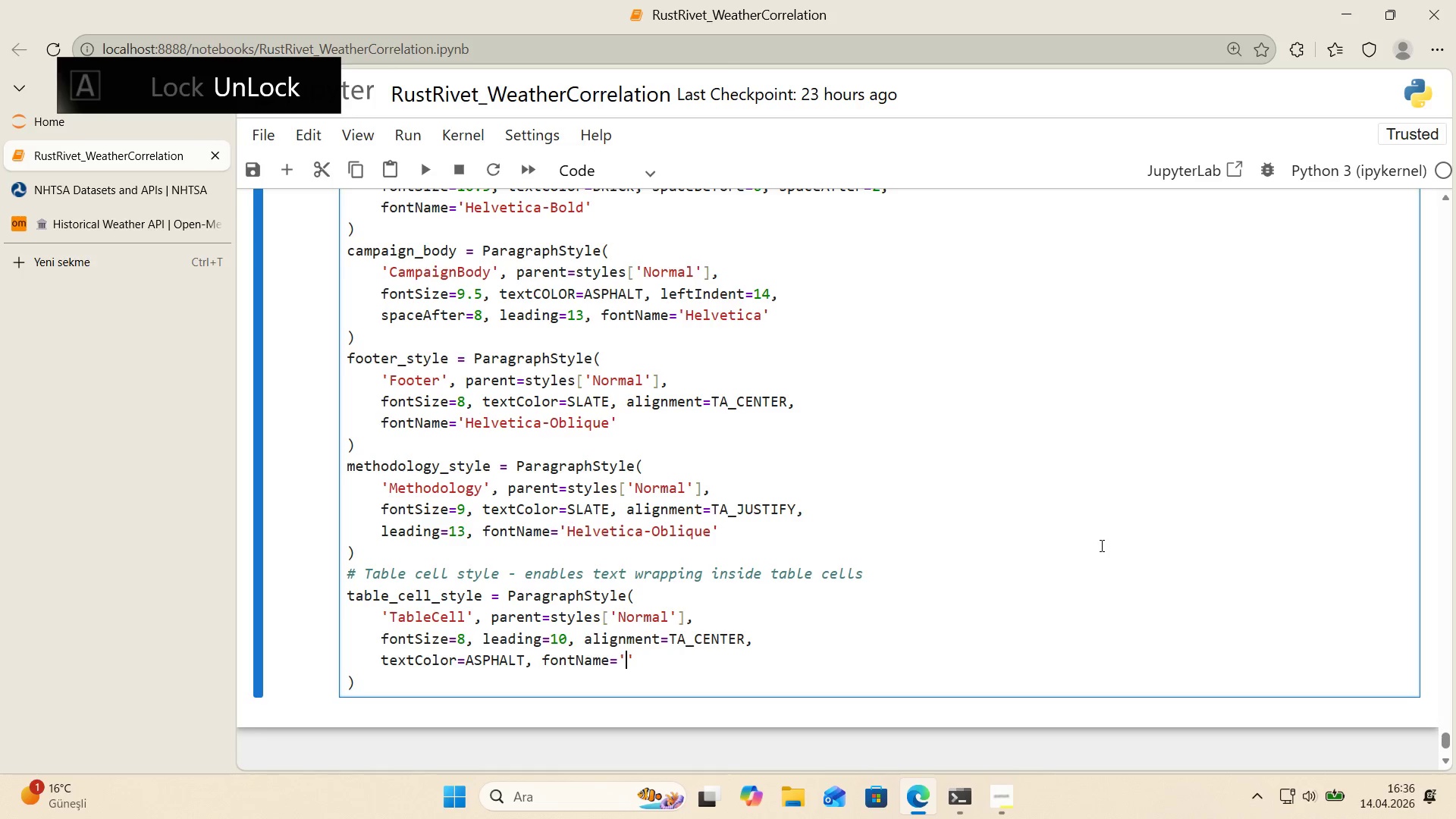 
type(Helvet'ca)
 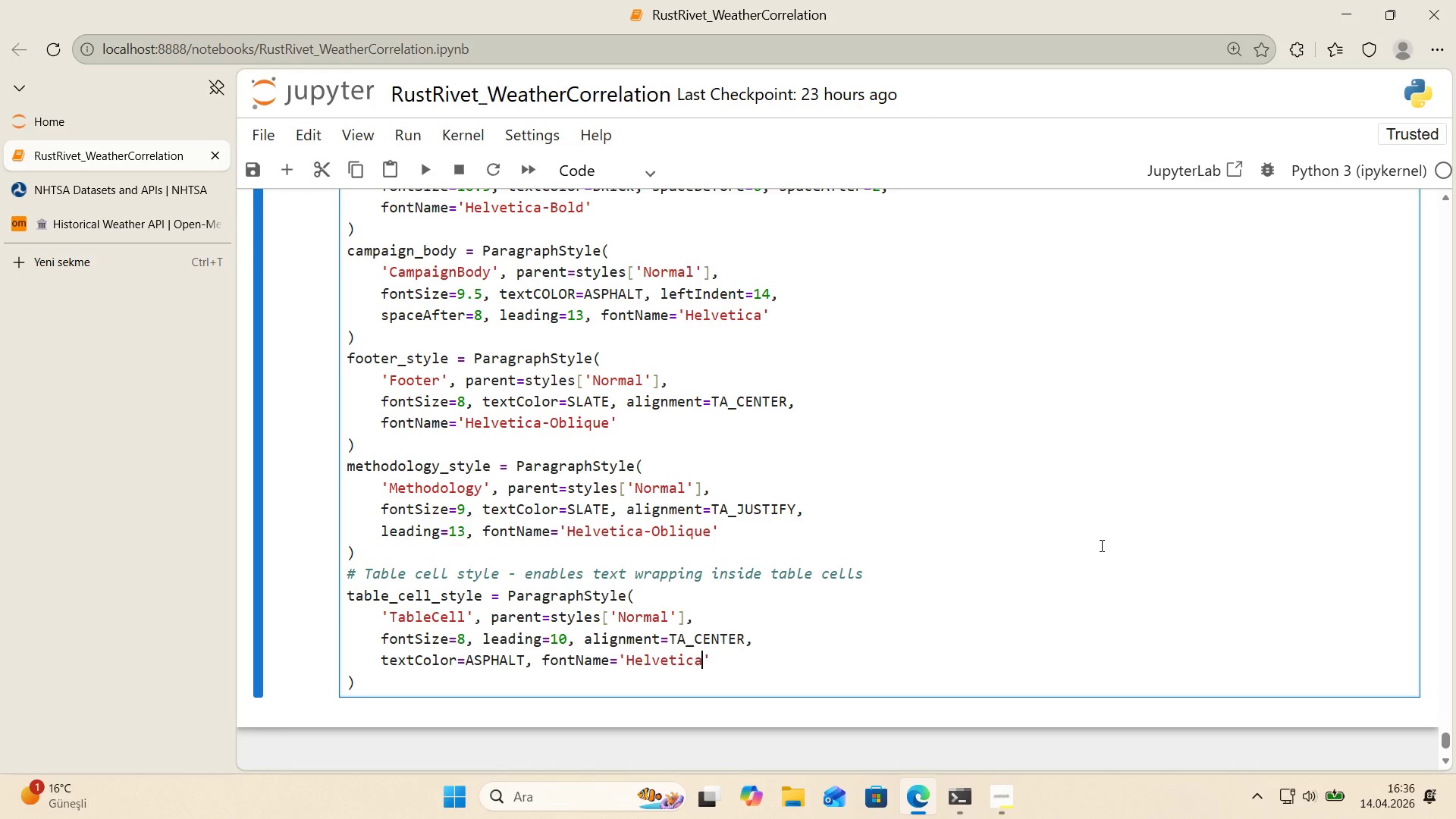 
left_click([593, 673])
 